 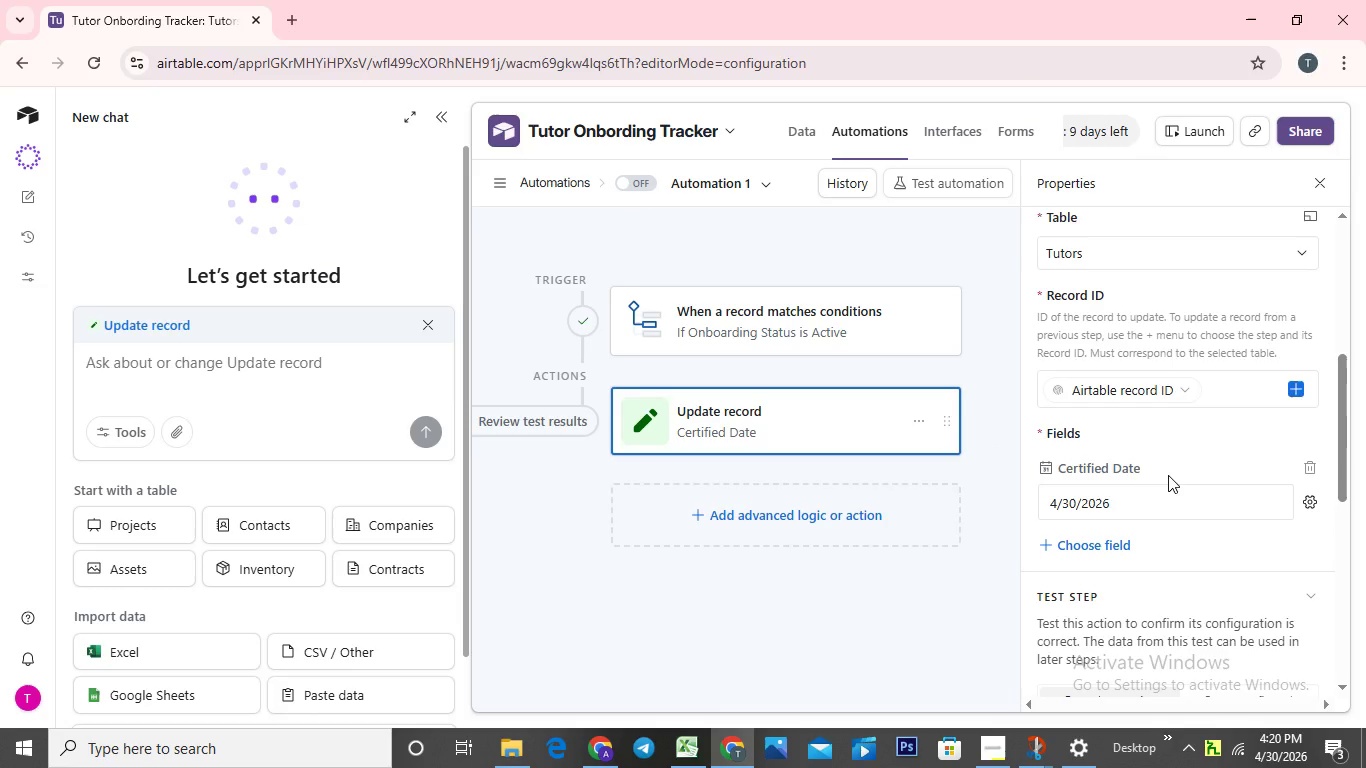 
scroll: coordinate [1168, 475], scroll_direction: up, amount: 1.0
 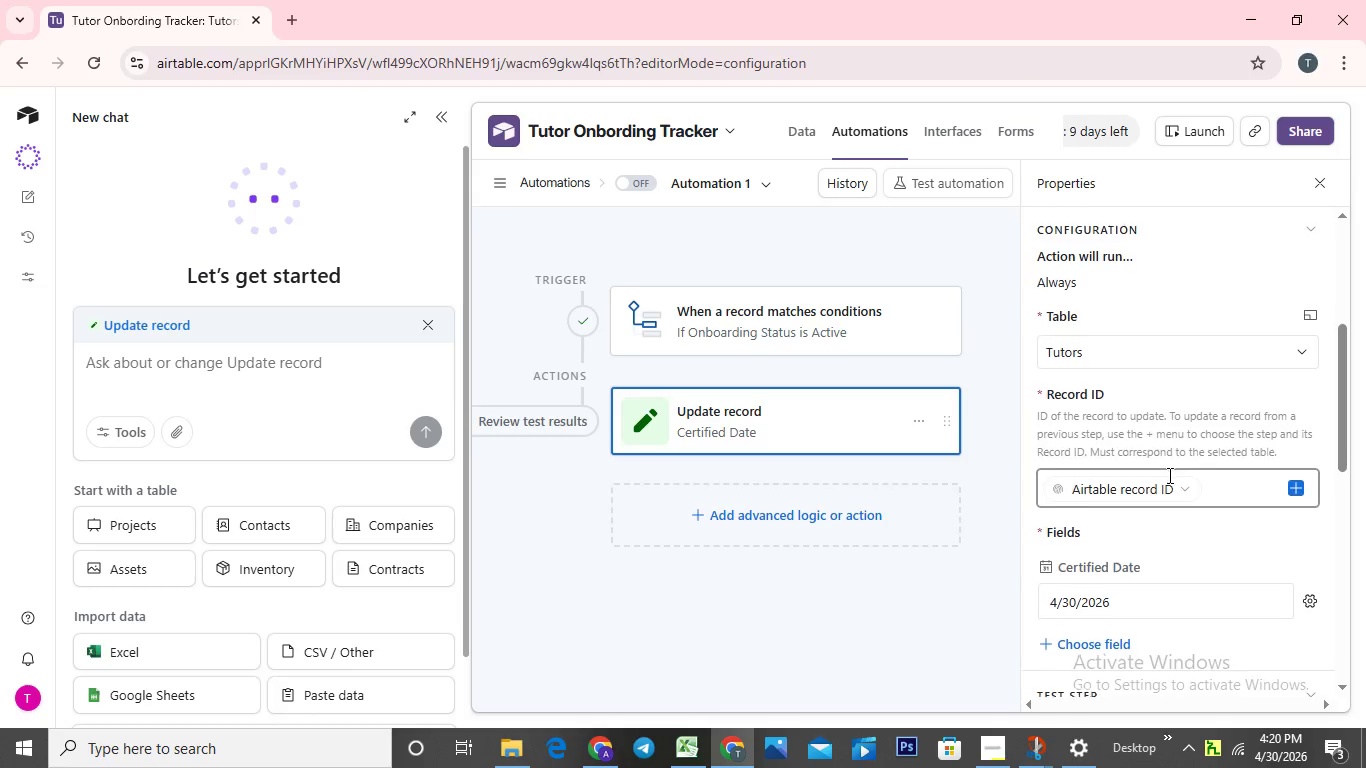 
scroll: coordinate [1168, 475], scroll_direction: none, amount: 0.0
 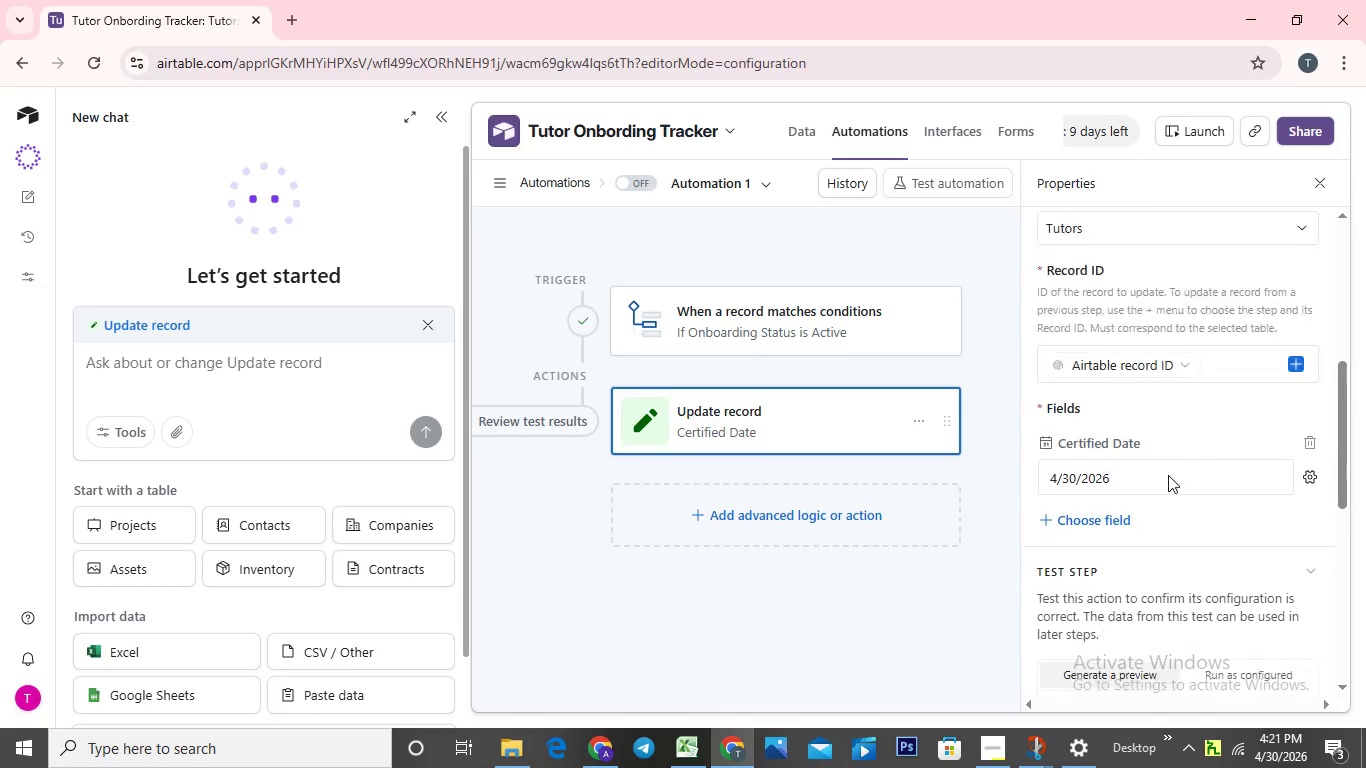 
scroll: coordinate [1168, 475], scroll_direction: down, amount: 3.0
 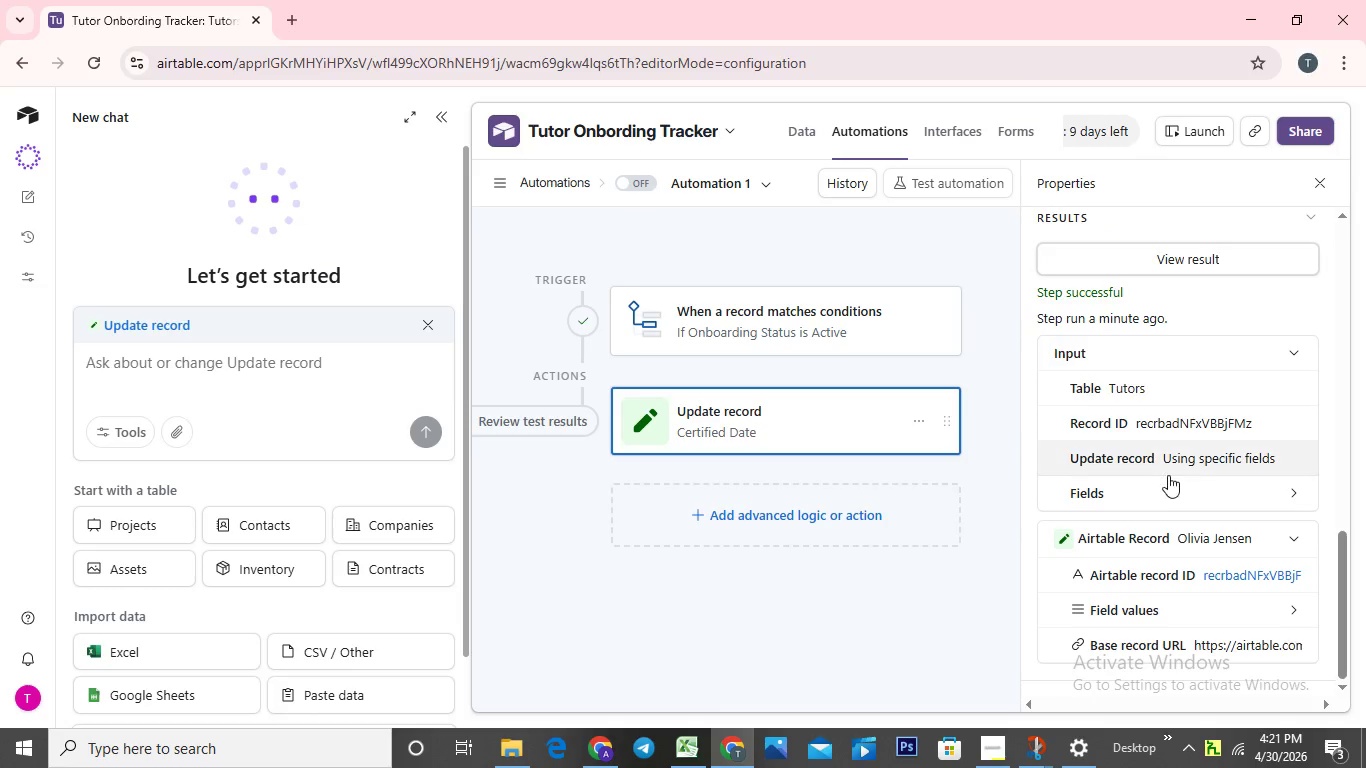 
scroll: coordinate [1168, 475], scroll_direction: none, amount: 0.0
 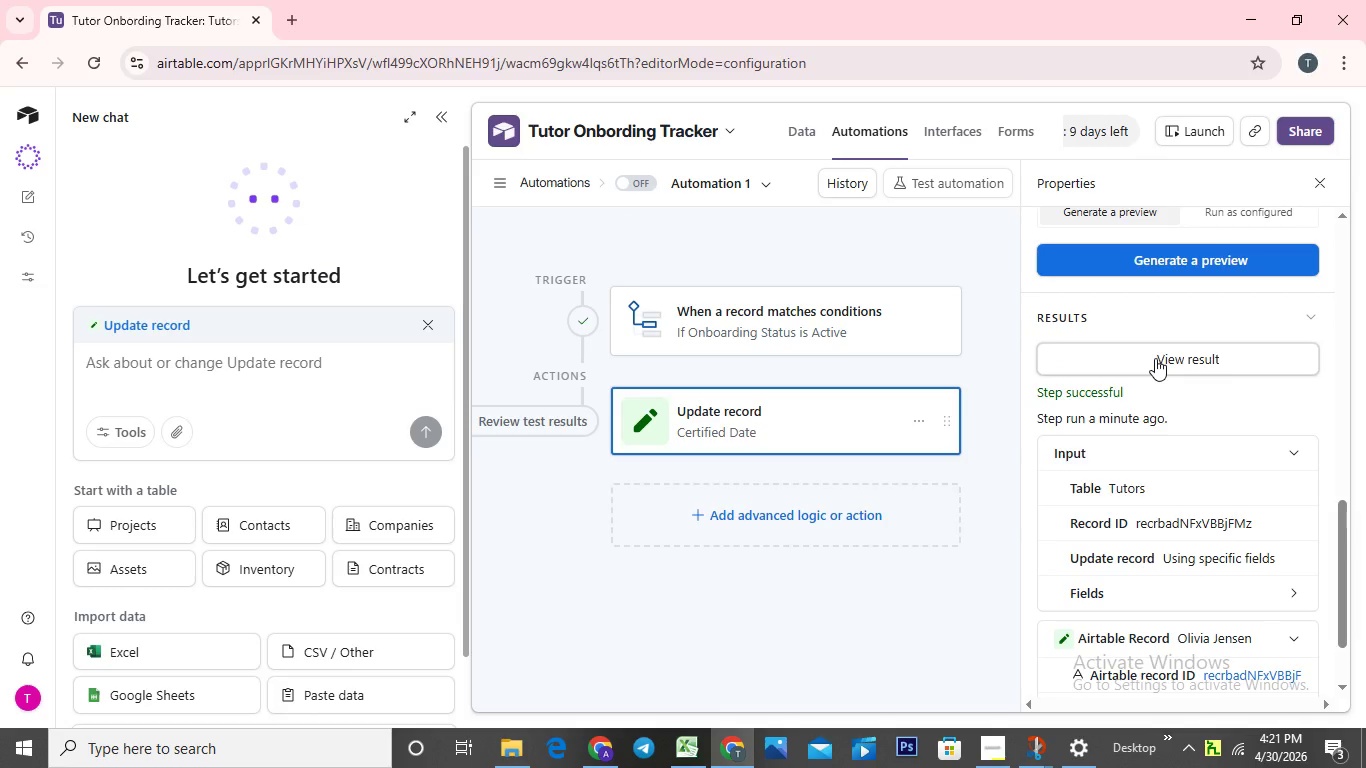 
left_click([1155, 358])
 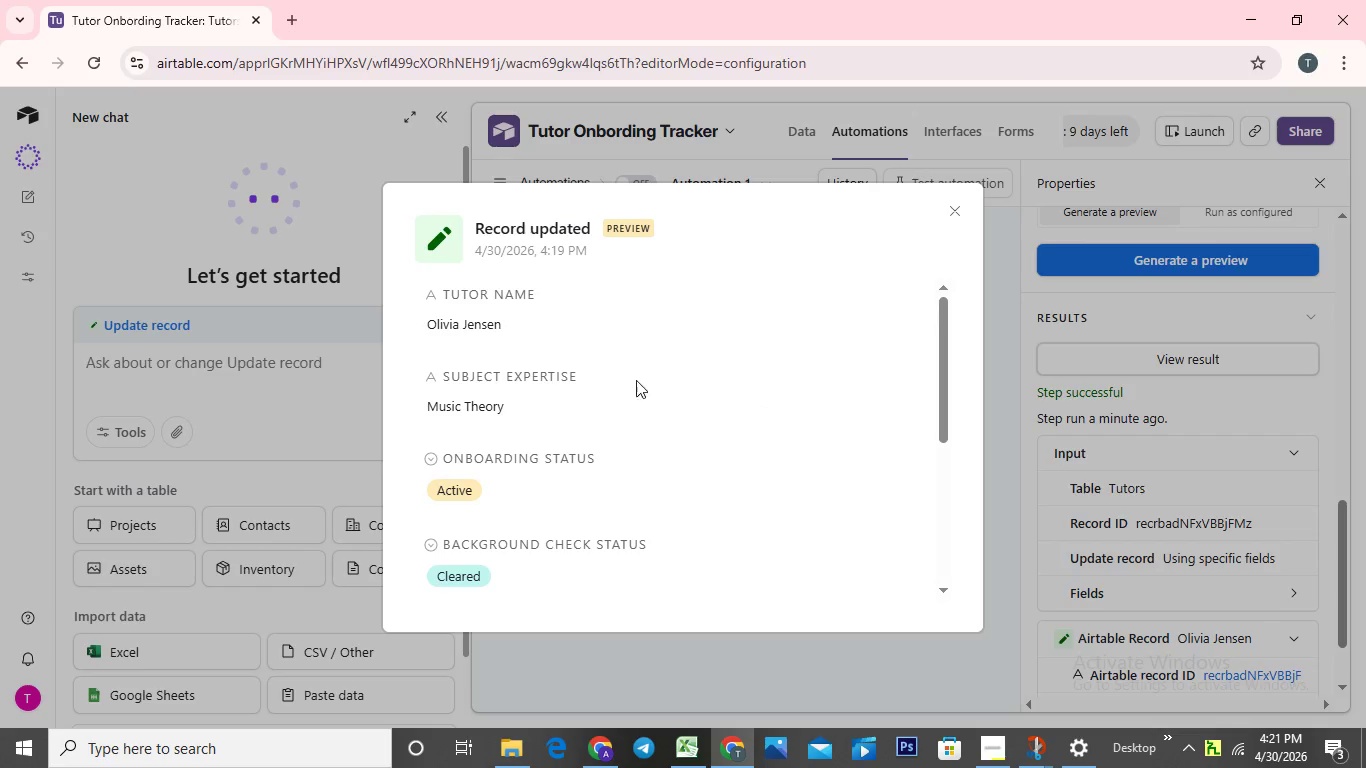 
scroll: coordinate [576, 382], scroll_direction: down, amount: 6.0
 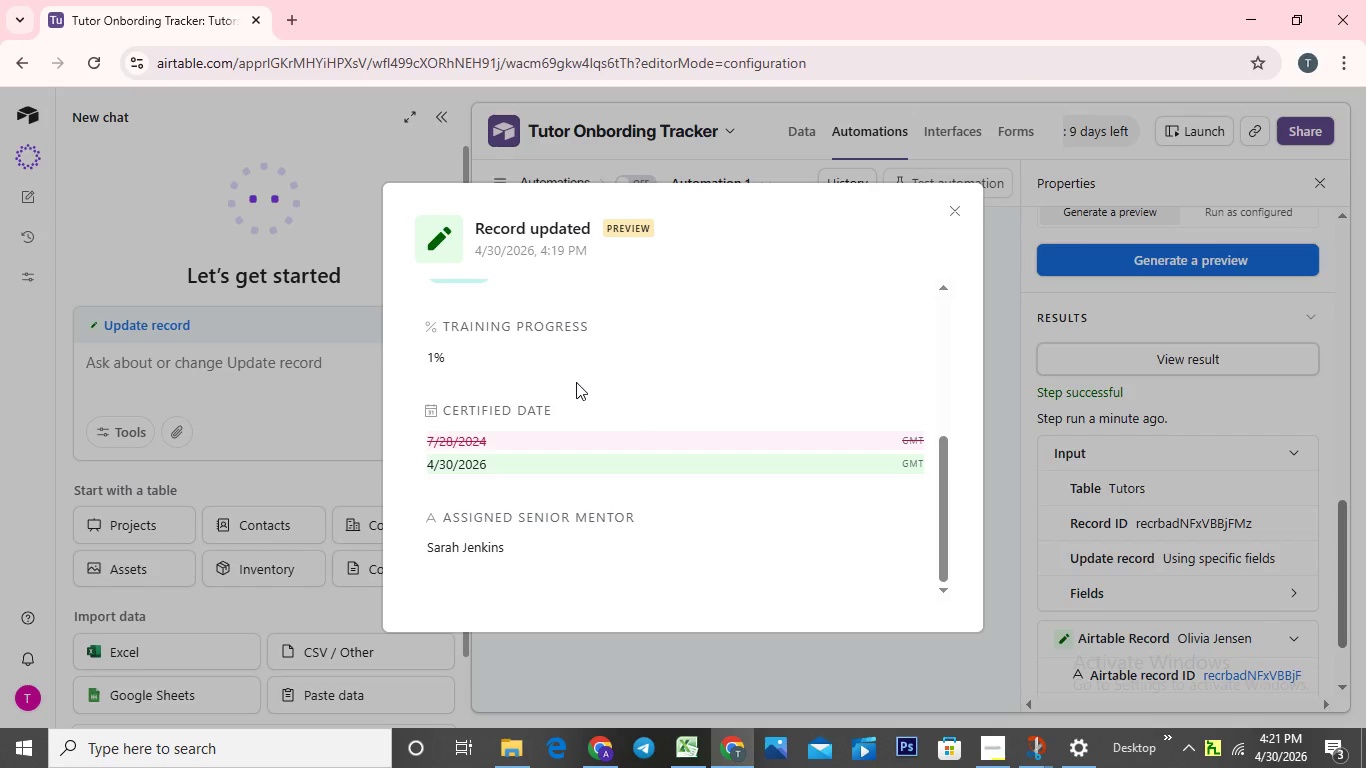 
scroll: coordinate [578, 376], scroll_direction: up, amount: 5.0
 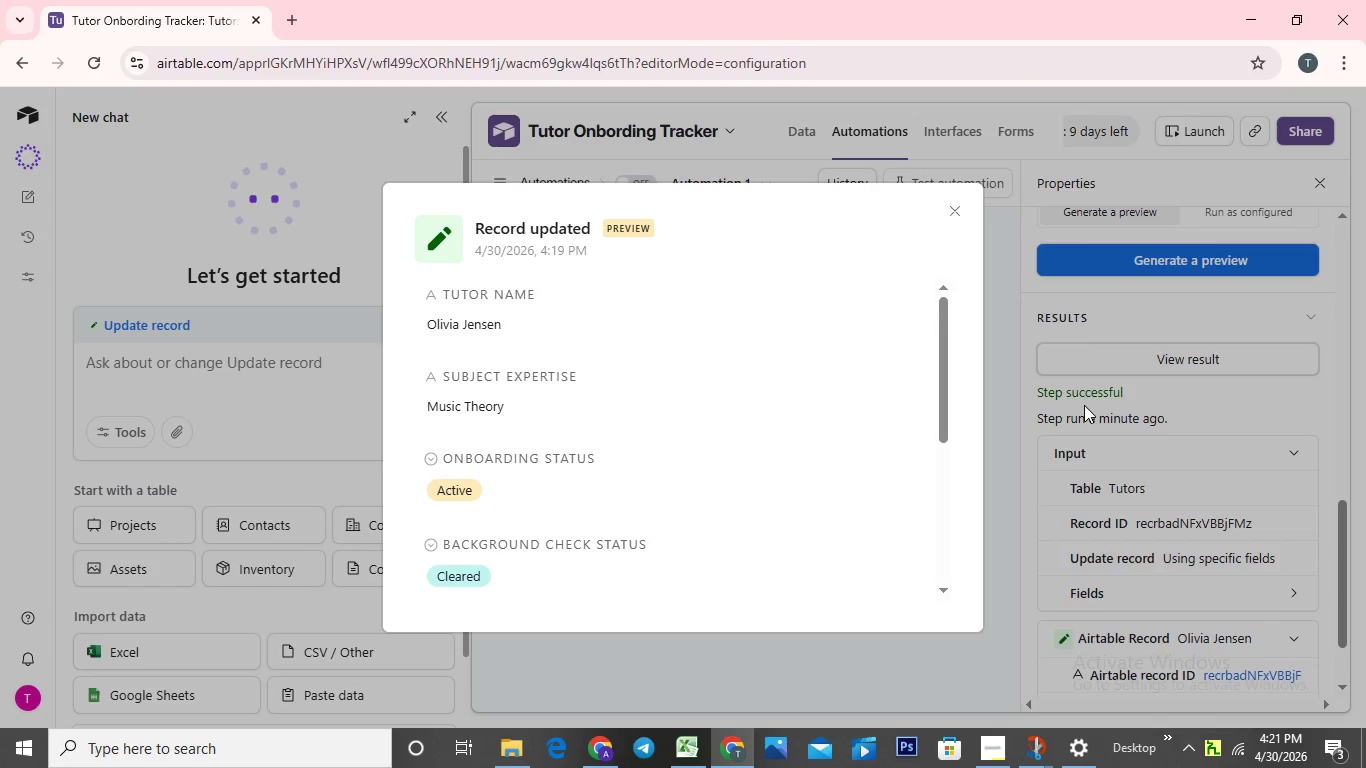 
wait(8.44)
 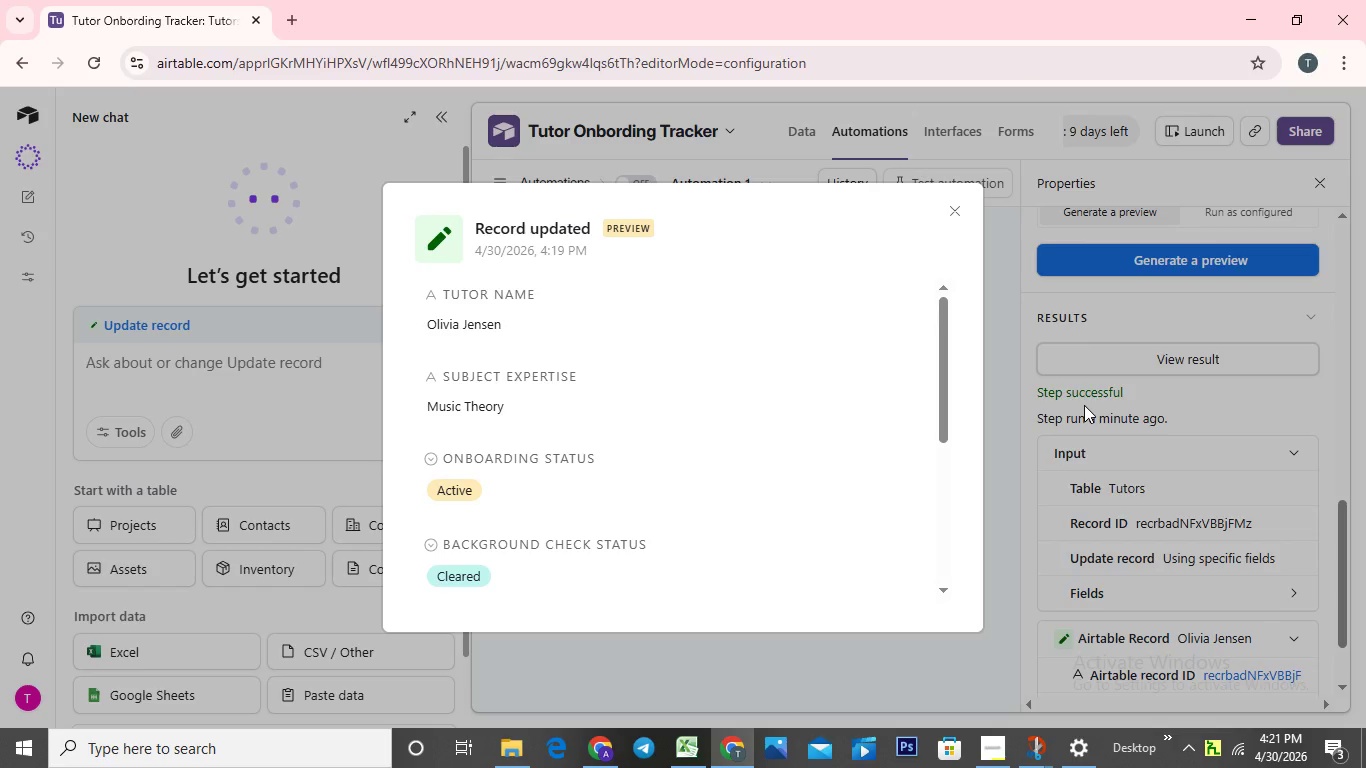 
scroll: coordinate [1215, 504], scroll_direction: none, amount: 0.0
 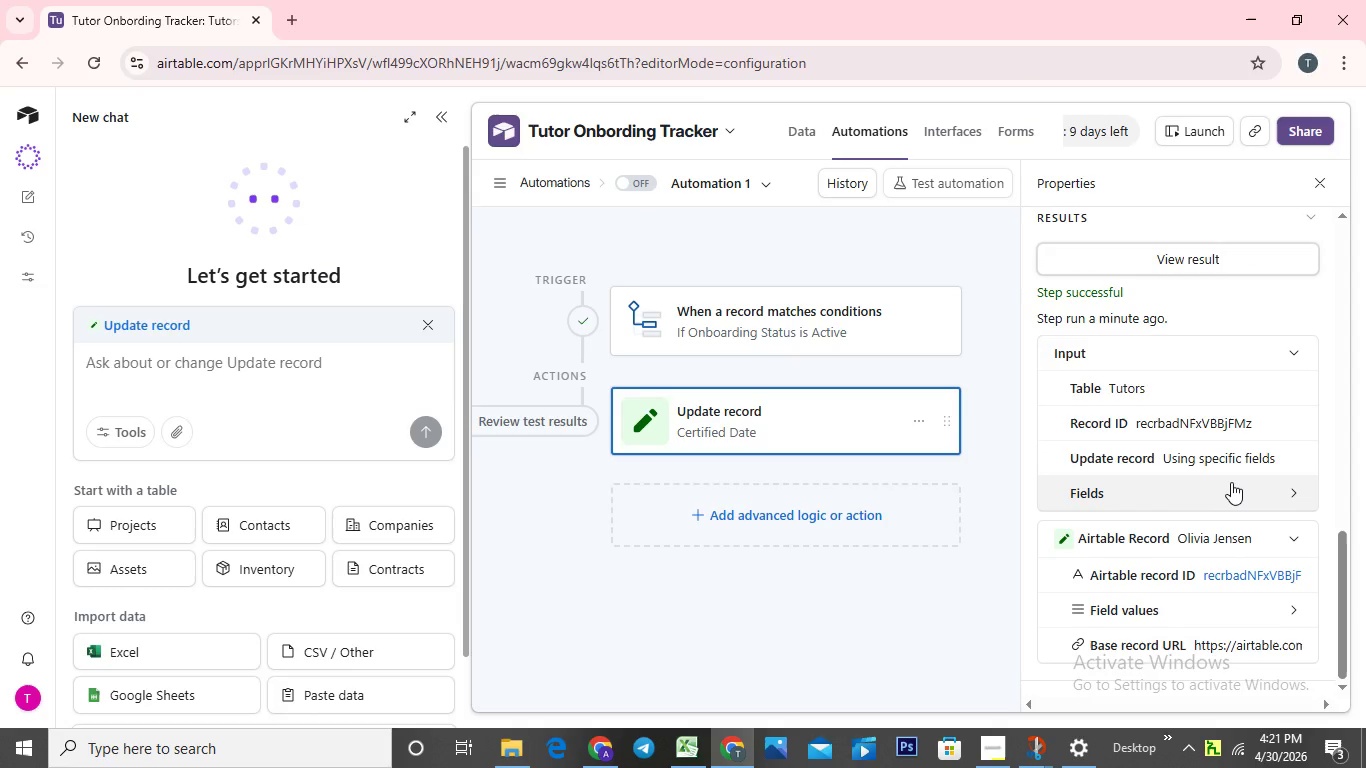 
left_click([1231, 482])
 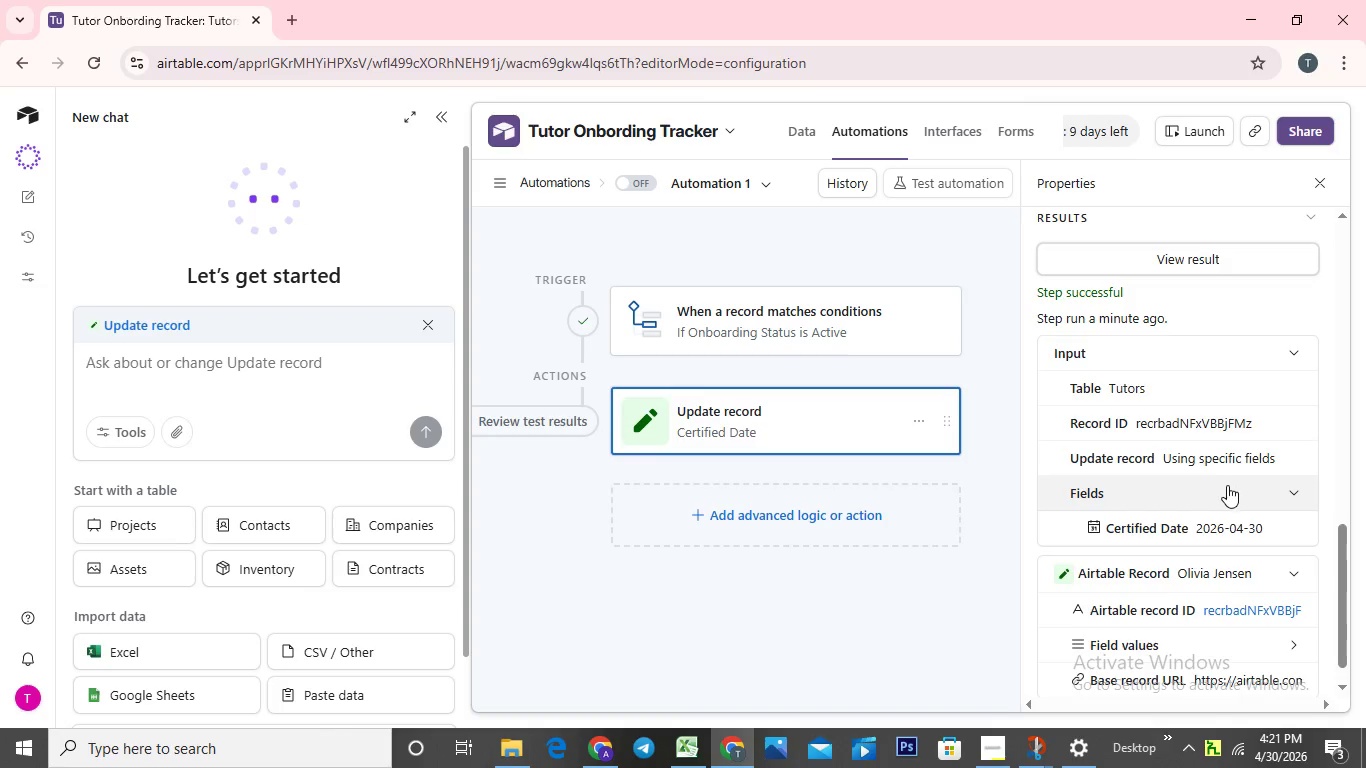 
scroll: coordinate [1142, 656], scroll_direction: down, amount: 7.0
 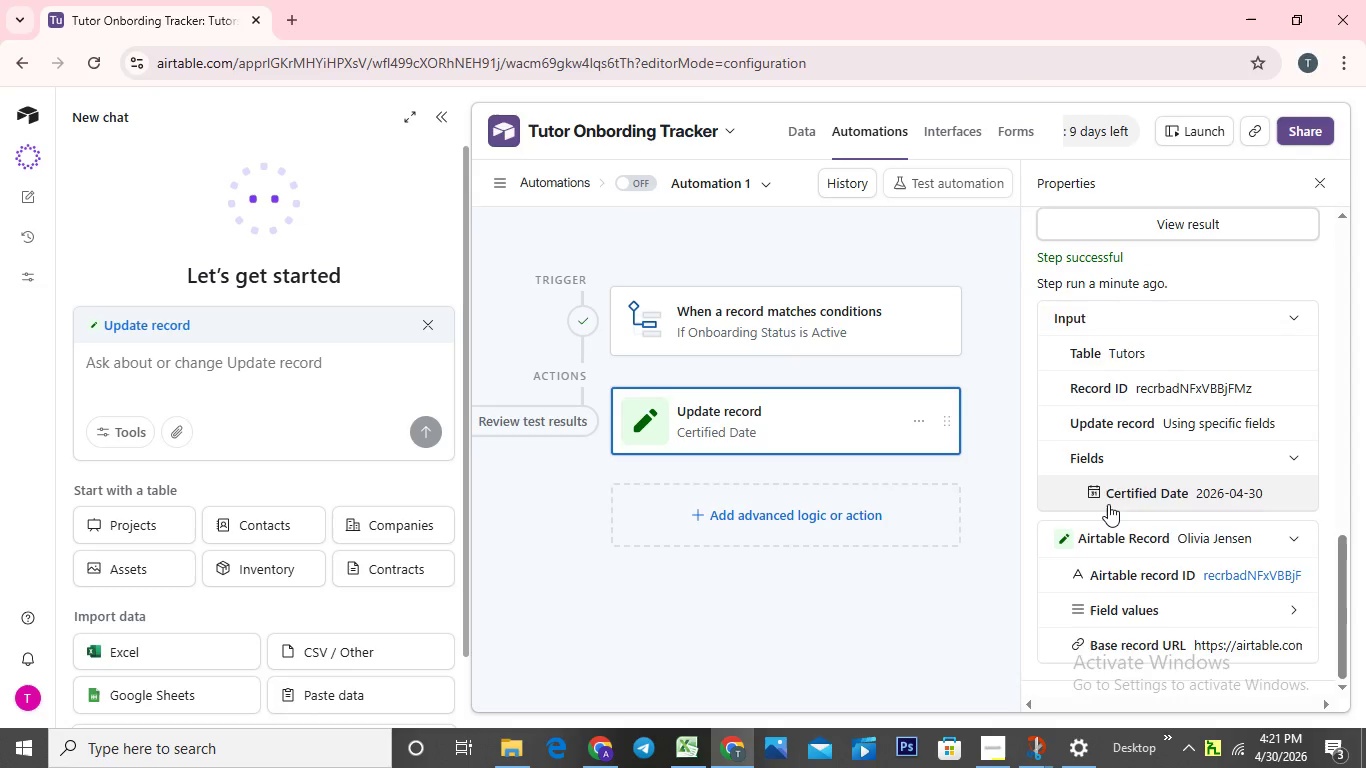 
scroll: coordinate [1108, 504], scroll_direction: up, amount: 2.0
 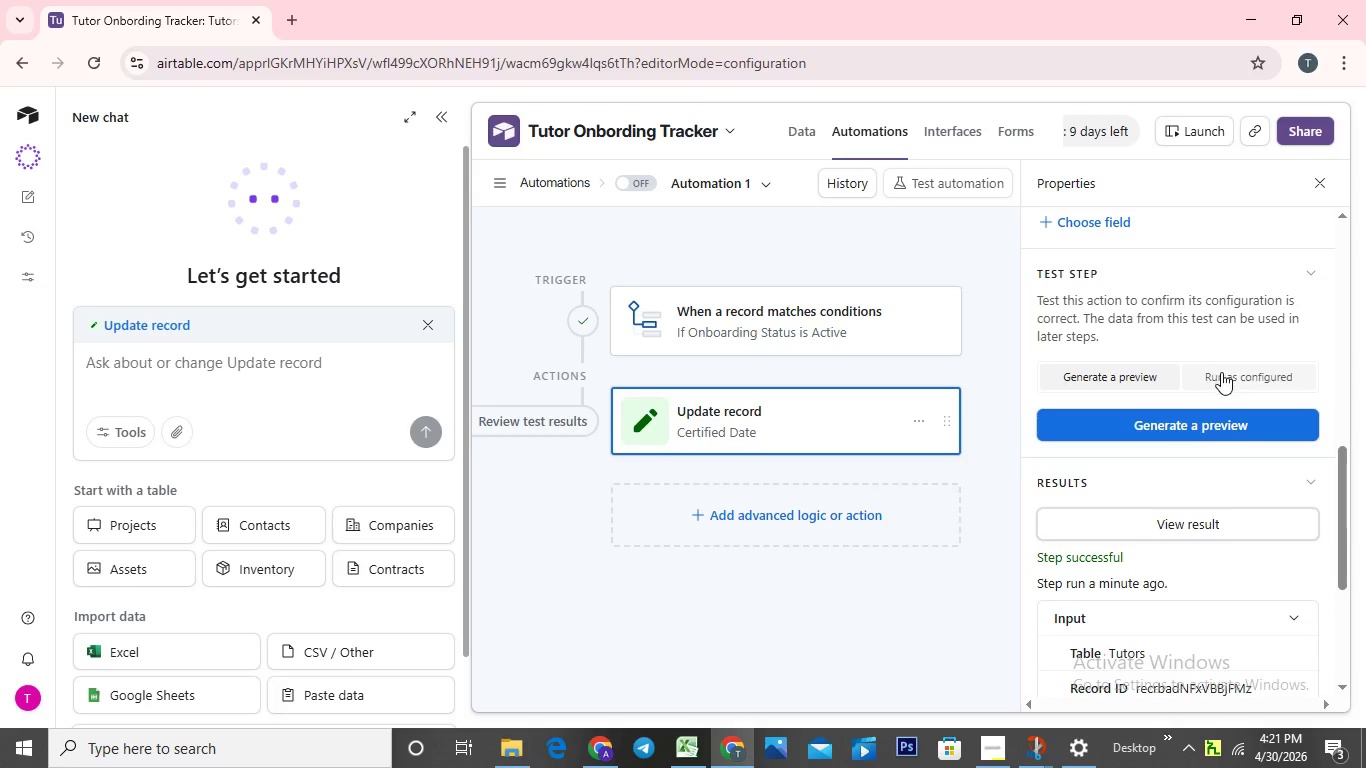 
left_click([1221, 374])
 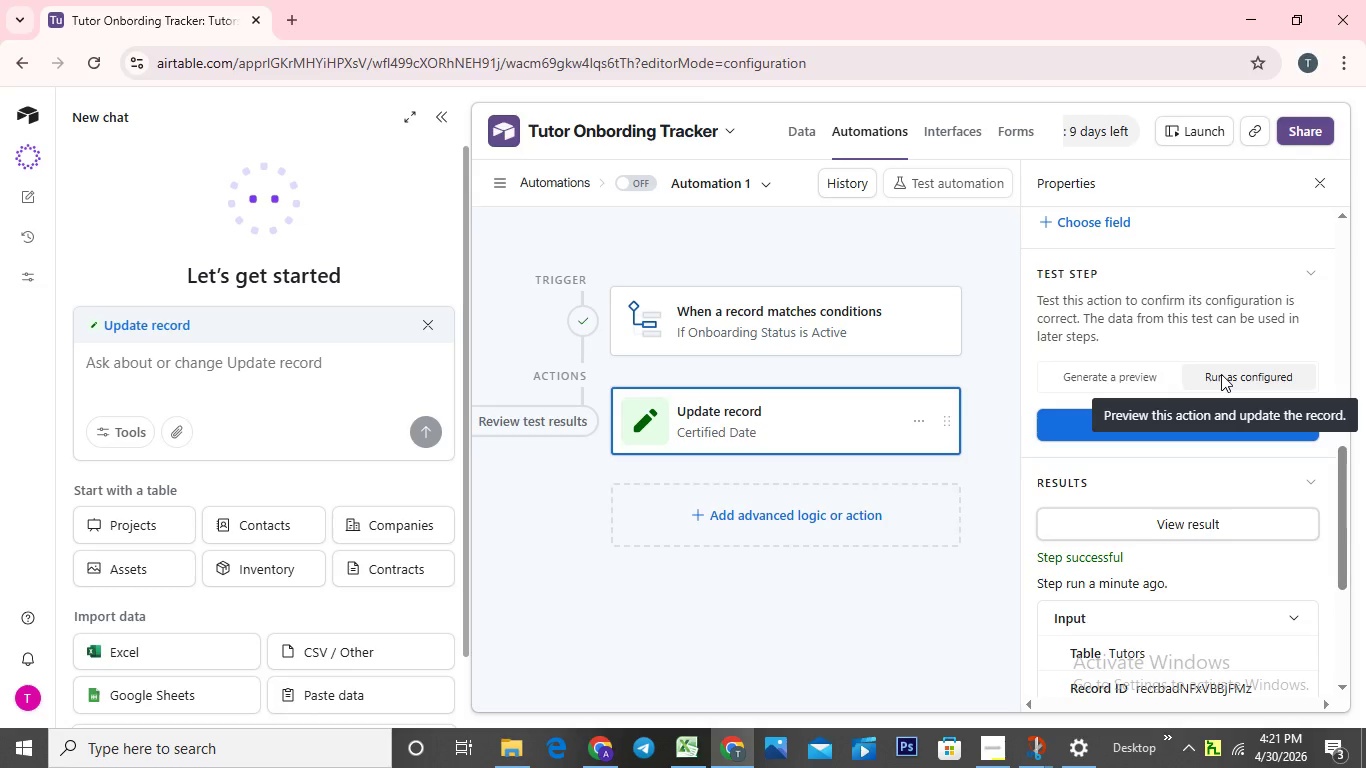 
scroll: coordinate [1221, 374], scroll_direction: up, amount: 2.0
 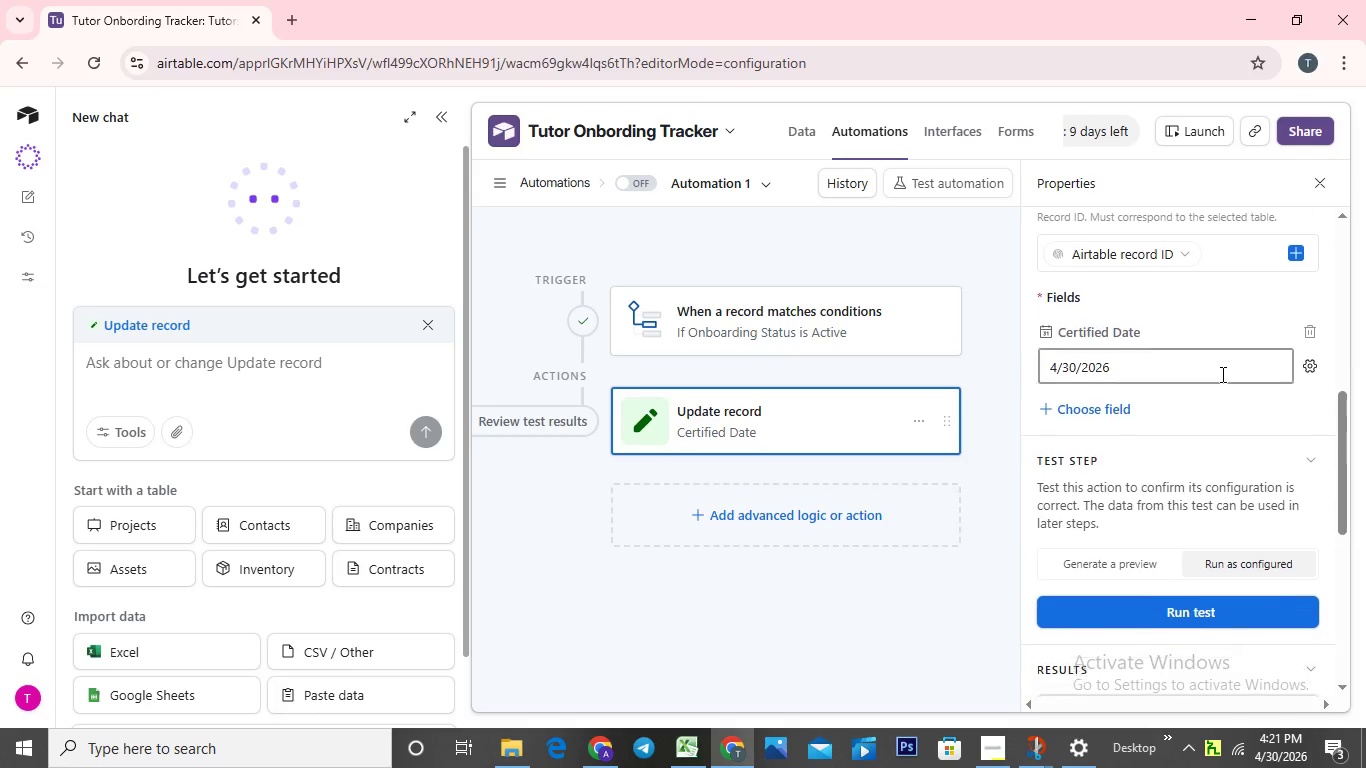 
scroll: coordinate [1184, 526], scroll_direction: down, amount: 15.0
 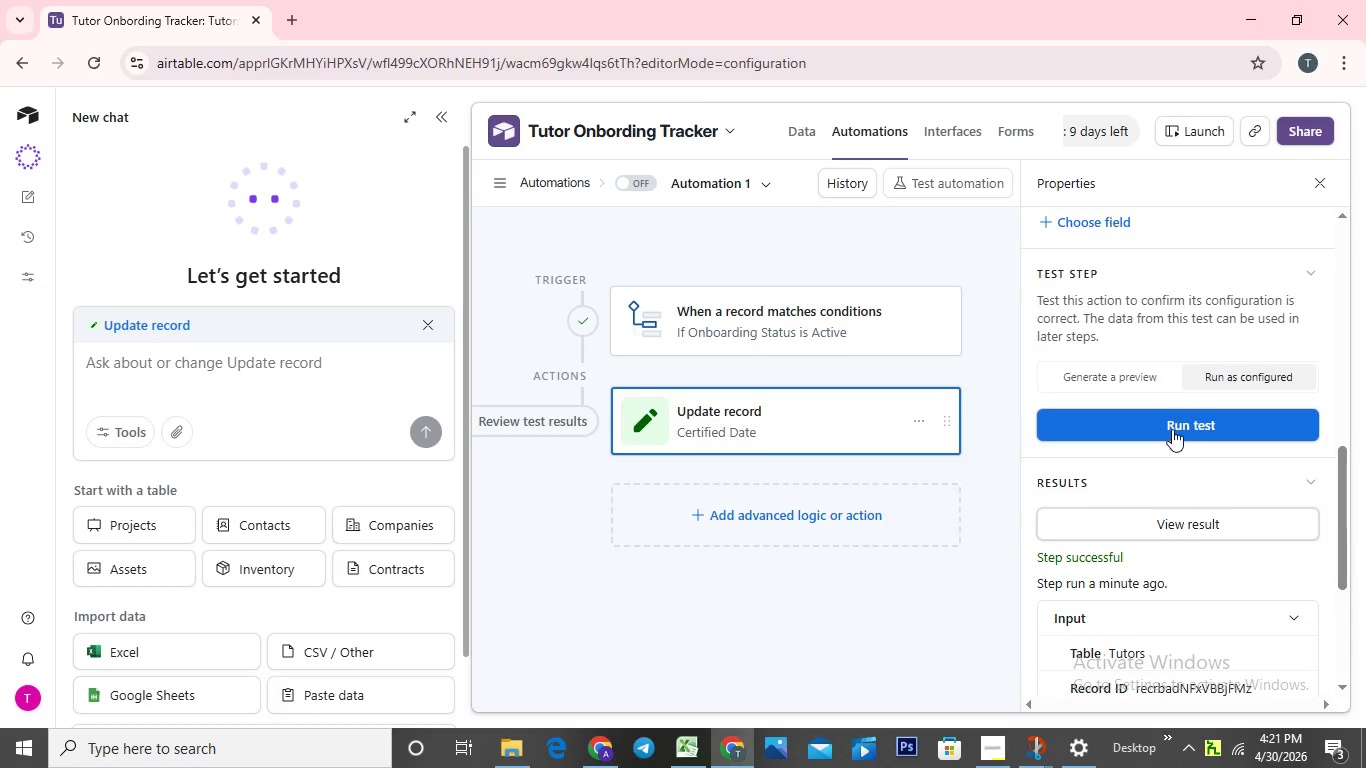 
left_click([1172, 429])
 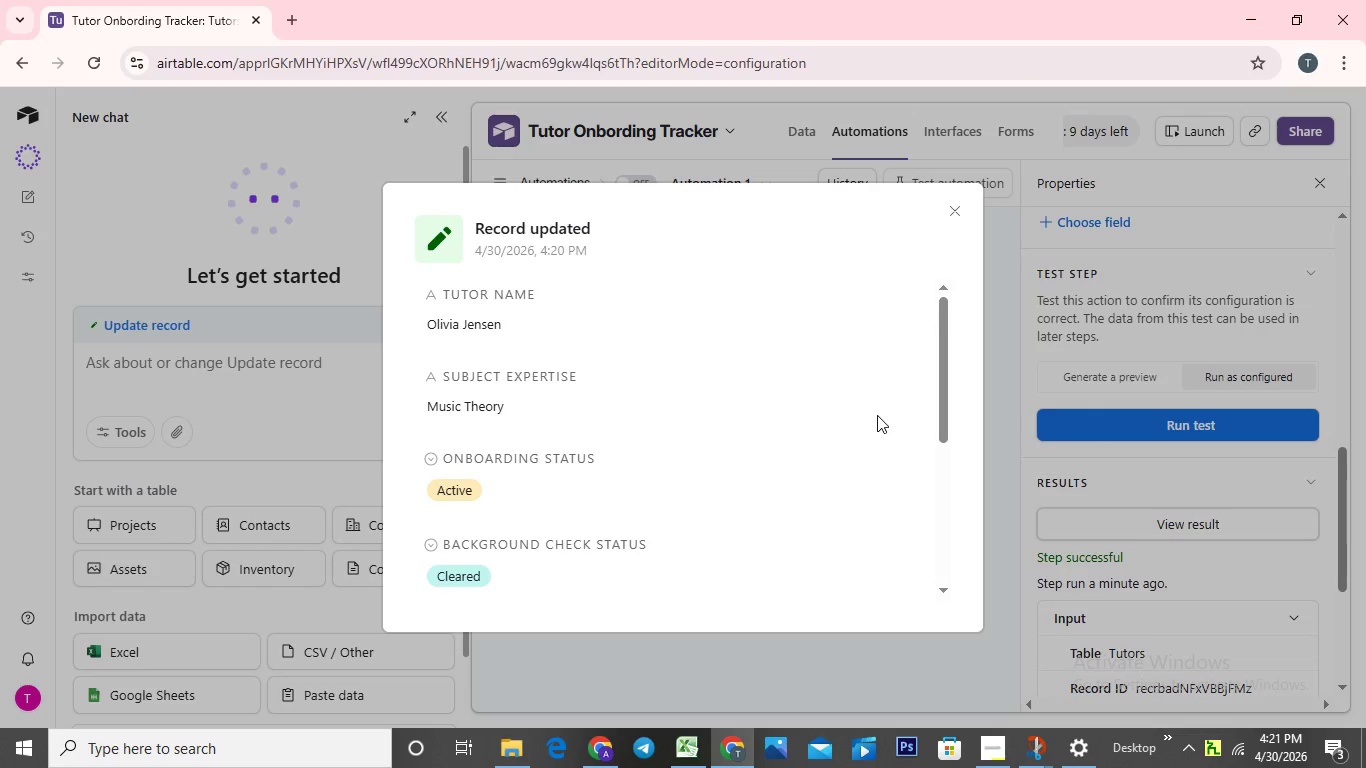 
wait(5.95)
 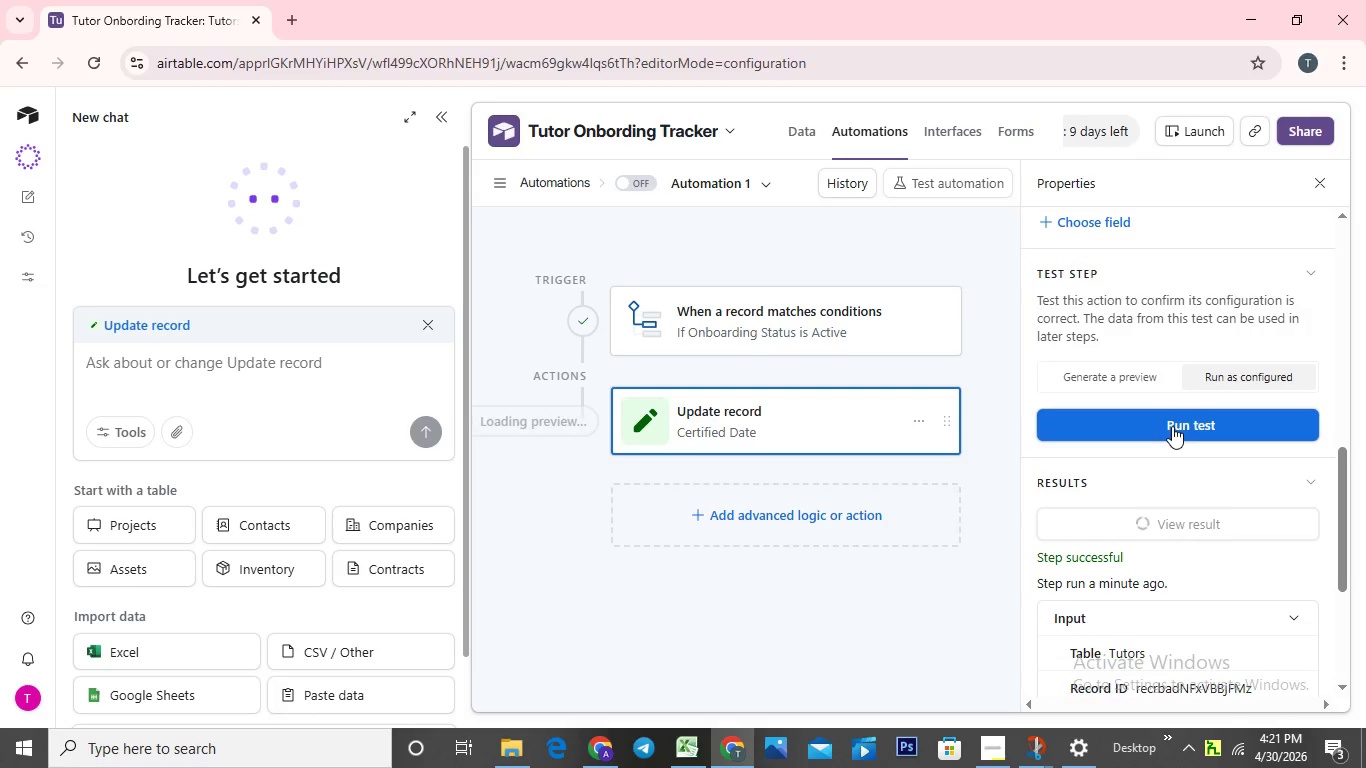 
scroll: coordinate [847, 411], scroll_direction: down, amount: 1.0
 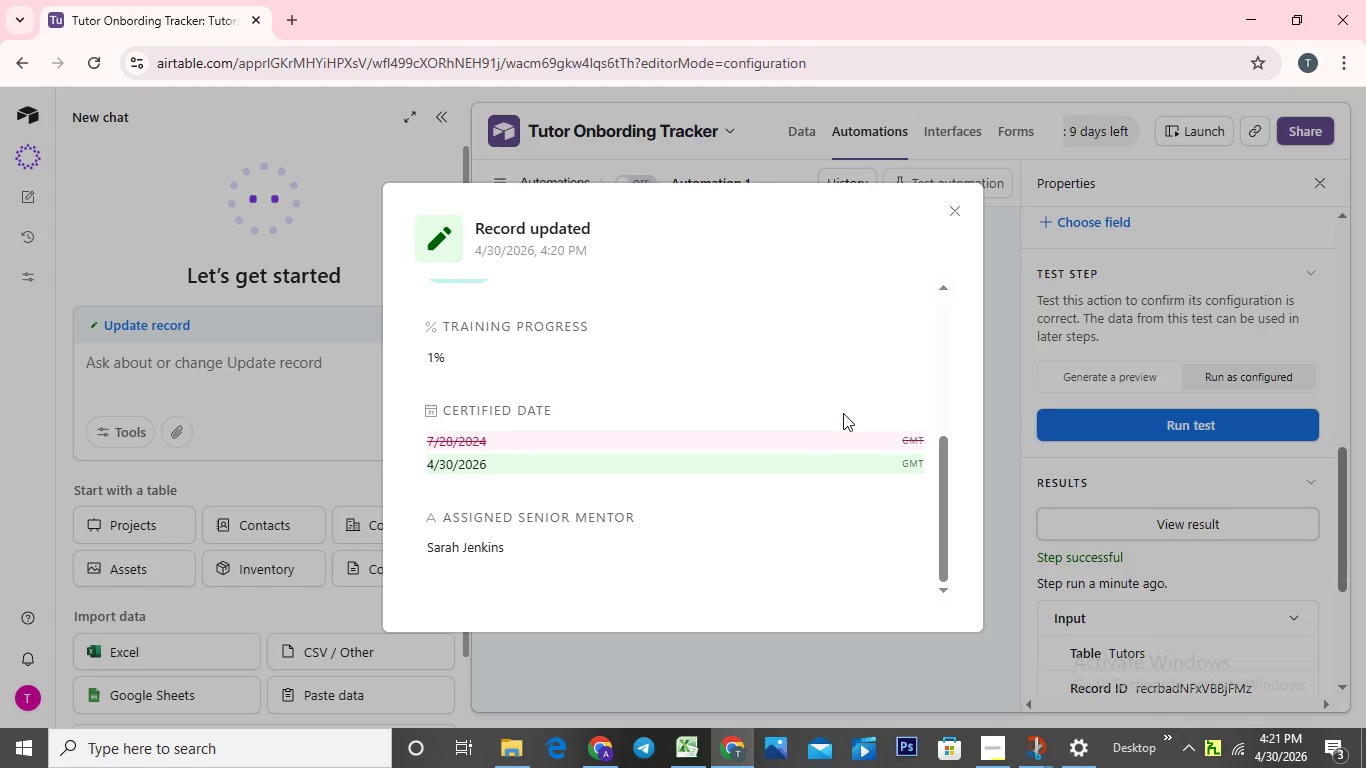 
wait(7.28)
 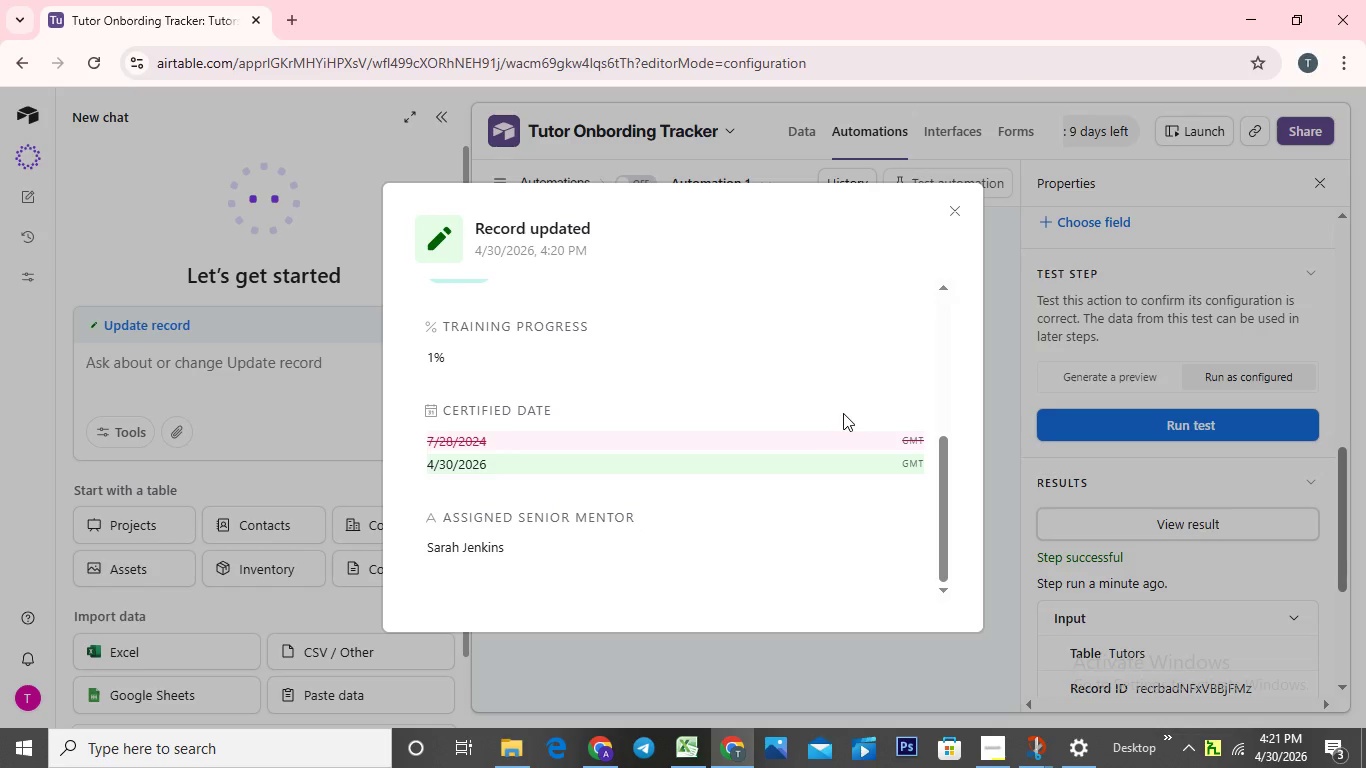 
scroll: coordinate [726, 420], scroll_direction: down, amount: 3.0
 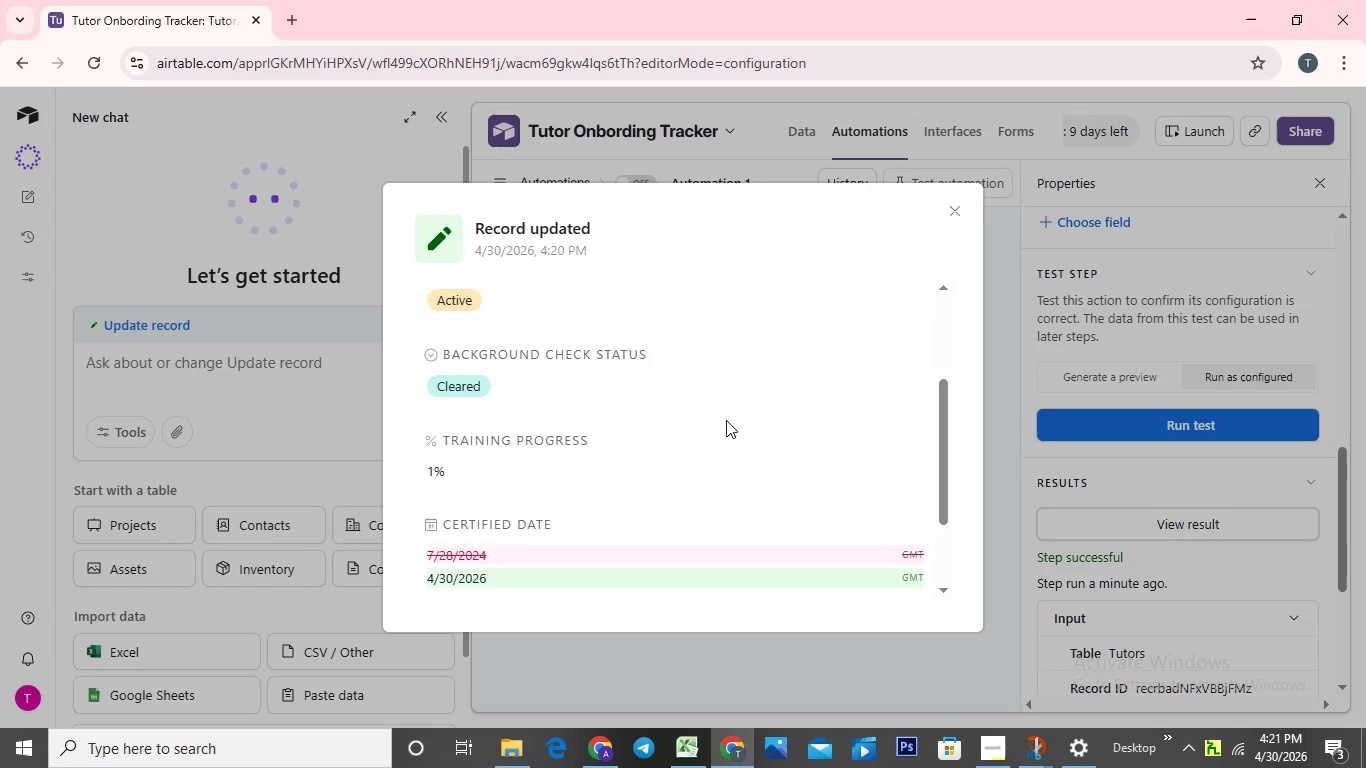 
scroll: coordinate [726, 420], scroll_direction: up, amount: 6.0
 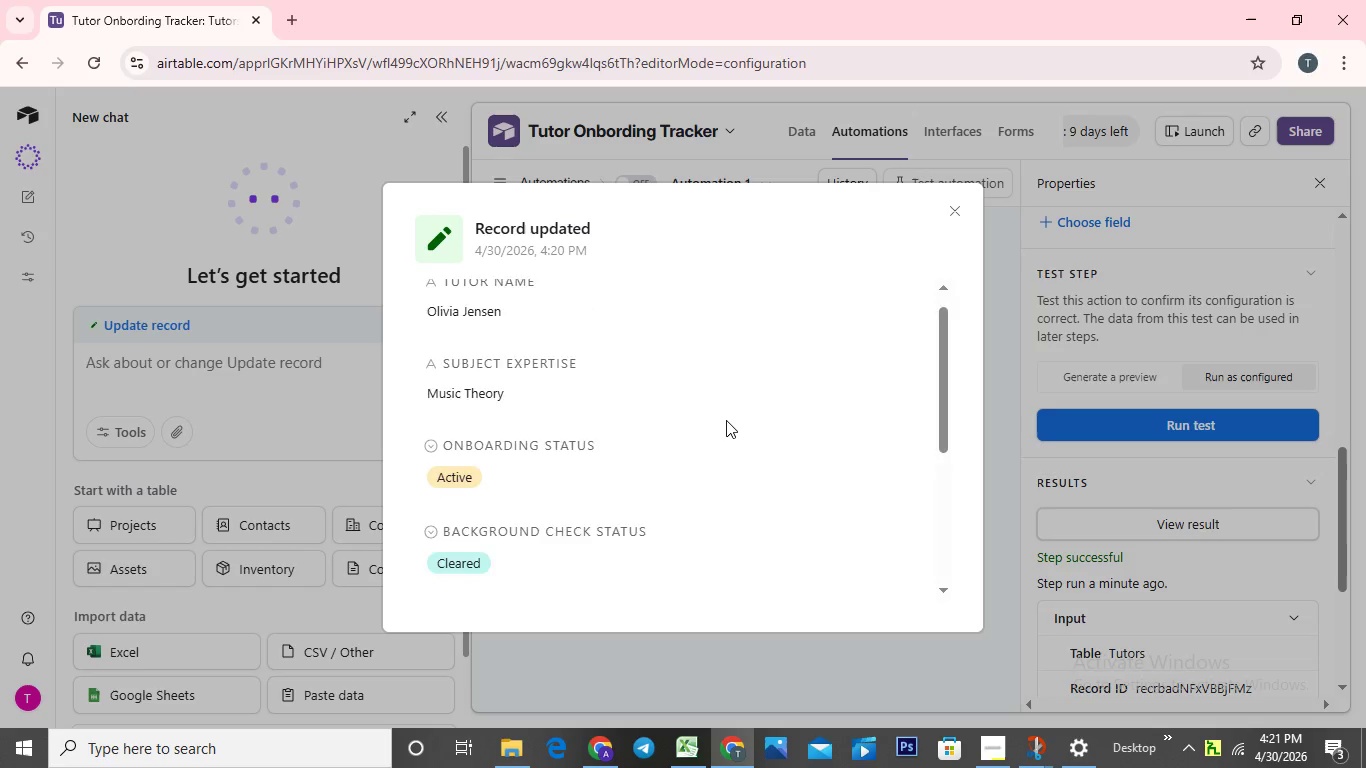 
scroll: coordinate [726, 420], scroll_direction: none, amount: 0.0
 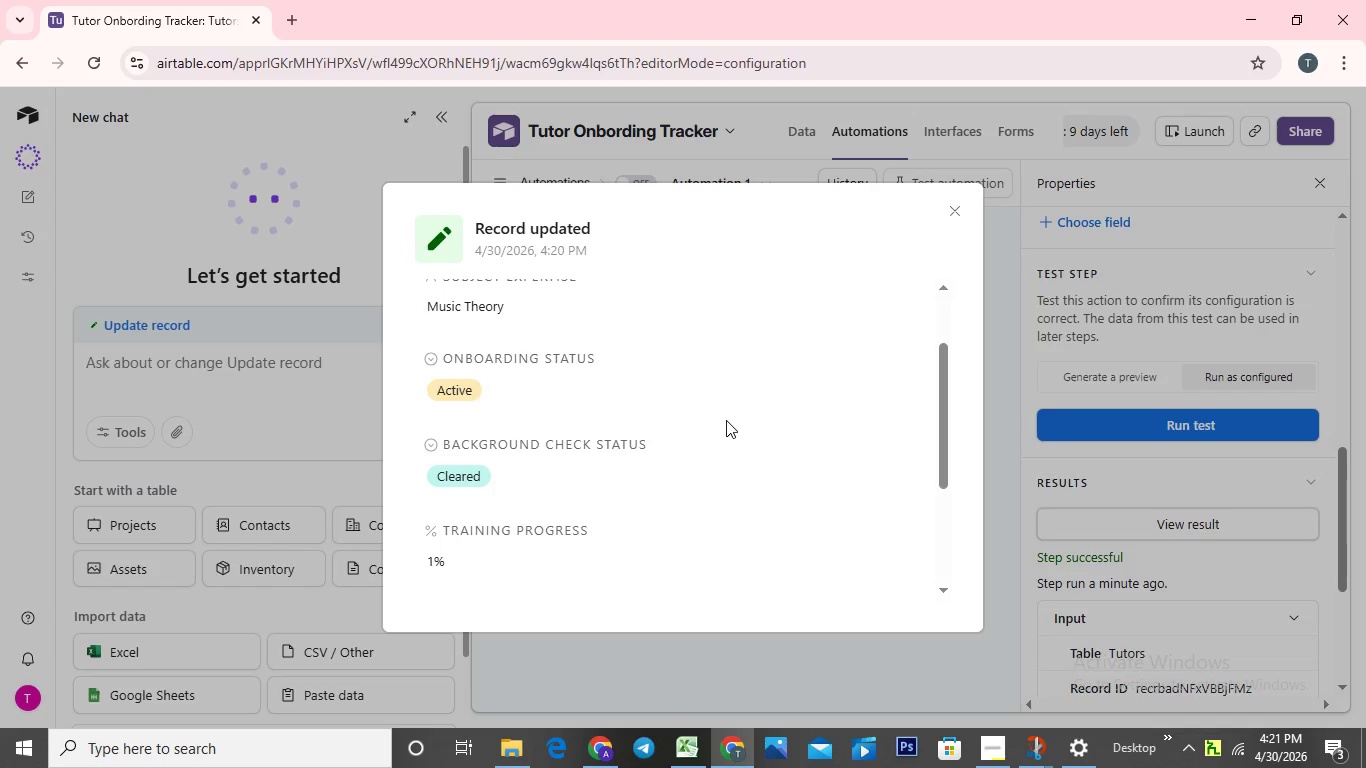 
scroll: coordinate [726, 420], scroll_direction: down, amount: 11.0
 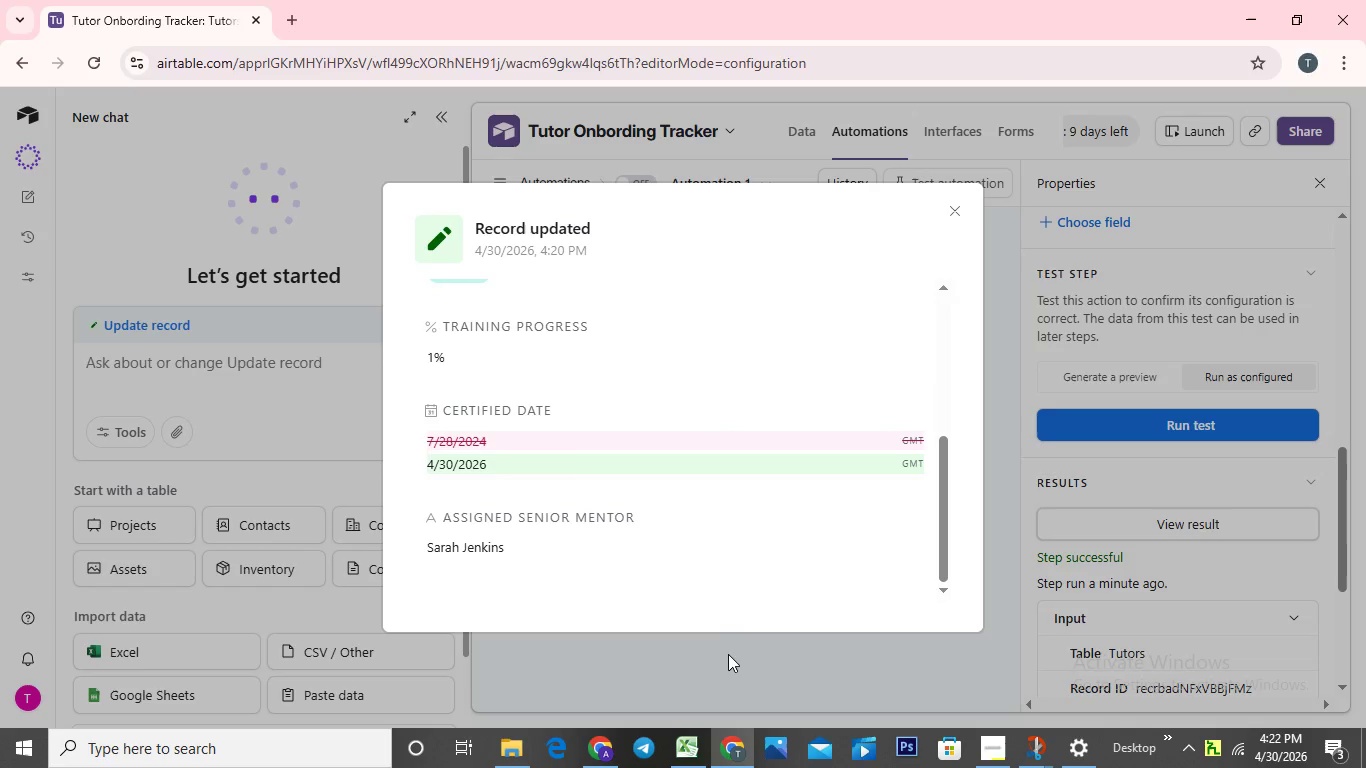 
left_click([729, 660])
 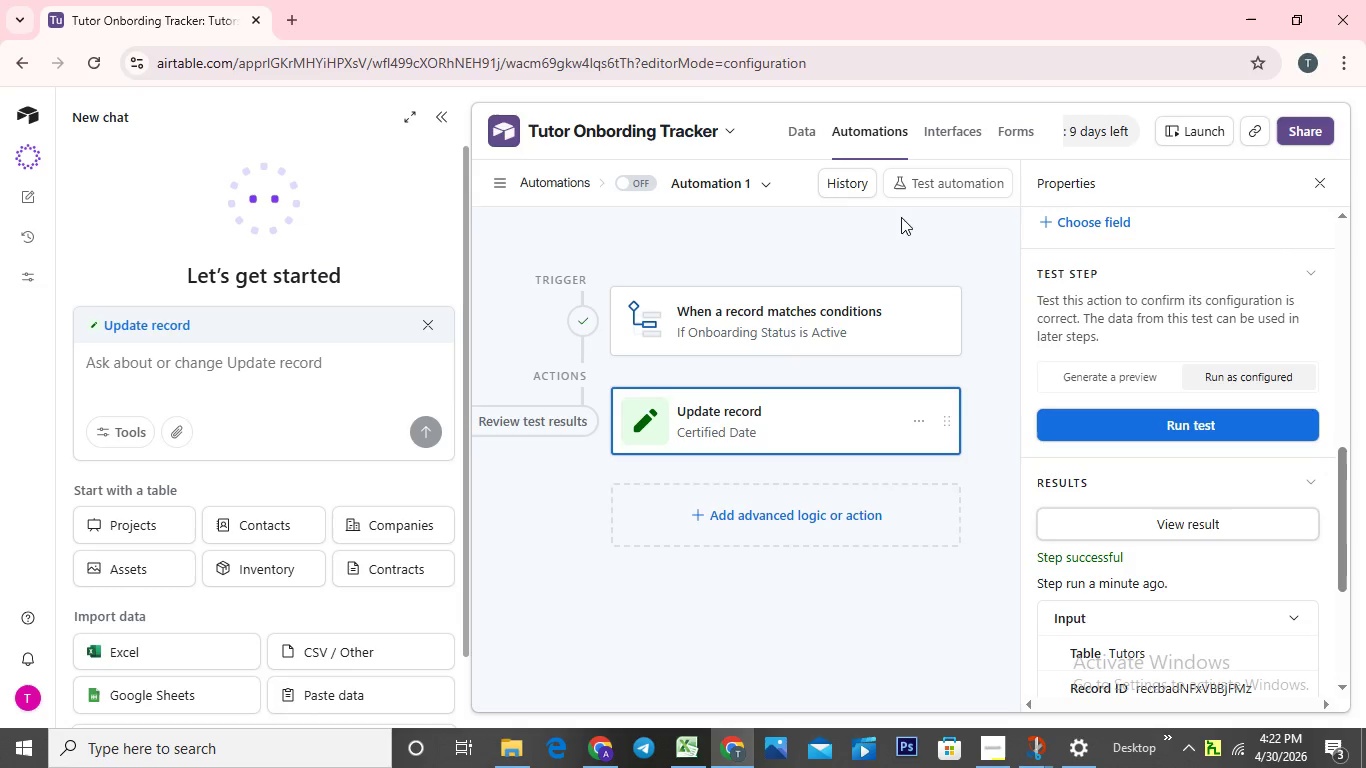 
wait(6.39)
 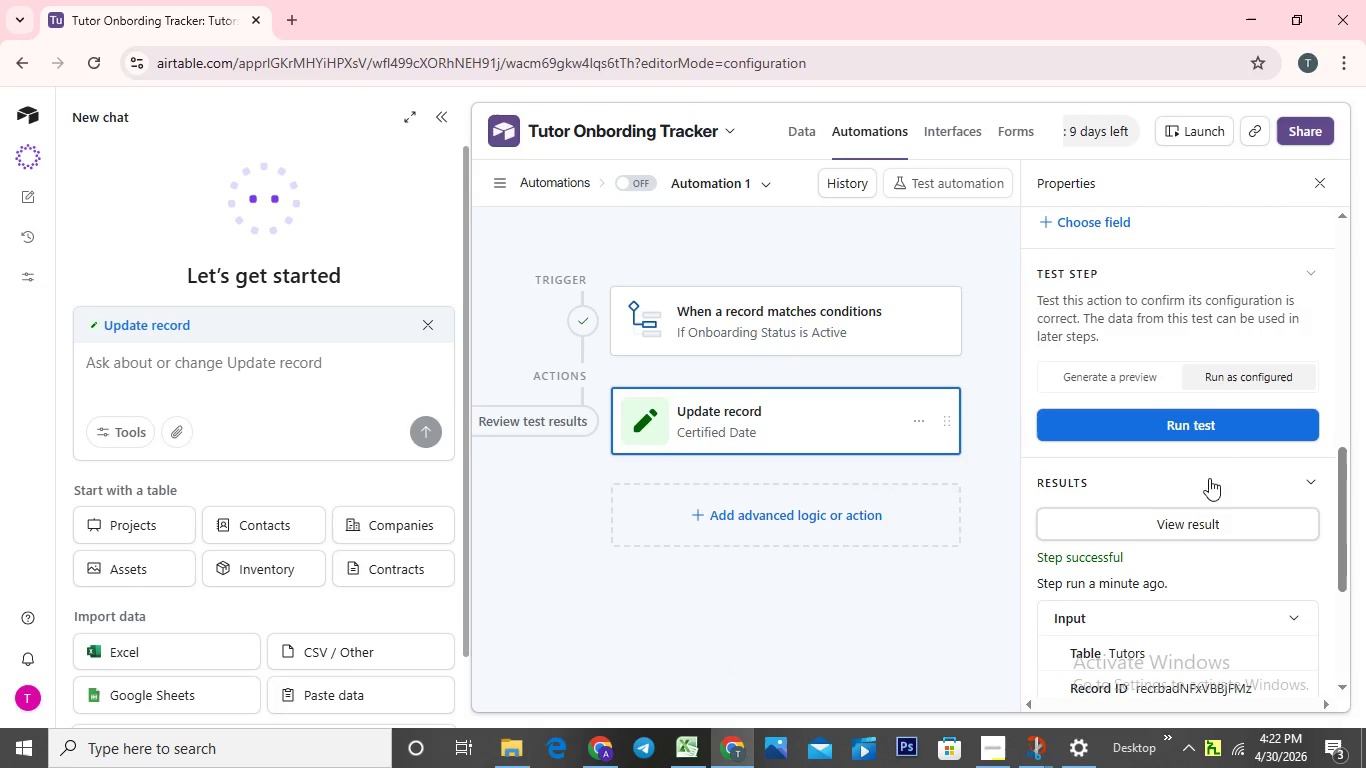 
left_click([802, 126])
 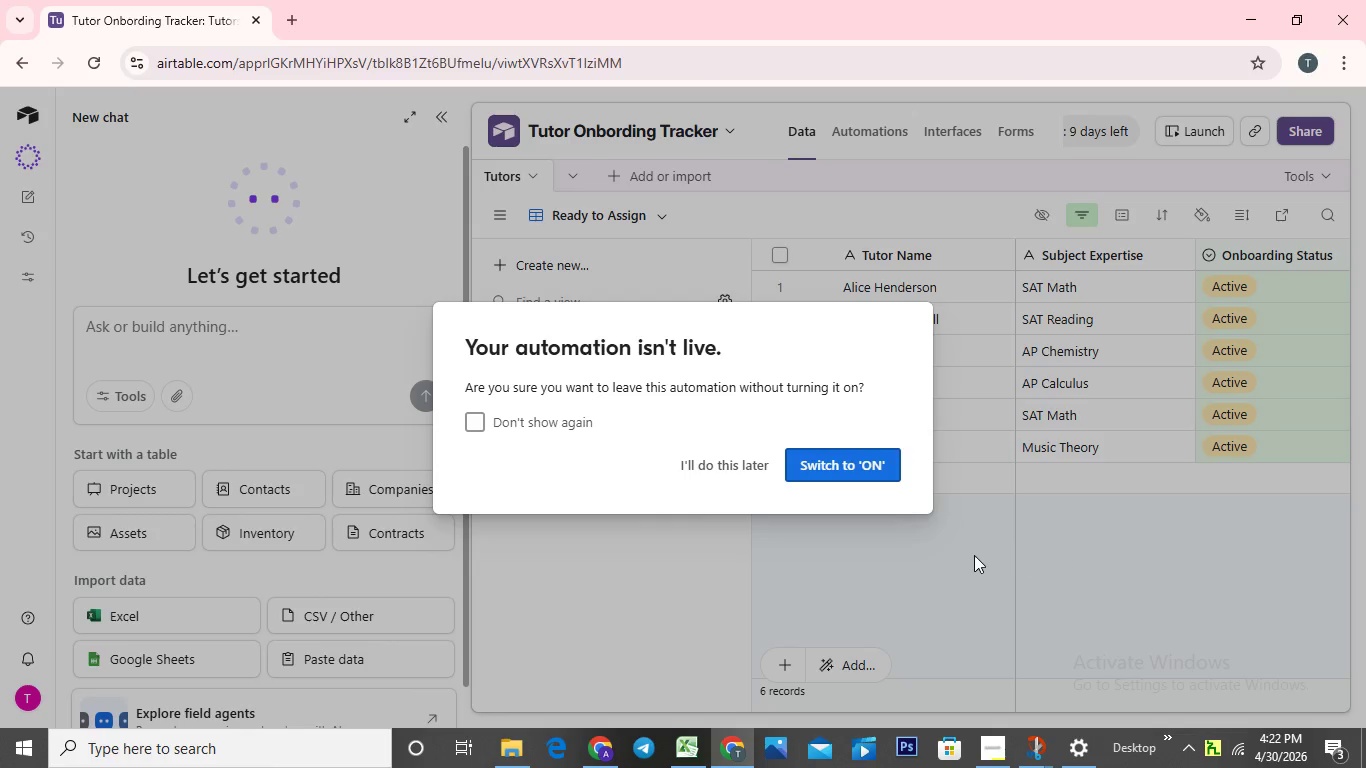 
left_click([955, 556])
 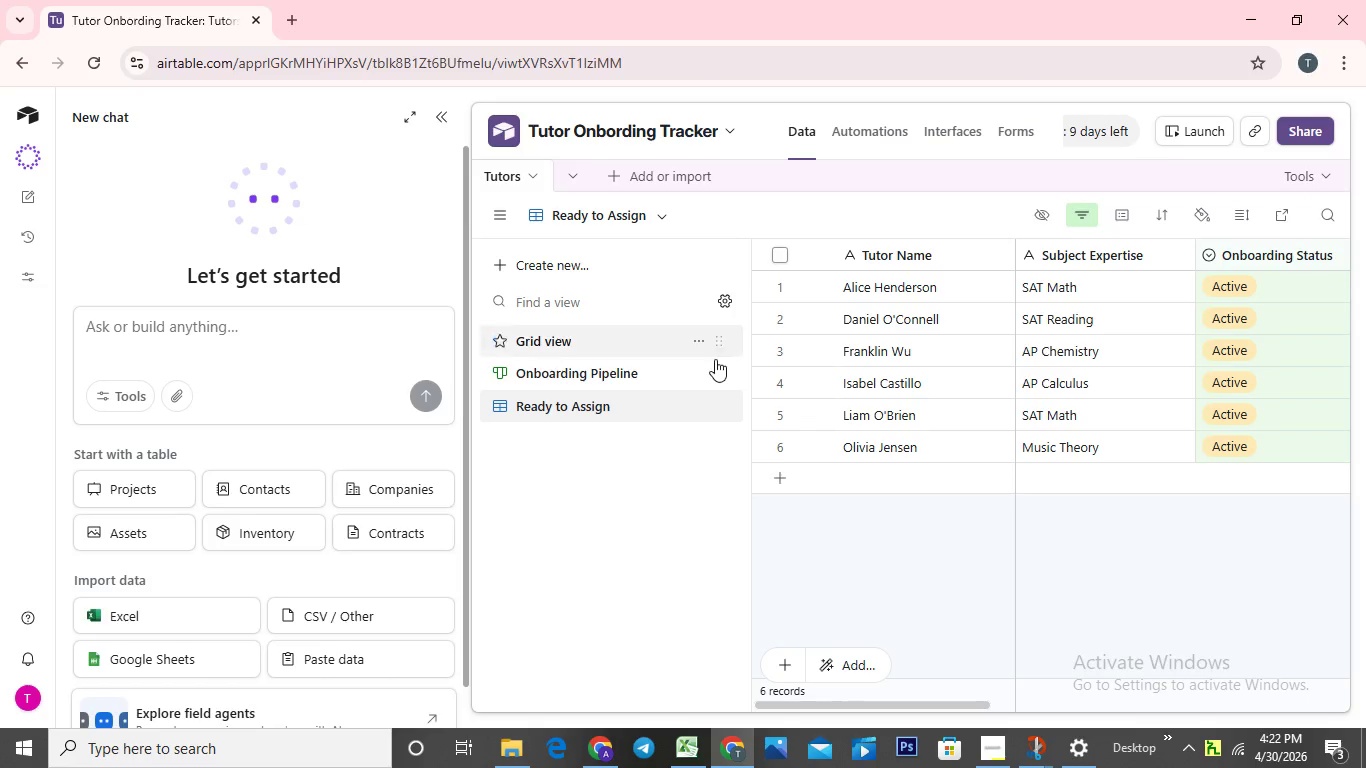 
mouse_move([668, 345])
 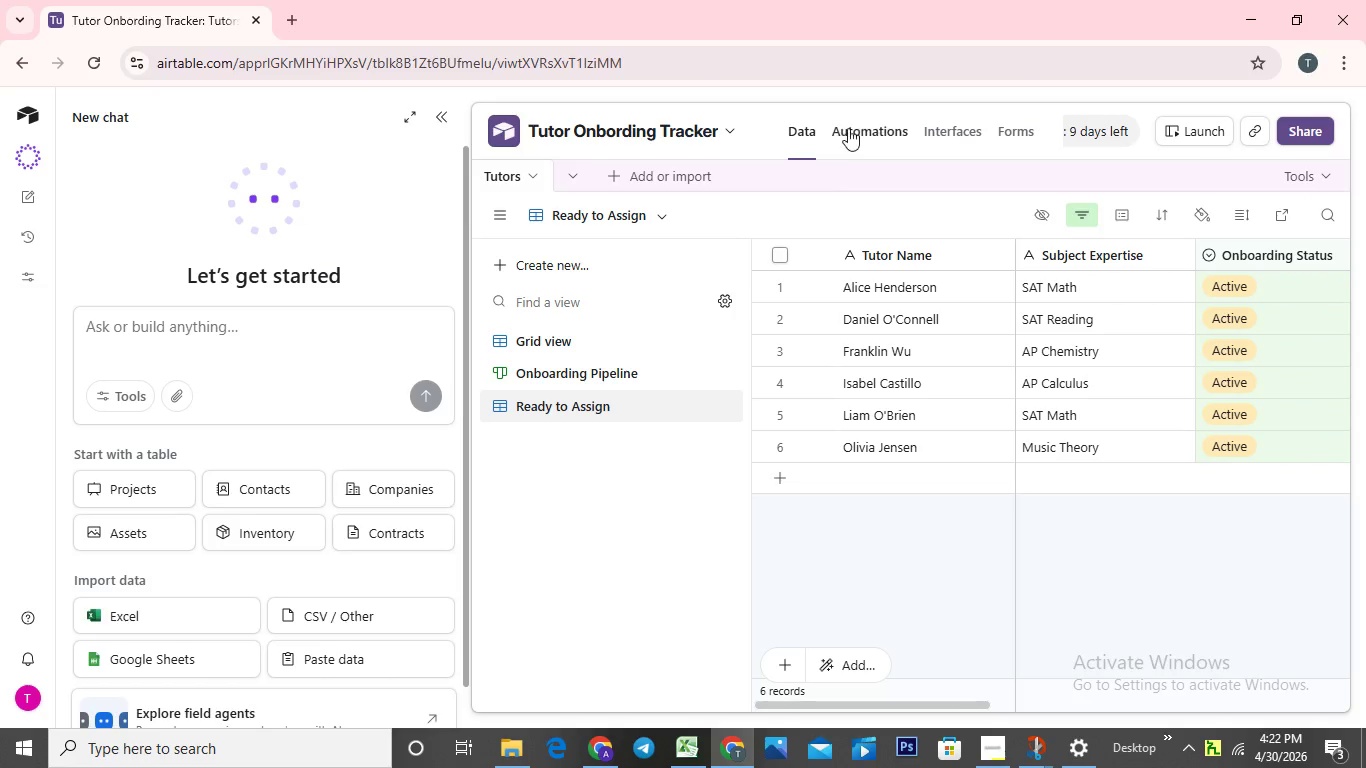 
wait(31.35)
 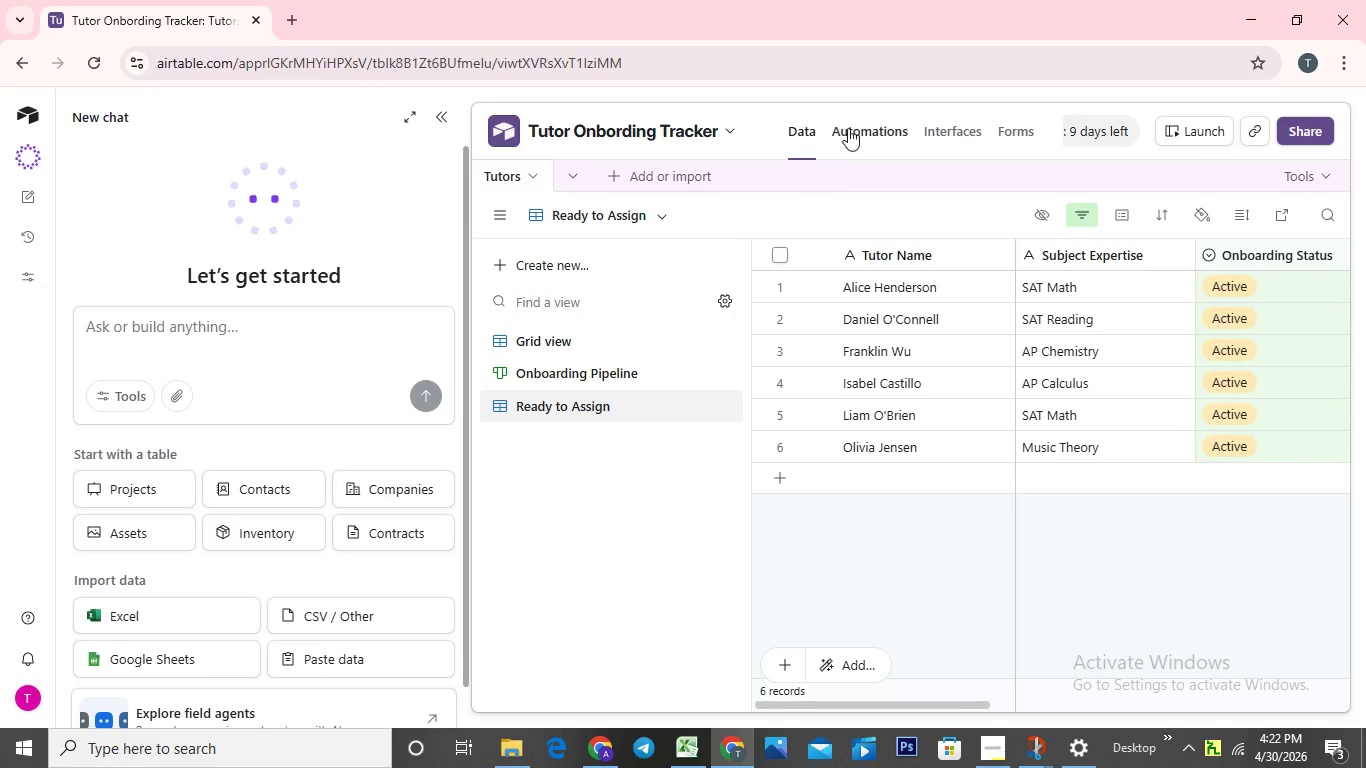 
left_click([853, 333])
 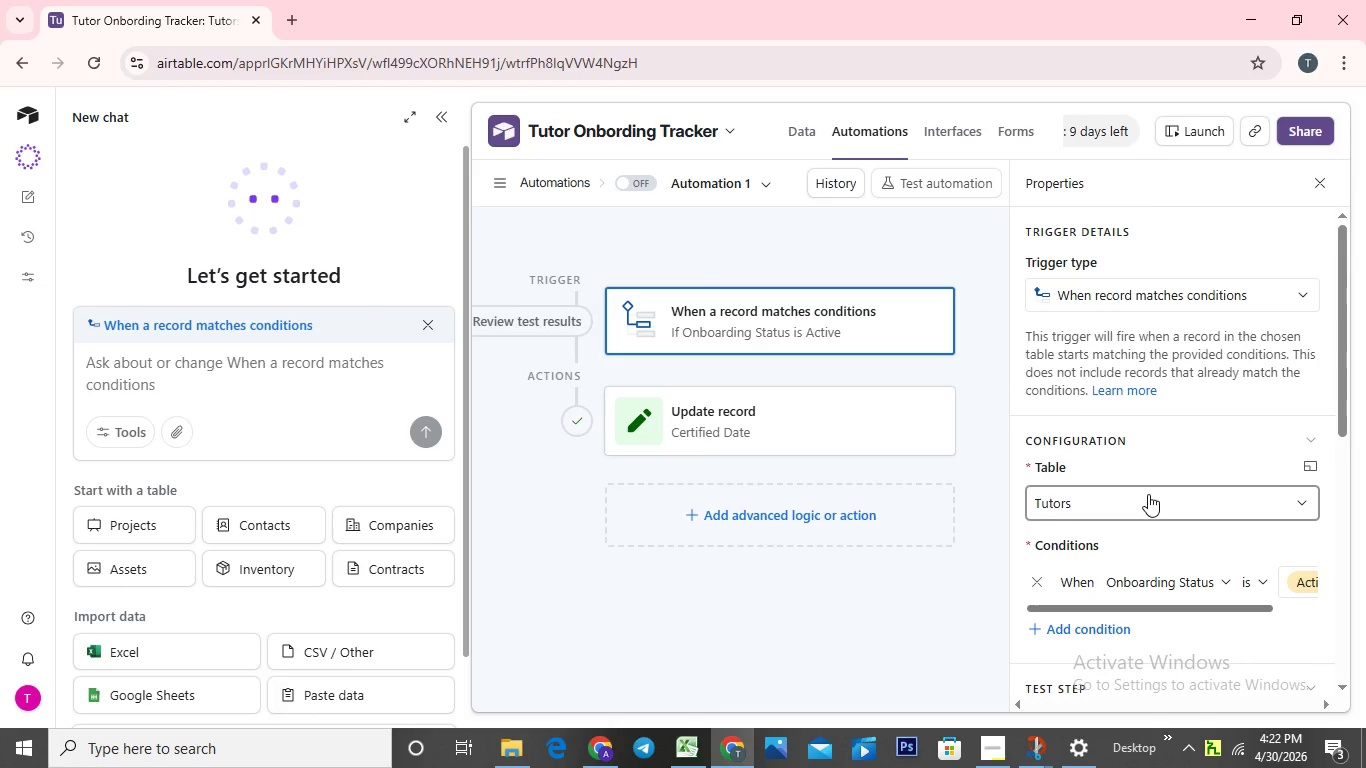 
scroll: coordinate [1199, 516], scroll_direction: down, amount: 2.0
 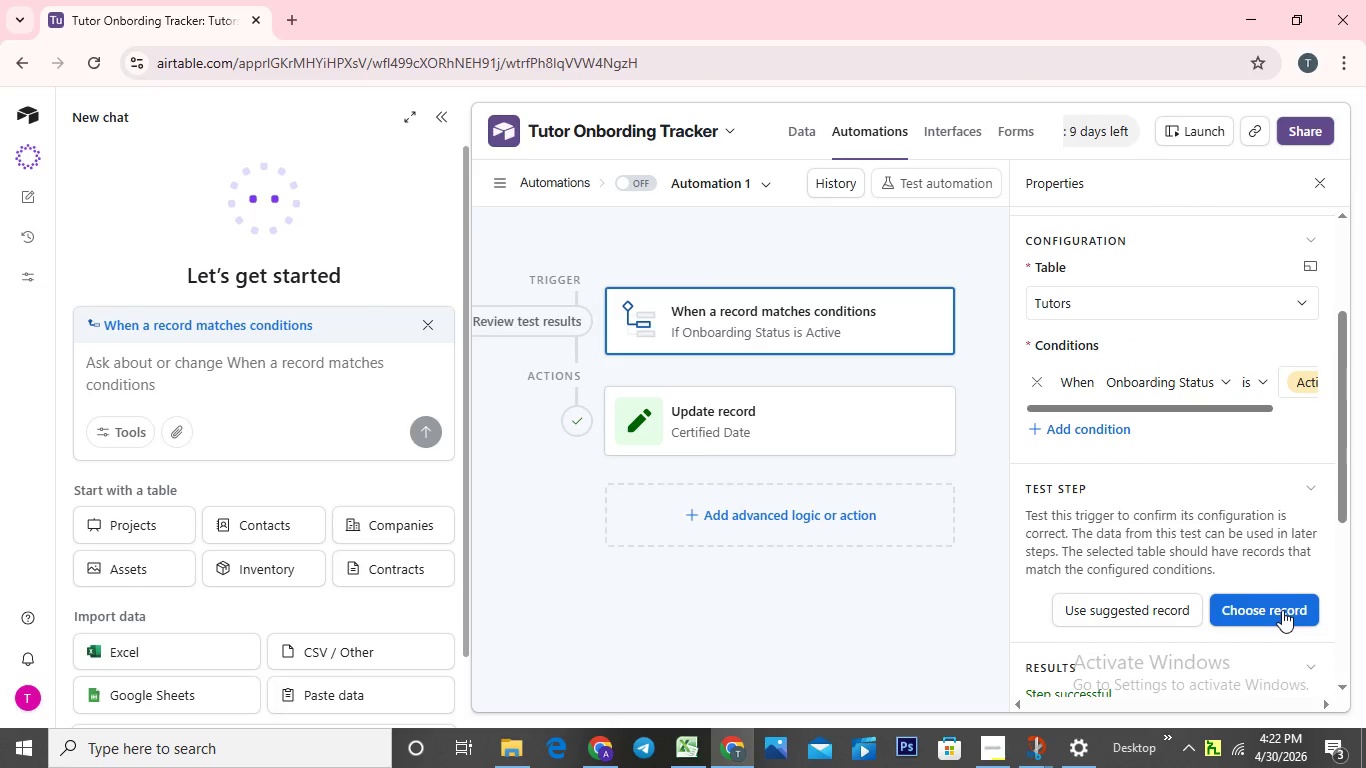 
left_click([1282, 610])
 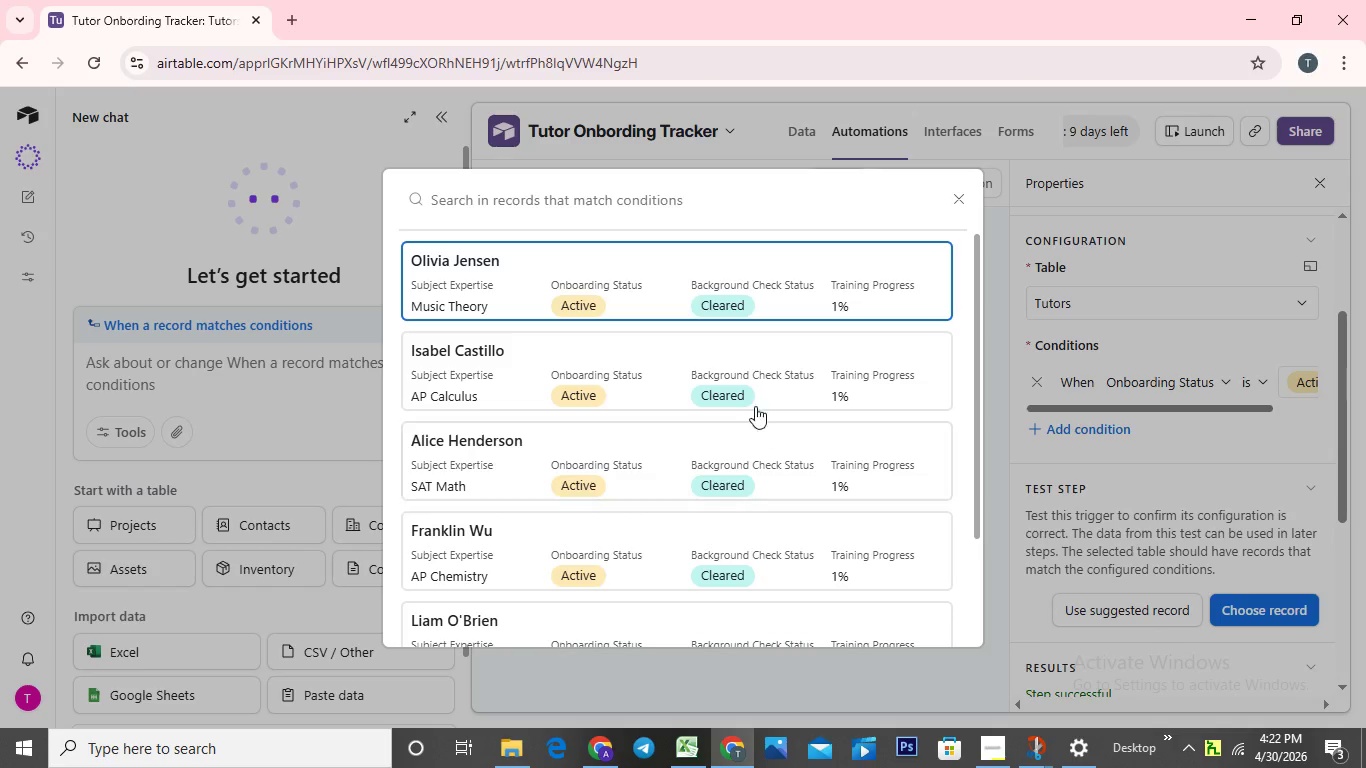 
left_click([736, 375])
 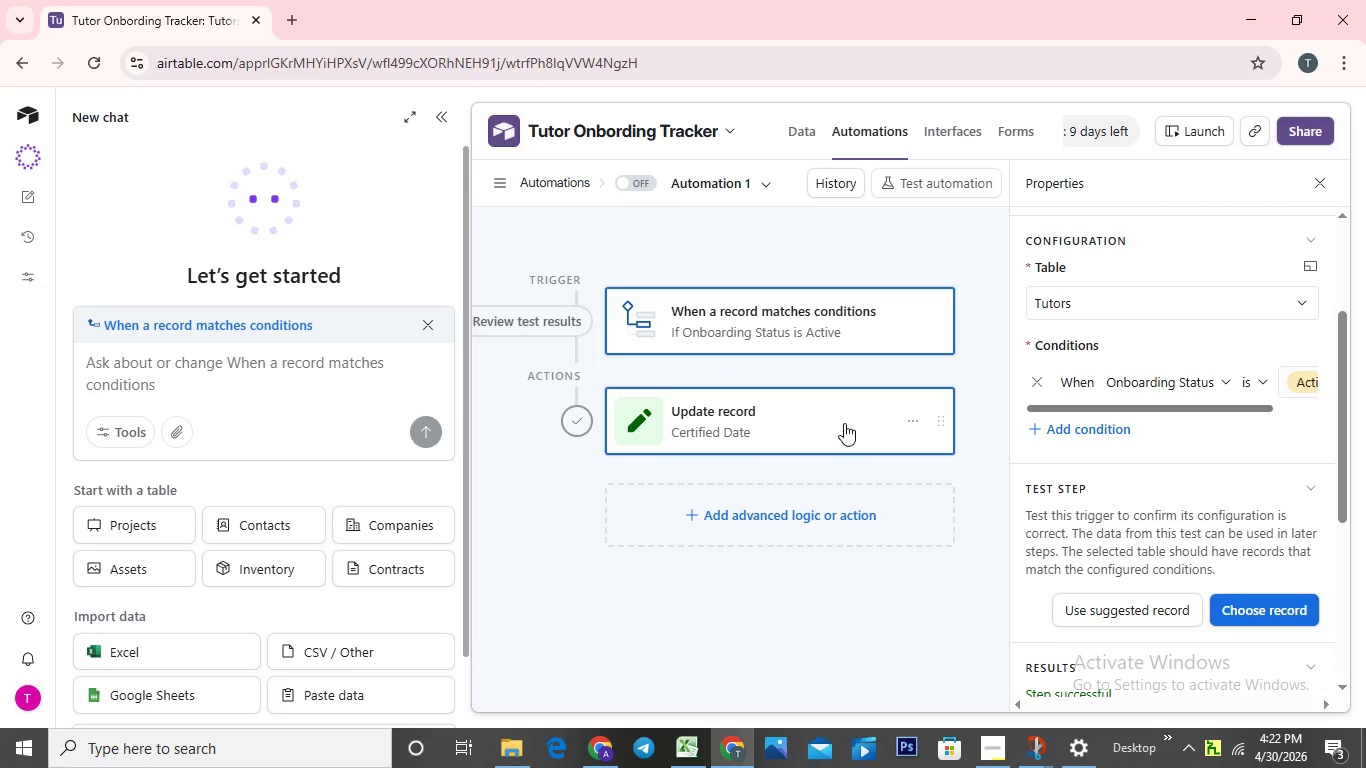 
wait(5.44)
 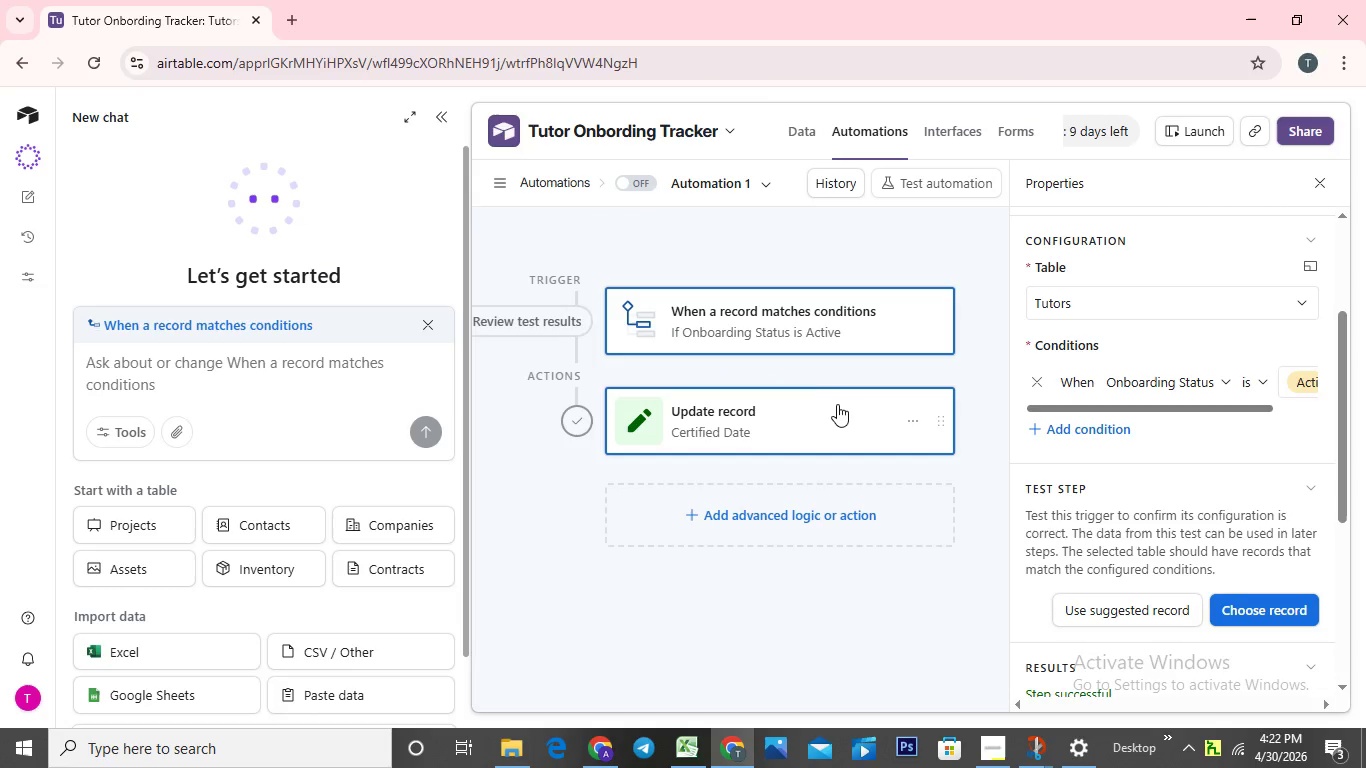 
left_click([844, 423])
 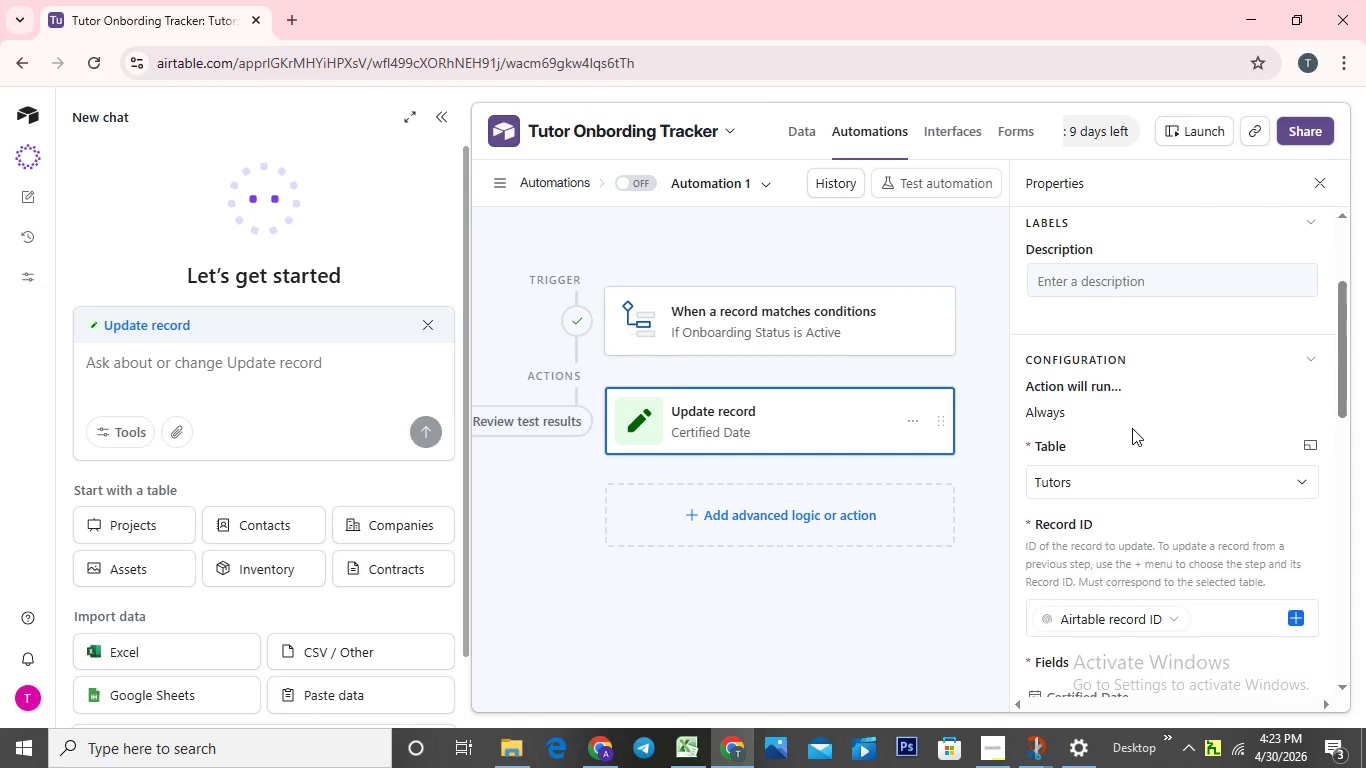 
scroll: coordinate [1217, 432], scroll_direction: down, amount: 5.0
 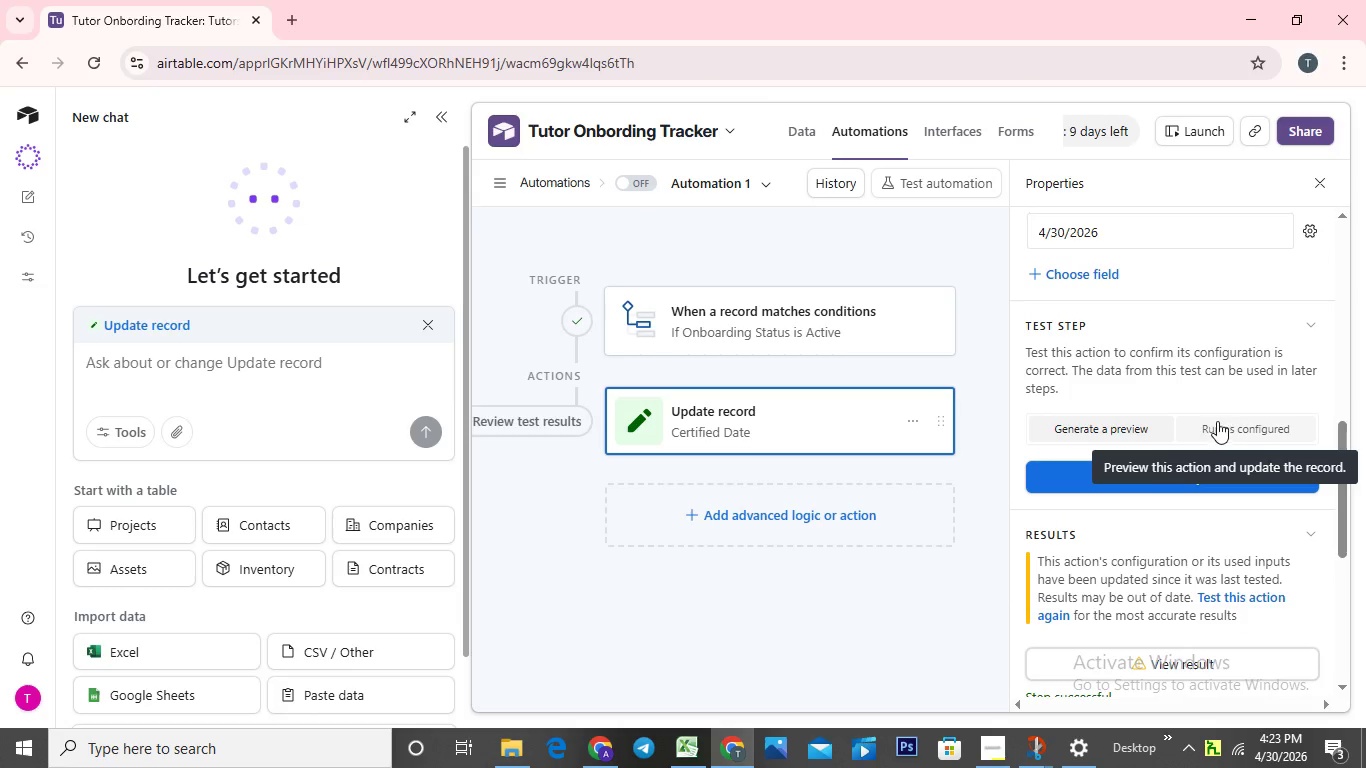 
left_click([1223, 433])
 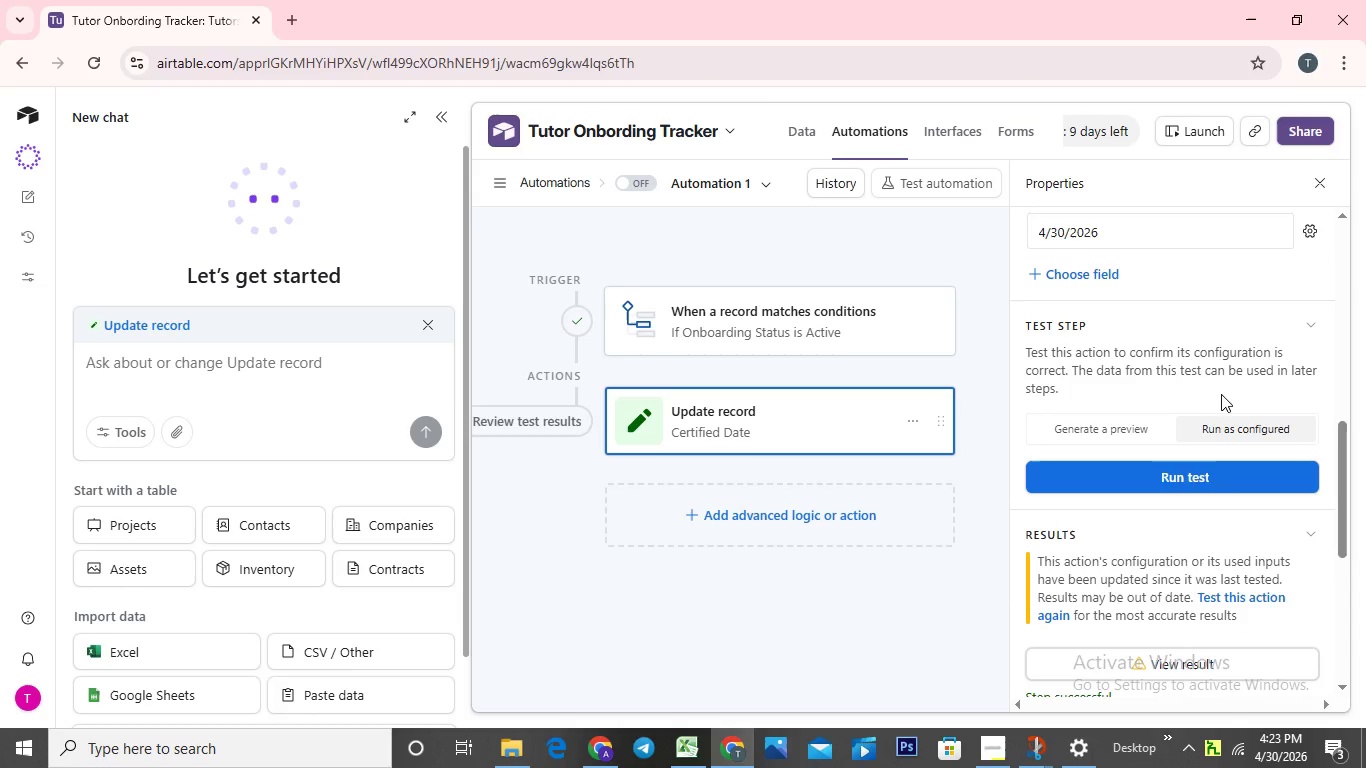 
scroll: coordinate [1225, 394], scroll_direction: down, amount: 1.0
 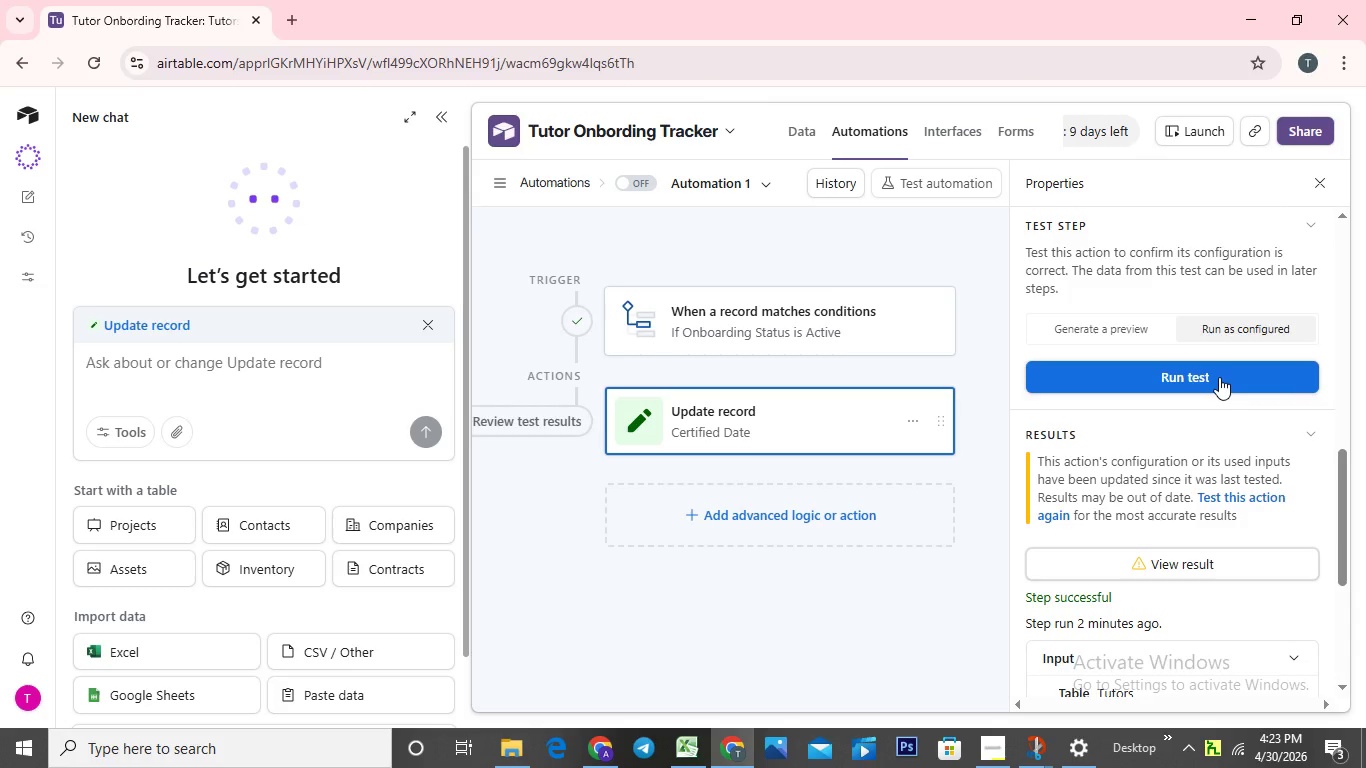 
left_click([1219, 377])
 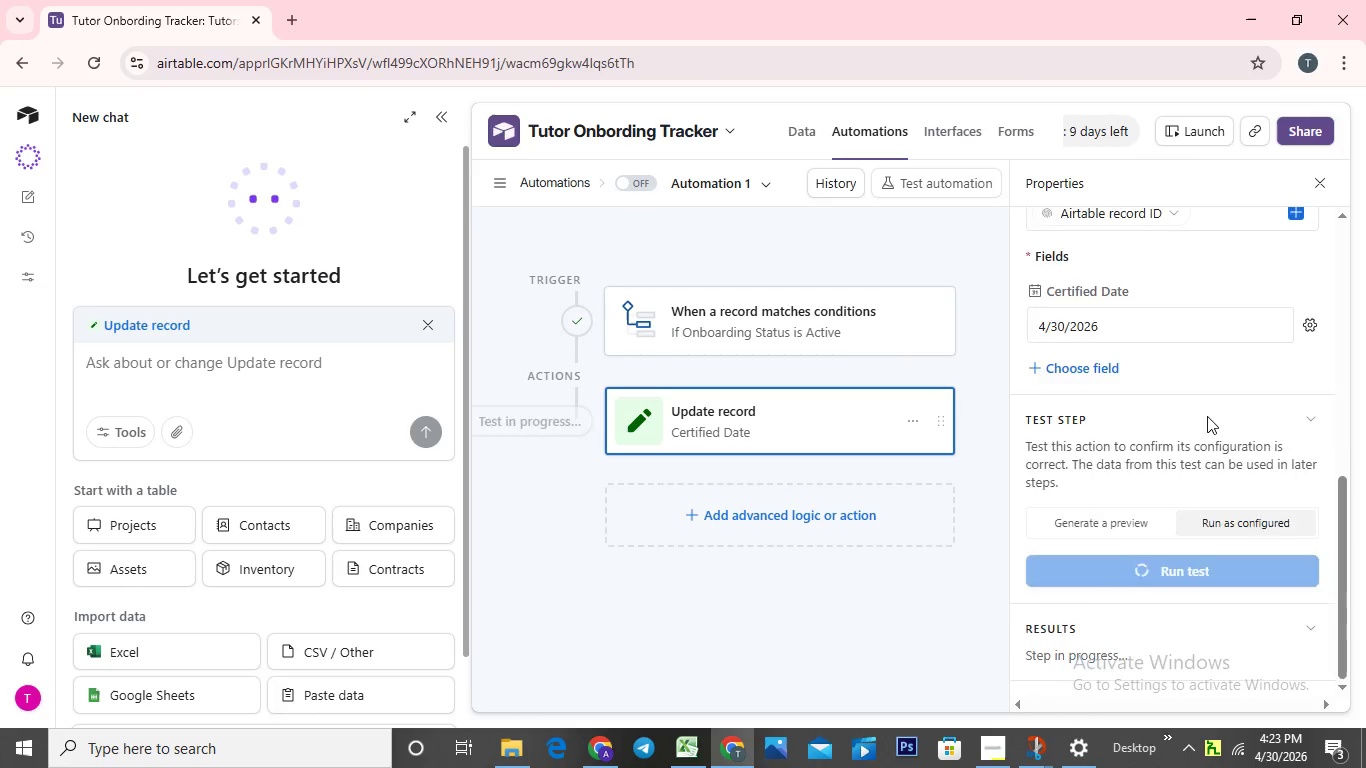 
mouse_move([1150, 509])
 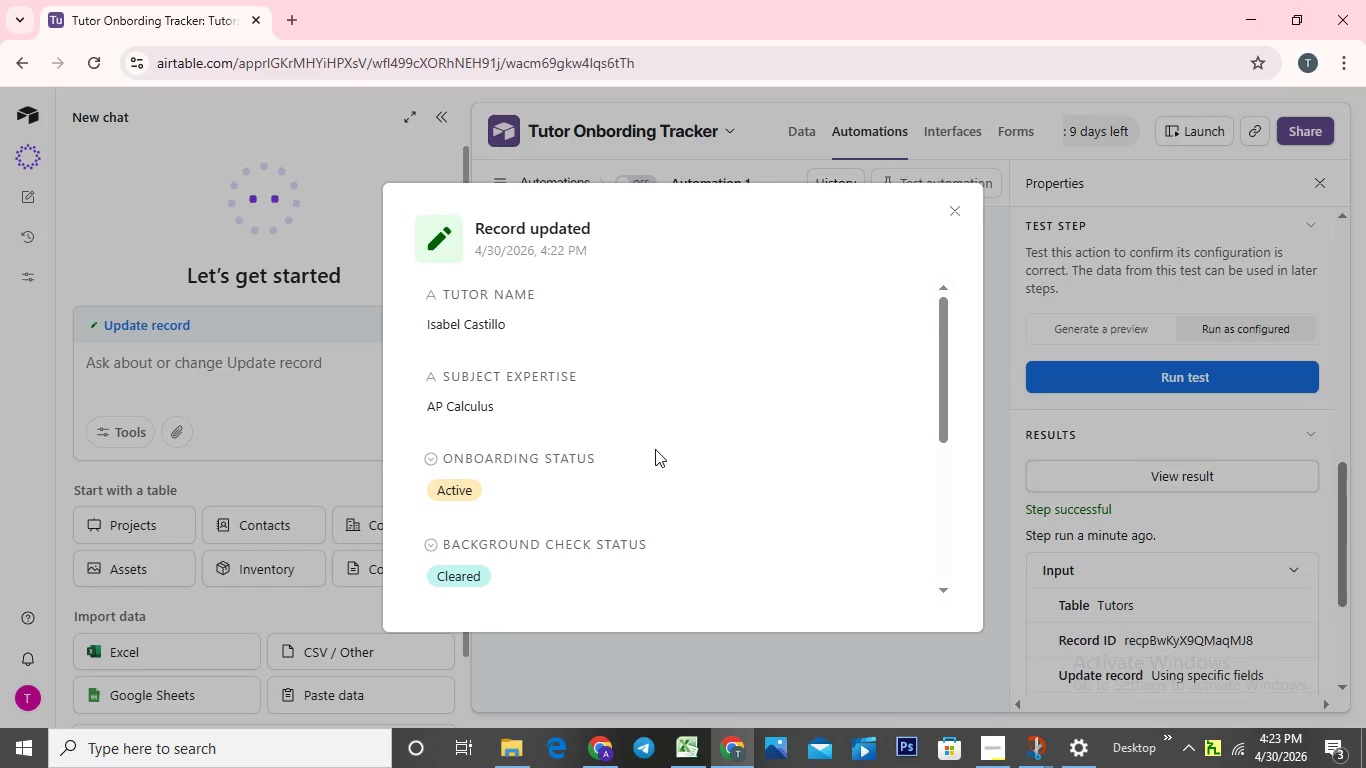 
scroll: coordinate [655, 449], scroll_direction: down, amount: 3.0
 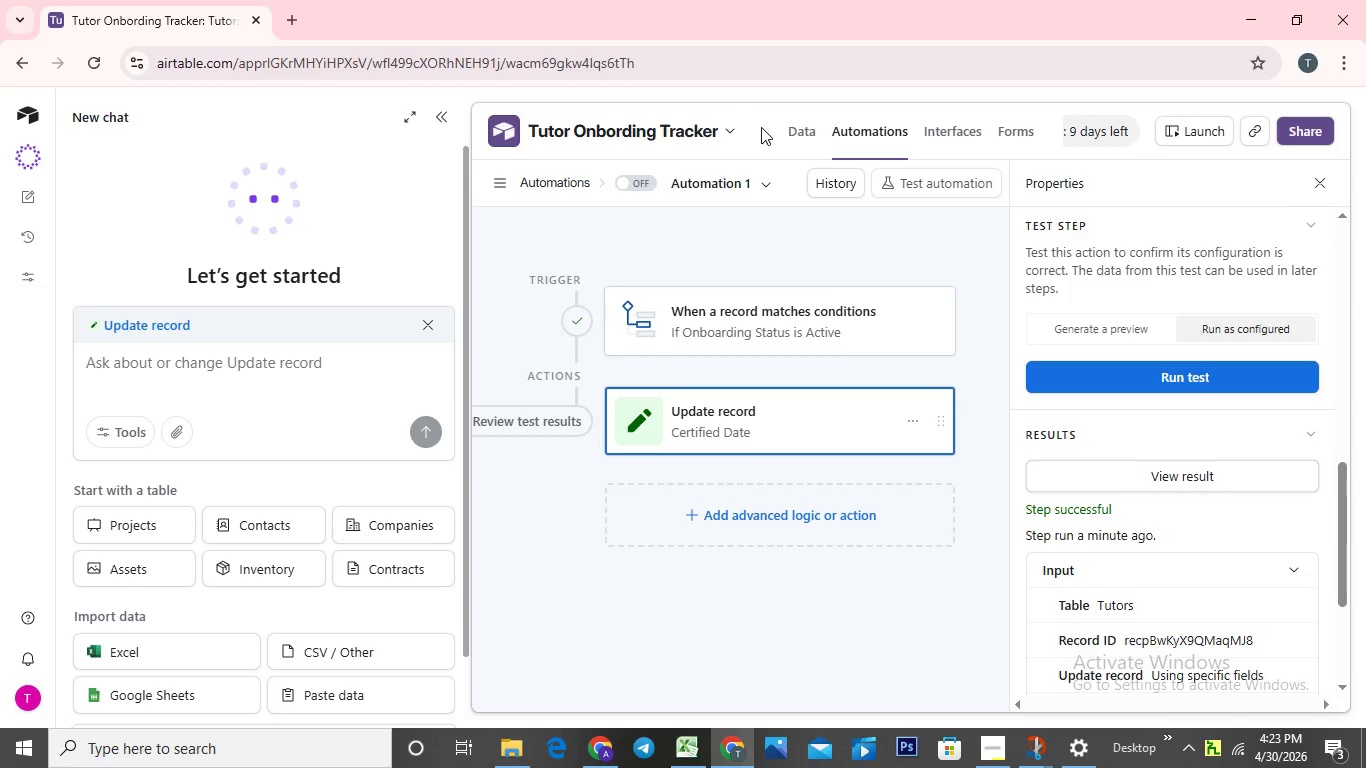 
left_click([801, 131])
 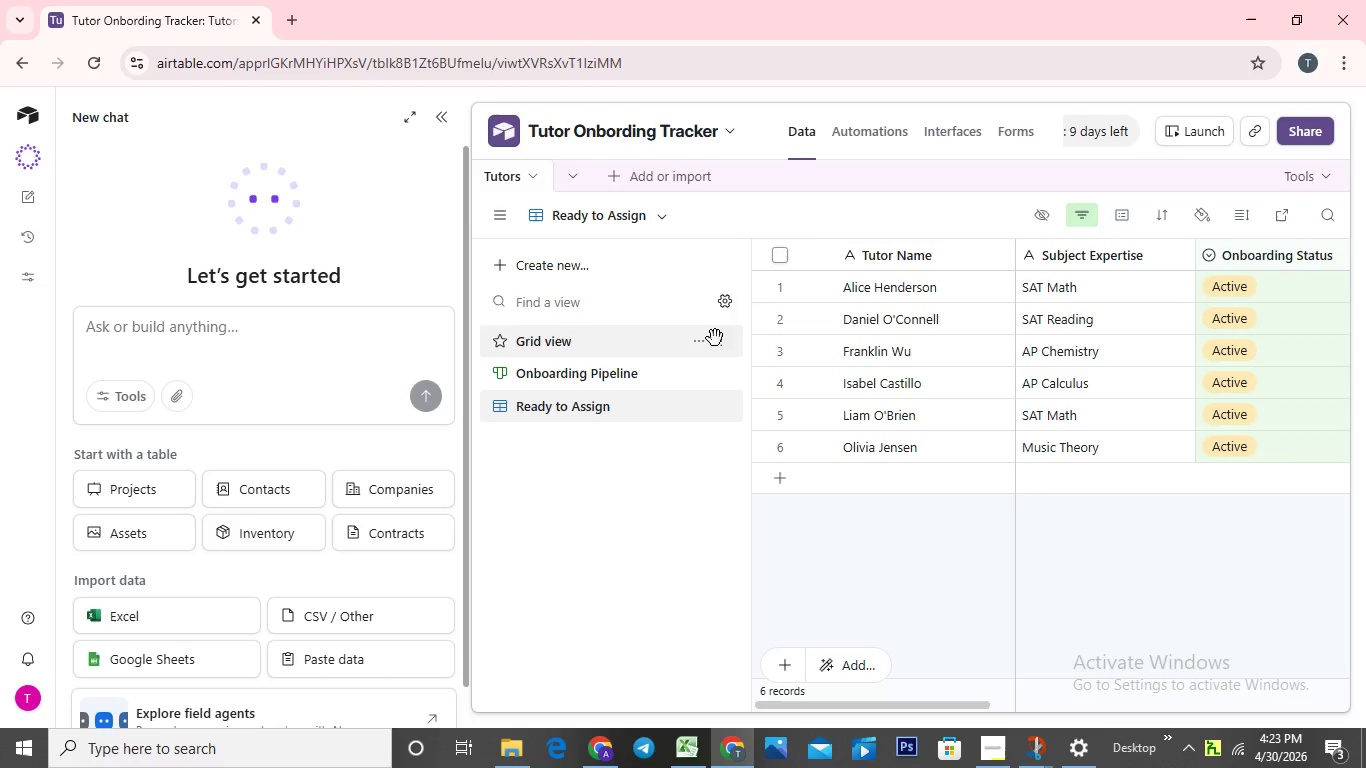 
left_click([841, 133])
 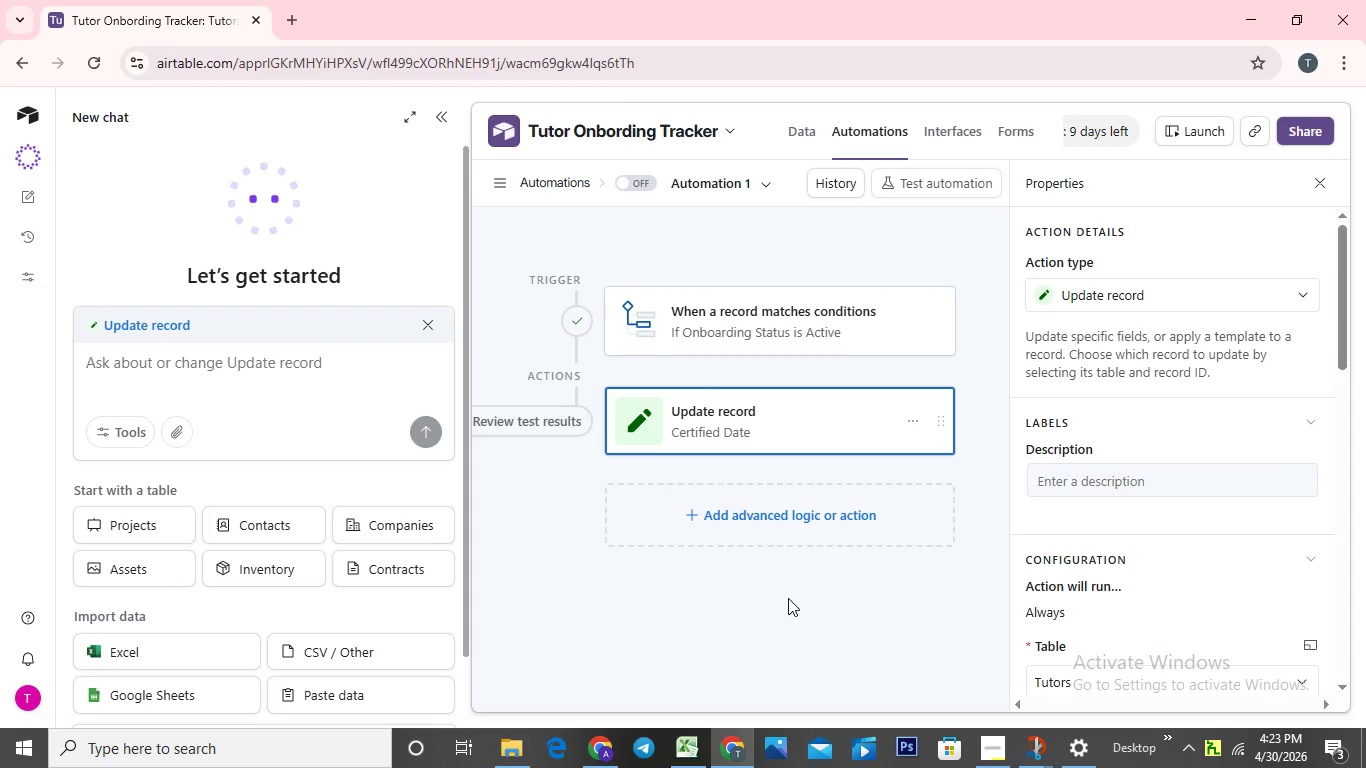 
wait(9.78)
 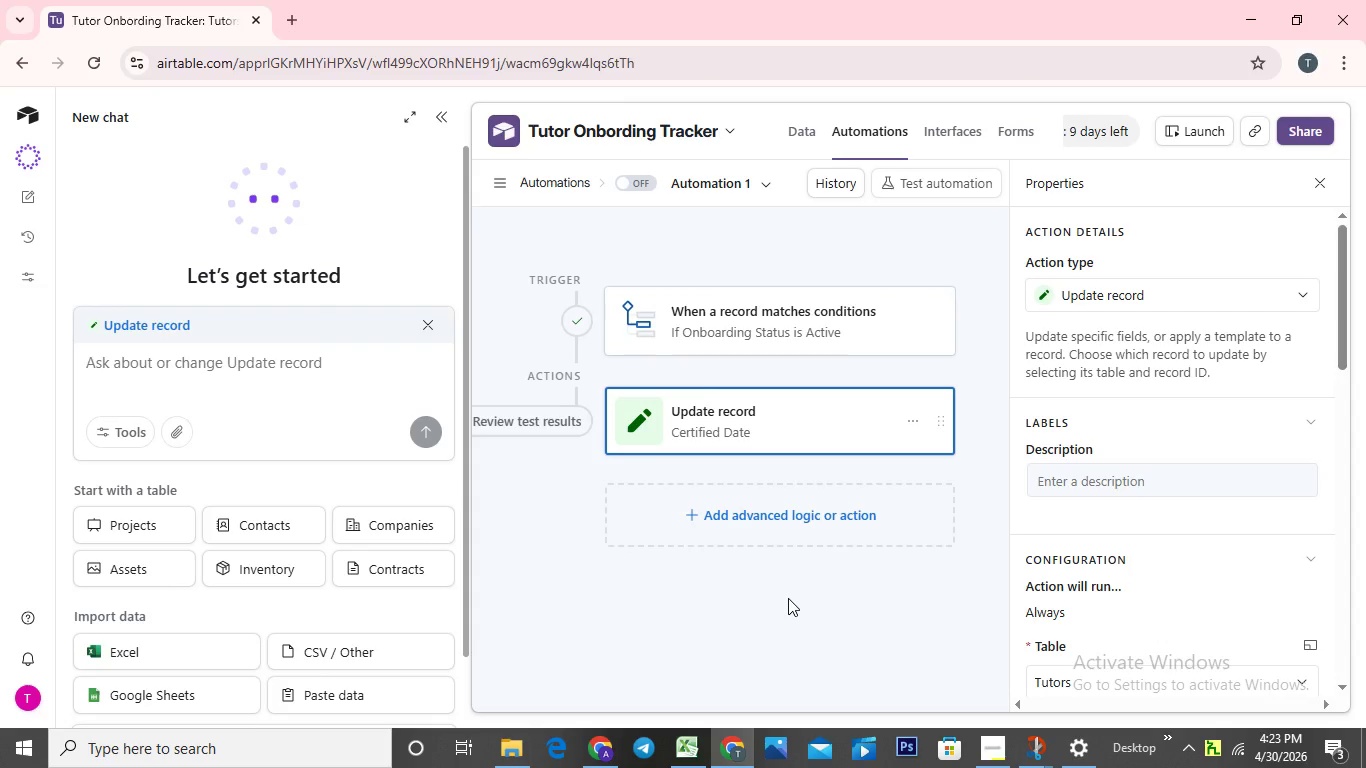 
left_click([800, 331])
 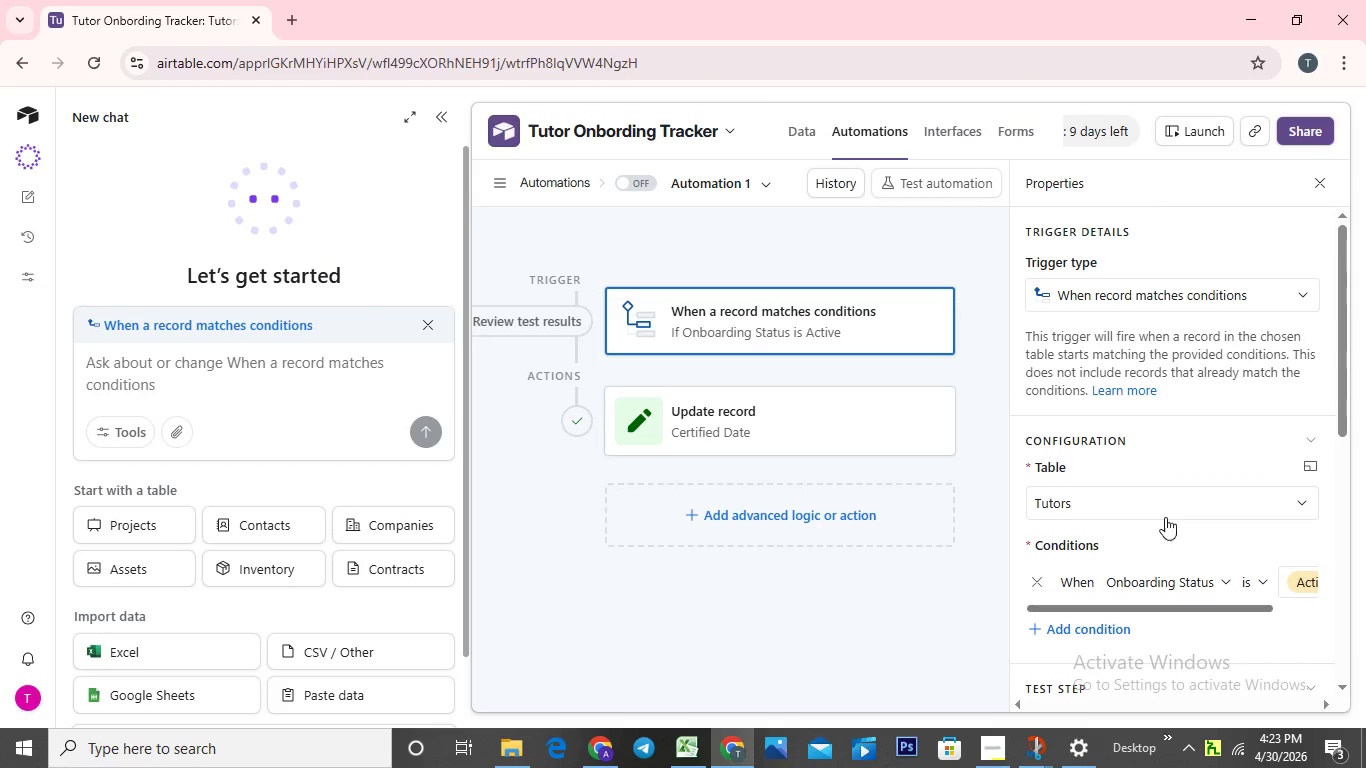 
scroll: coordinate [1141, 486], scroll_direction: down, amount: 2.0
 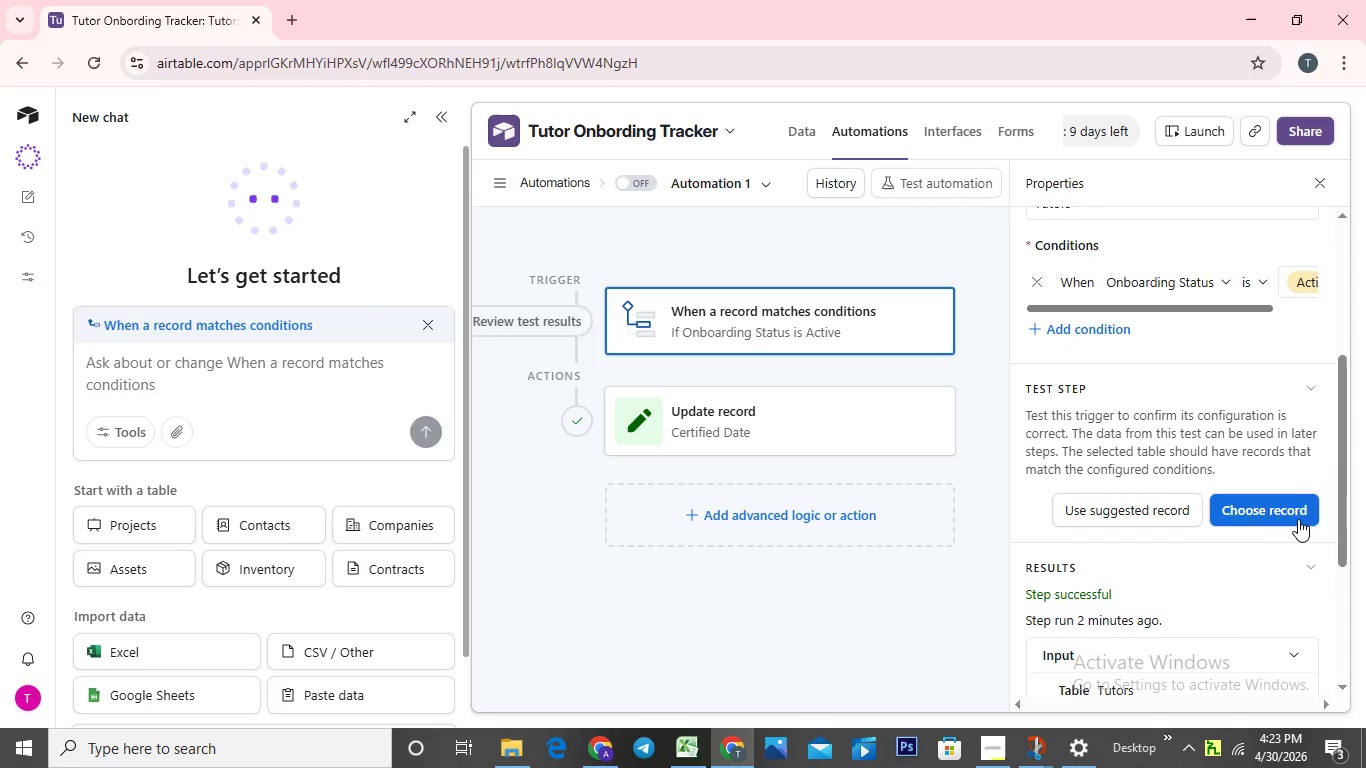 
left_click([1270, 507])
 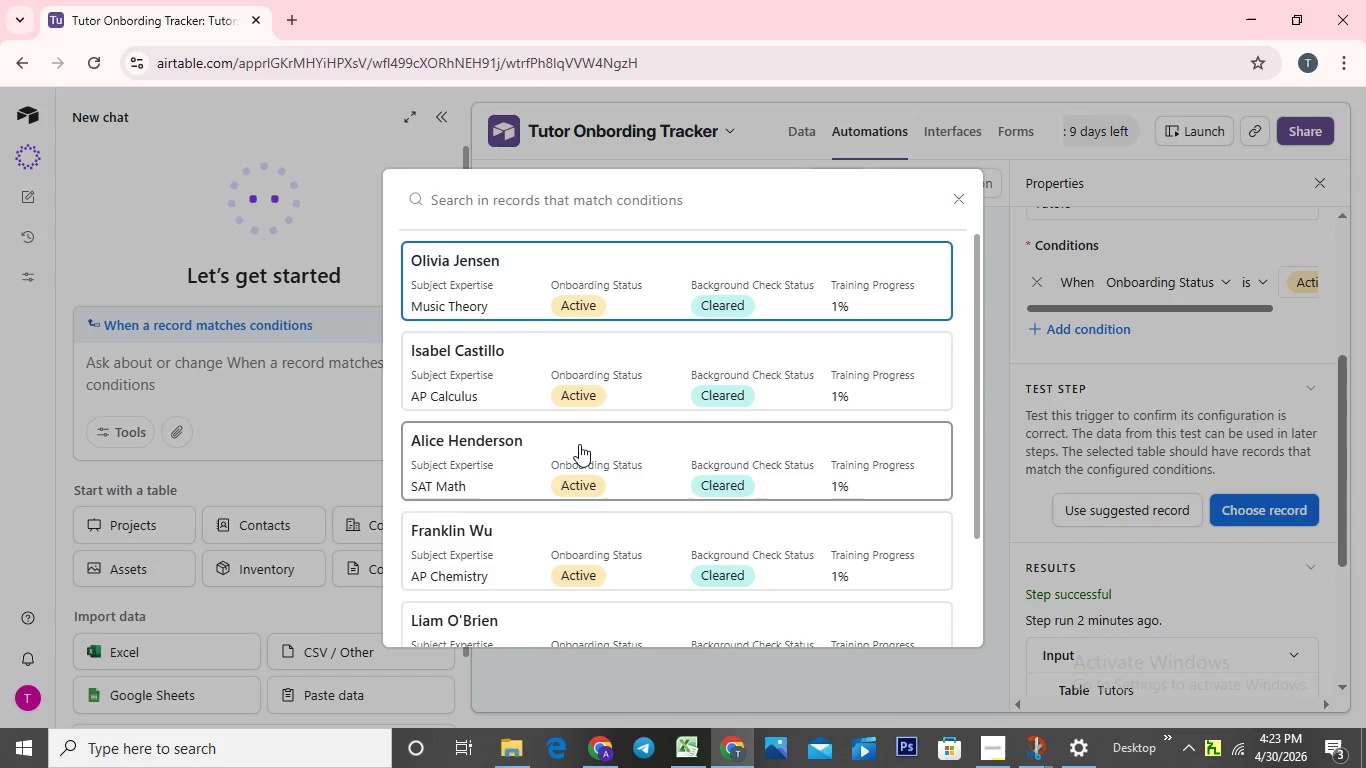 
wait(9.91)
 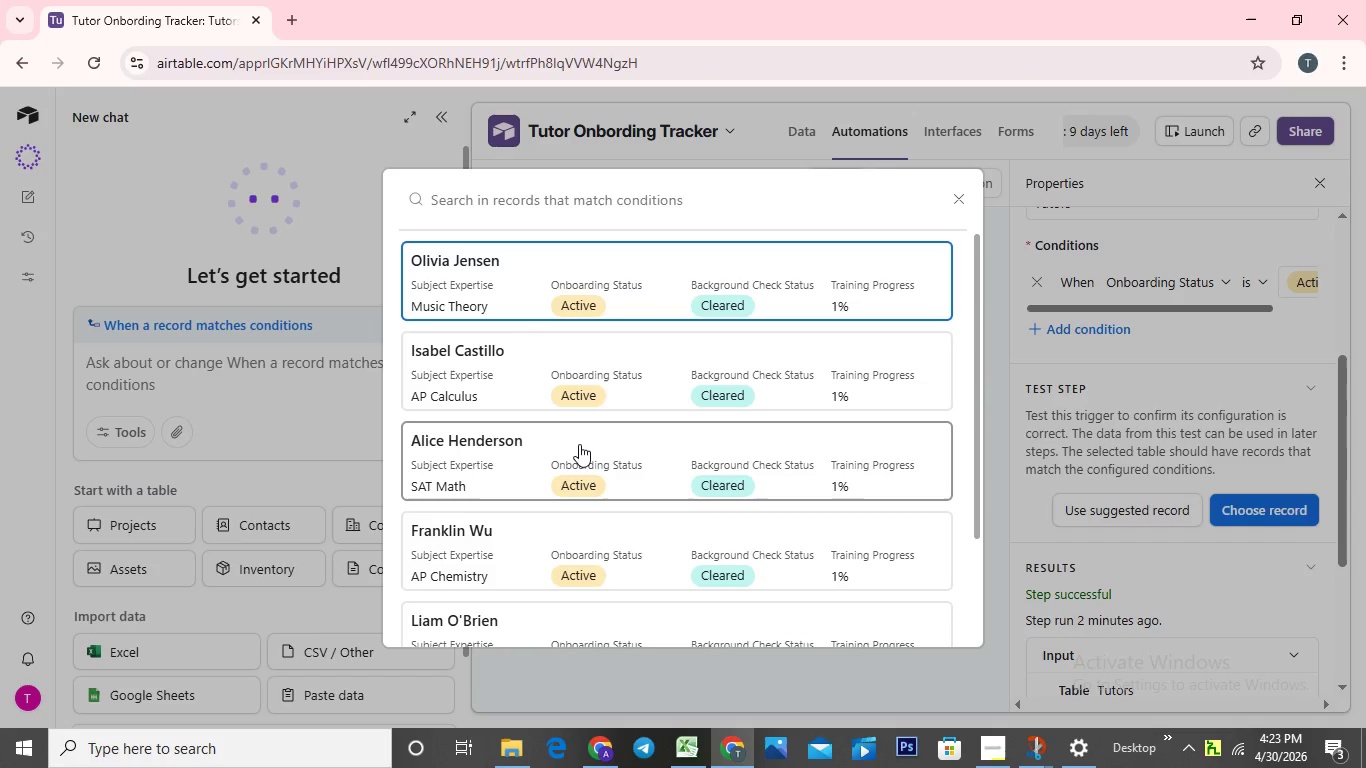 
left_click([604, 442])
 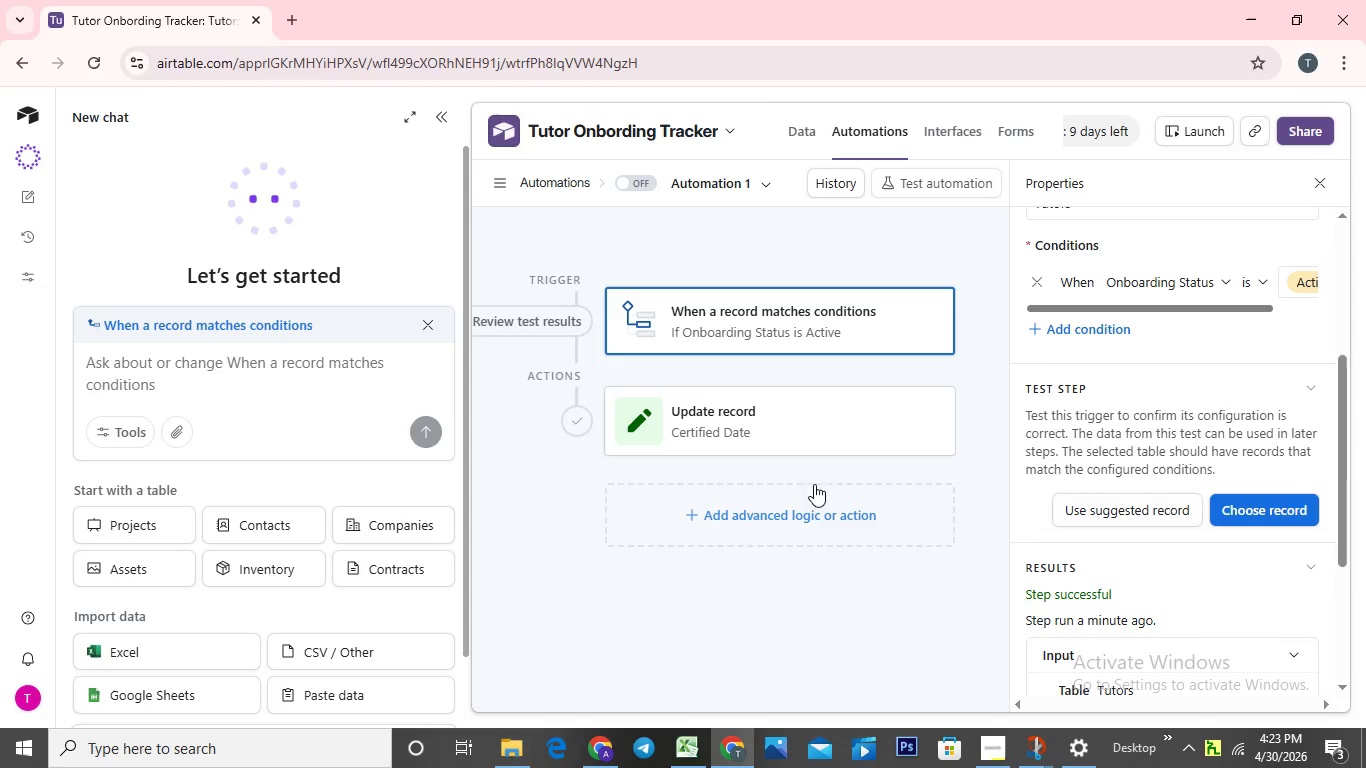 
left_click([815, 429])
 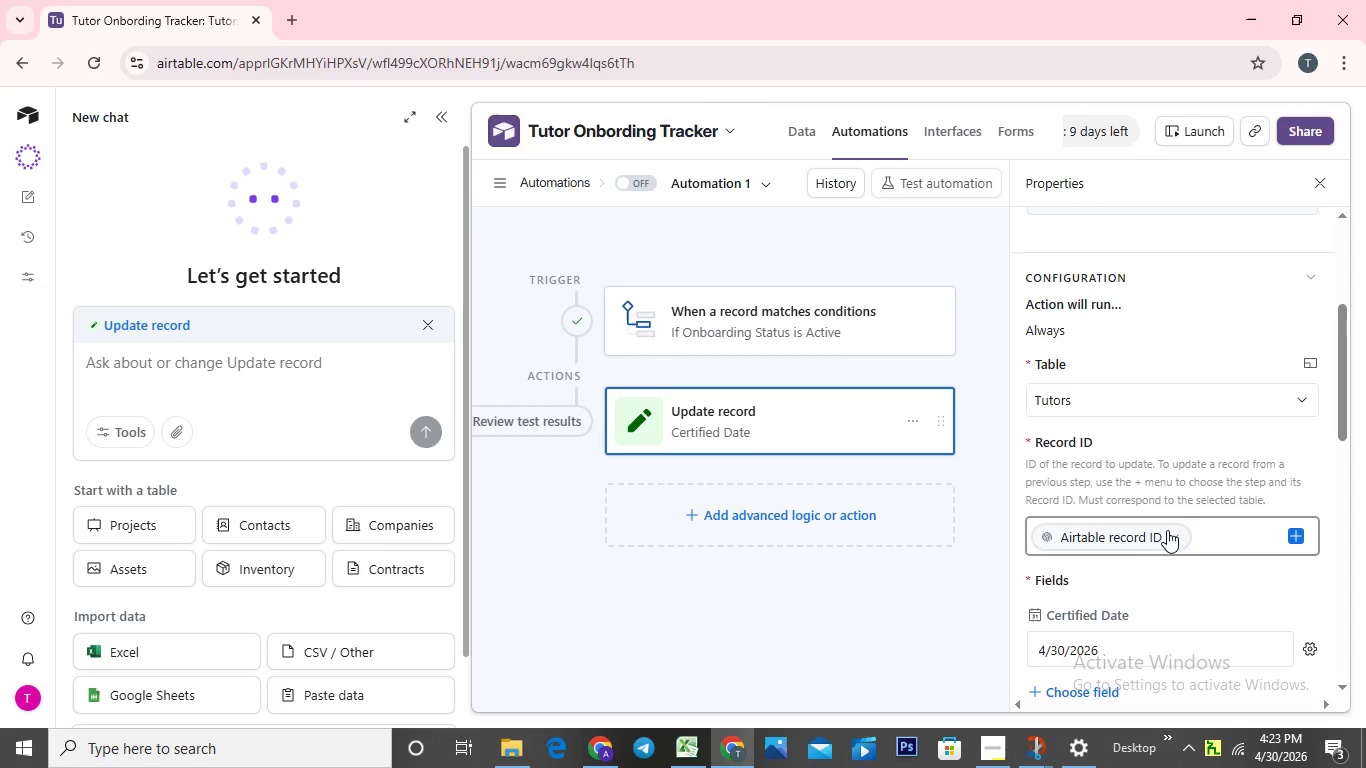 
scroll: coordinate [1169, 572], scroll_direction: down, amount: 4.0
 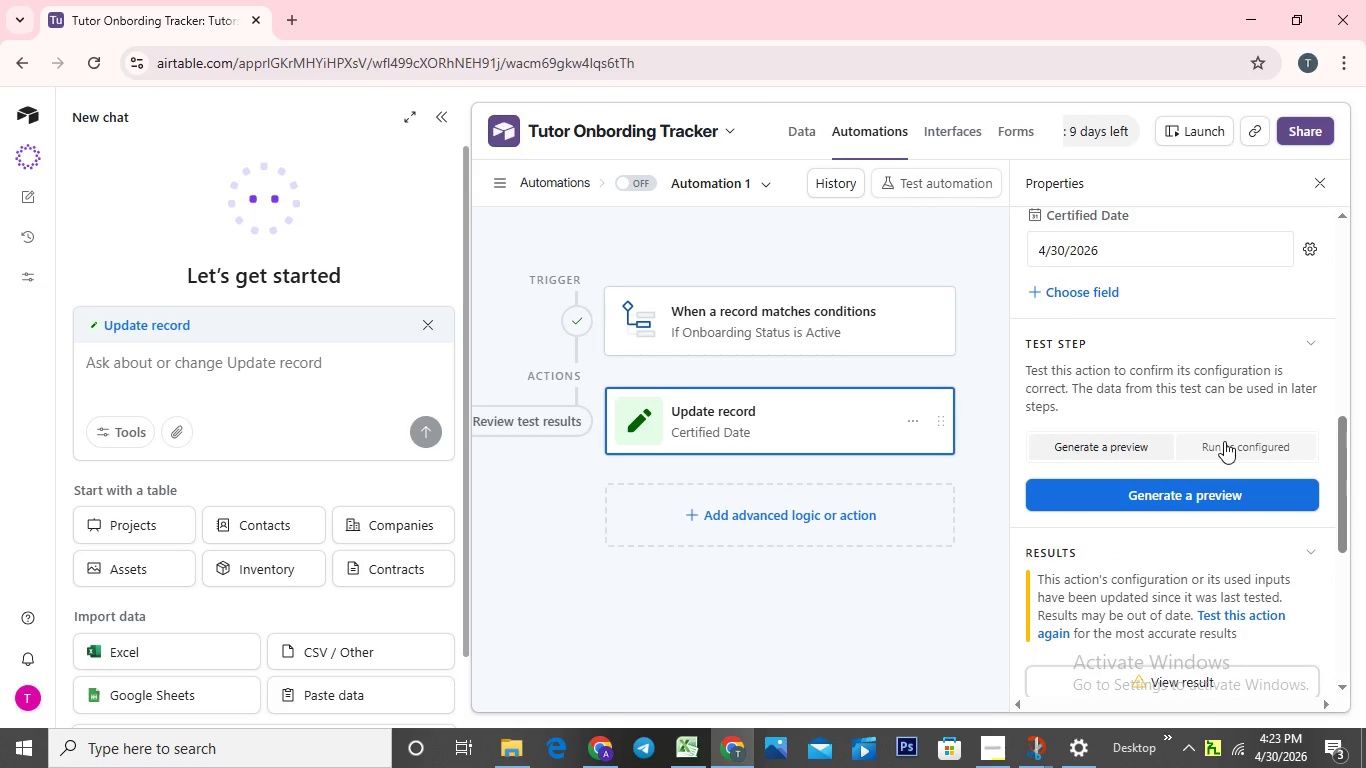 
left_click([1226, 441])
 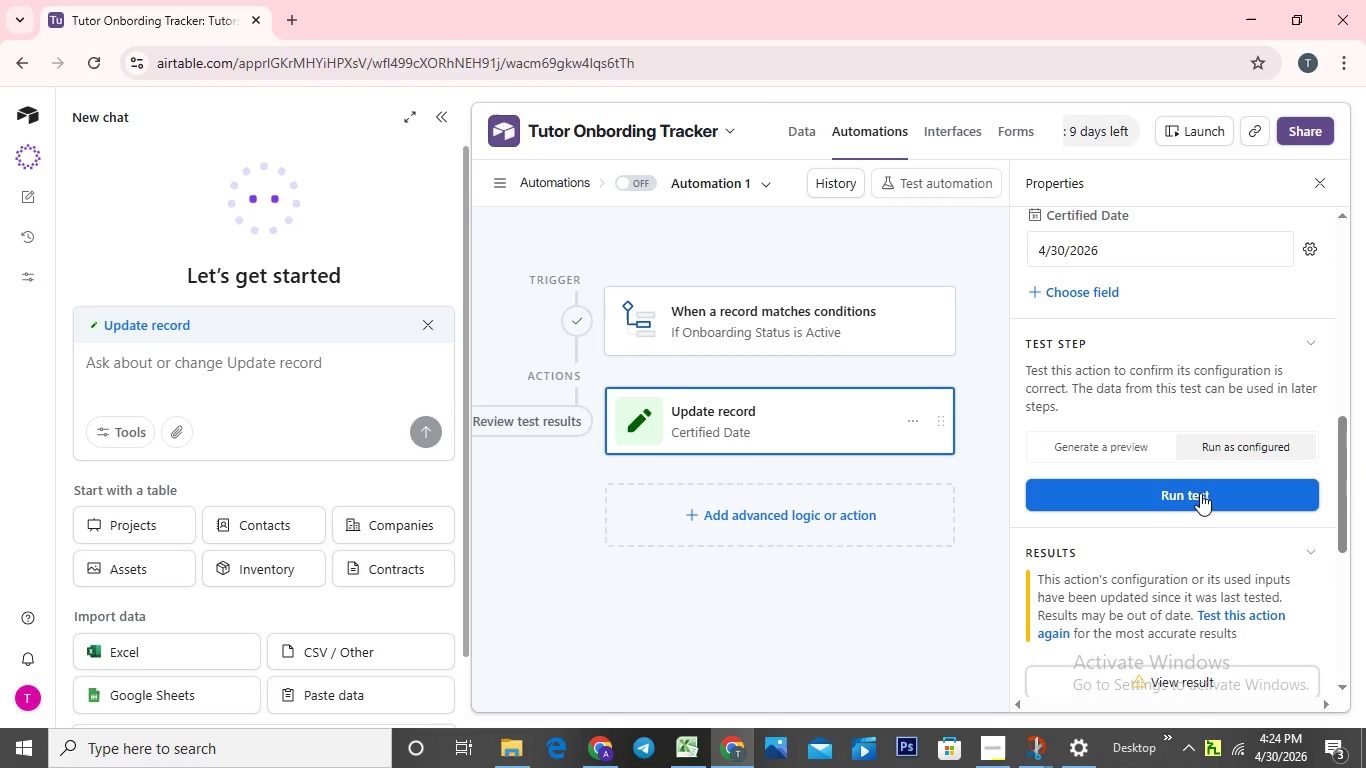 
left_click([1200, 492])
 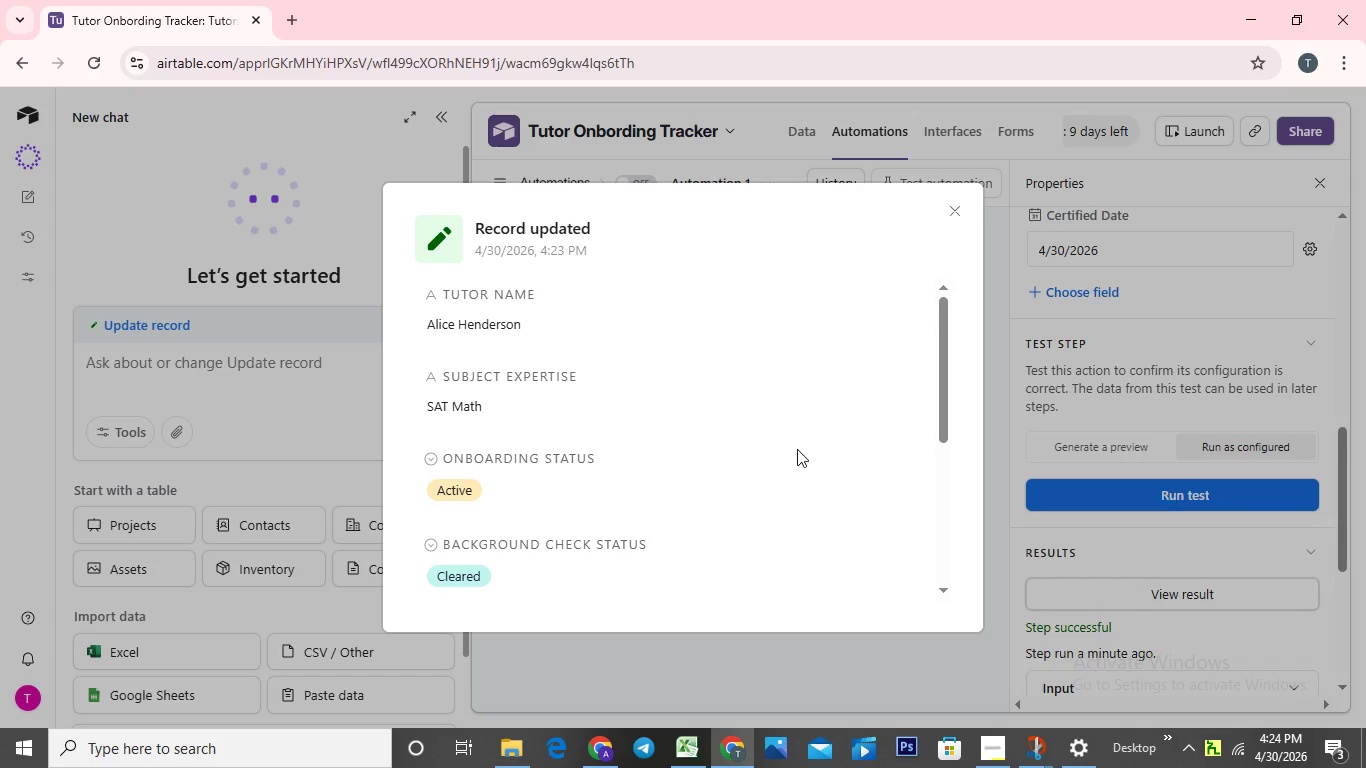 
scroll: coordinate [656, 438], scroll_direction: down, amount: 4.0
 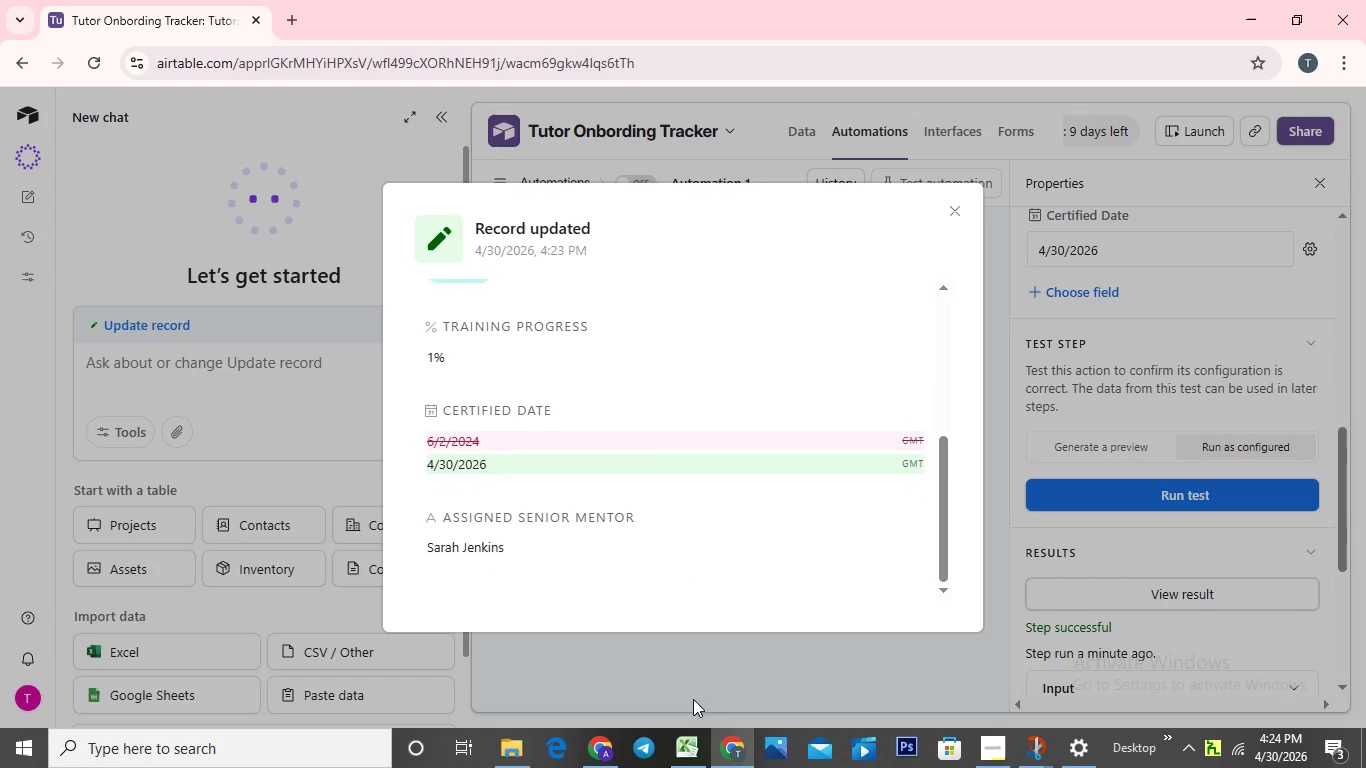 
left_click([700, 683])
 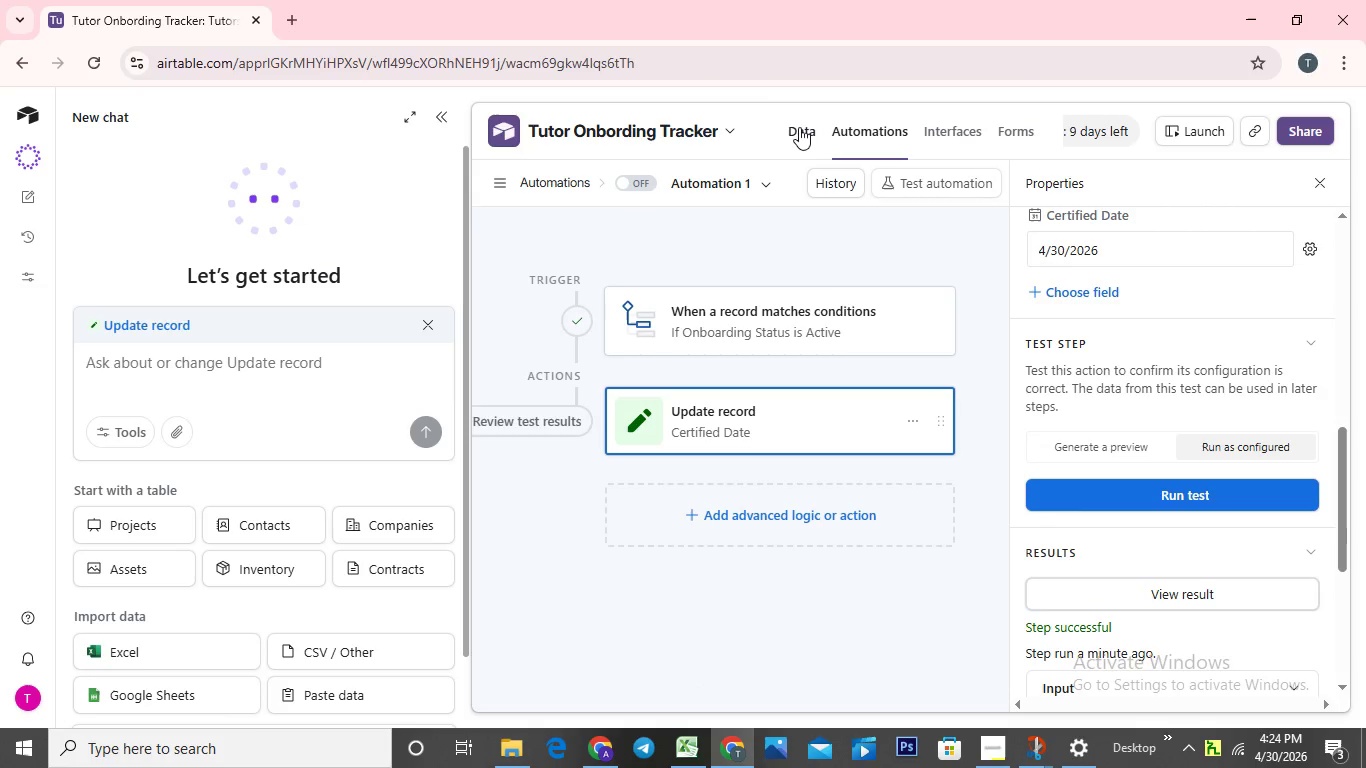 
left_click([799, 127])
 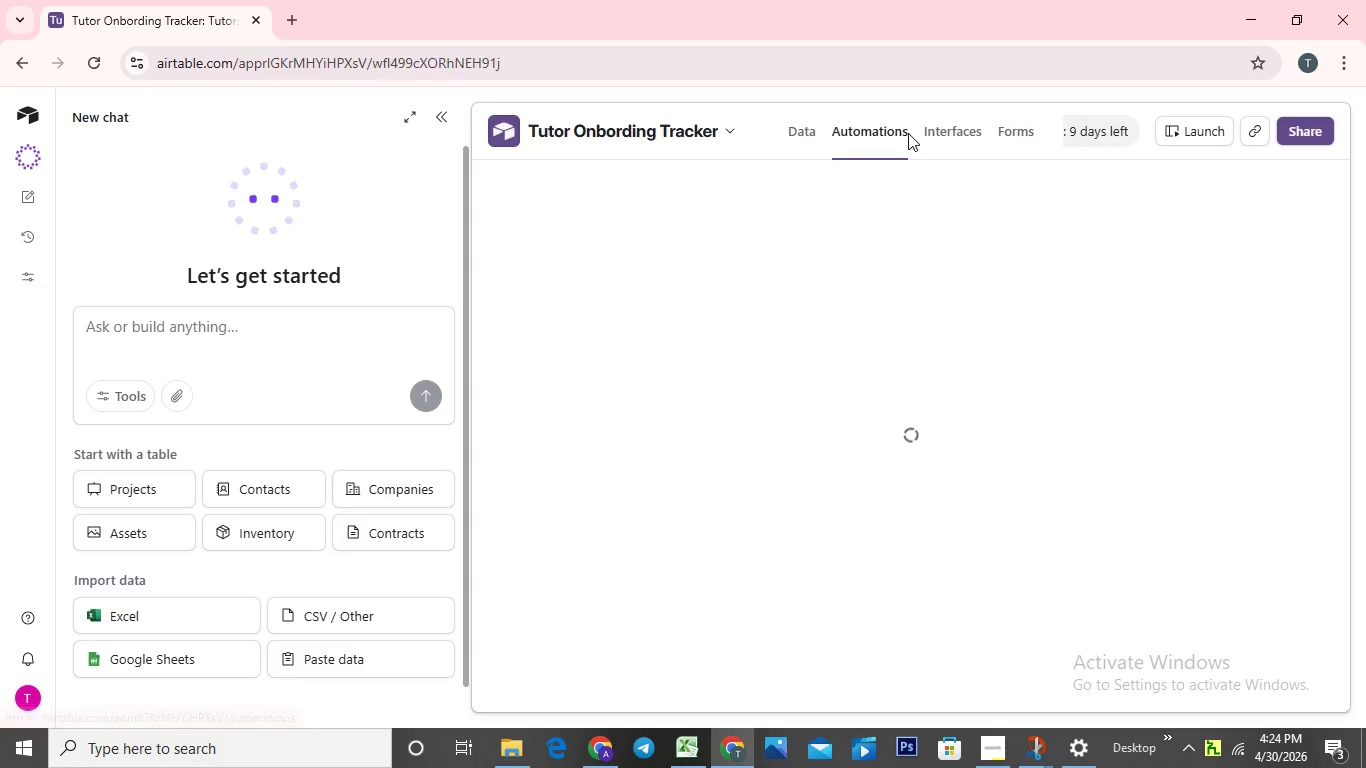 
wait(24.08)
 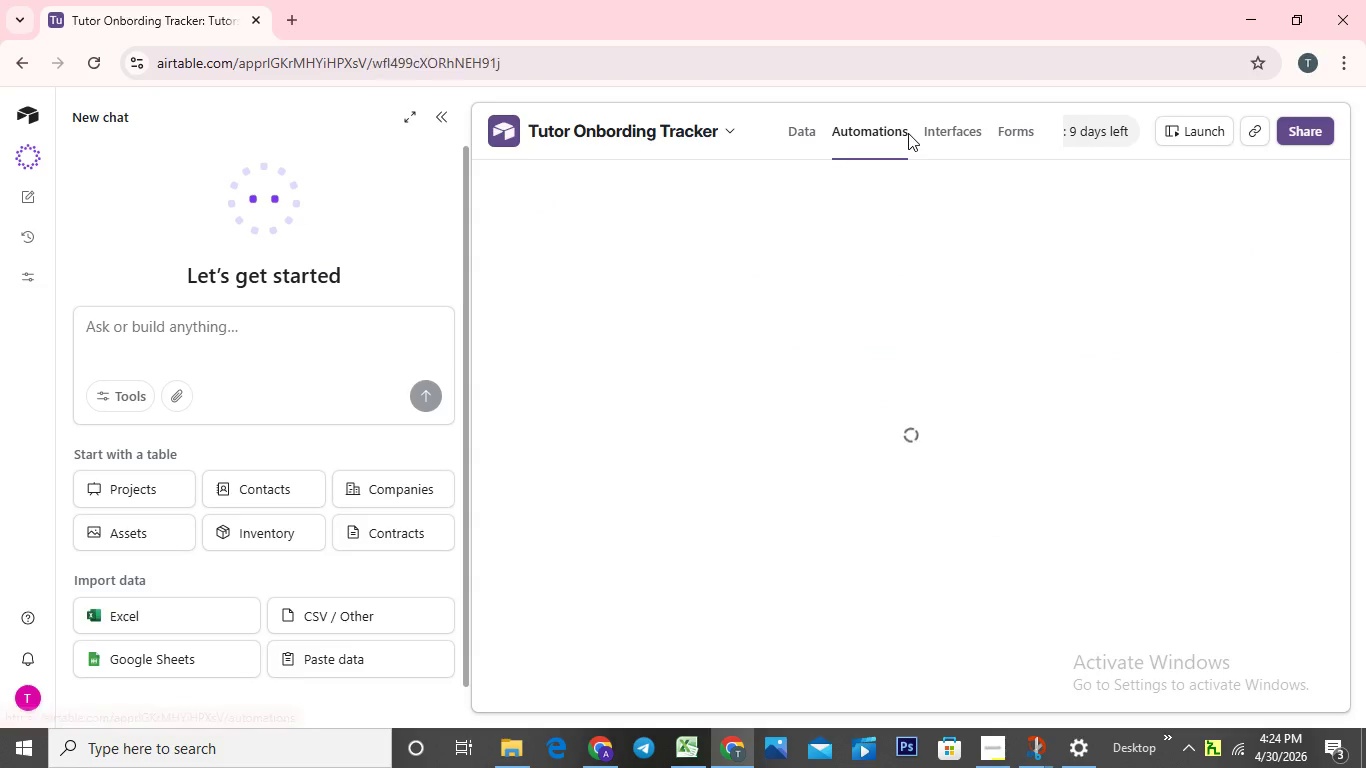 
left_click([864, 336])
 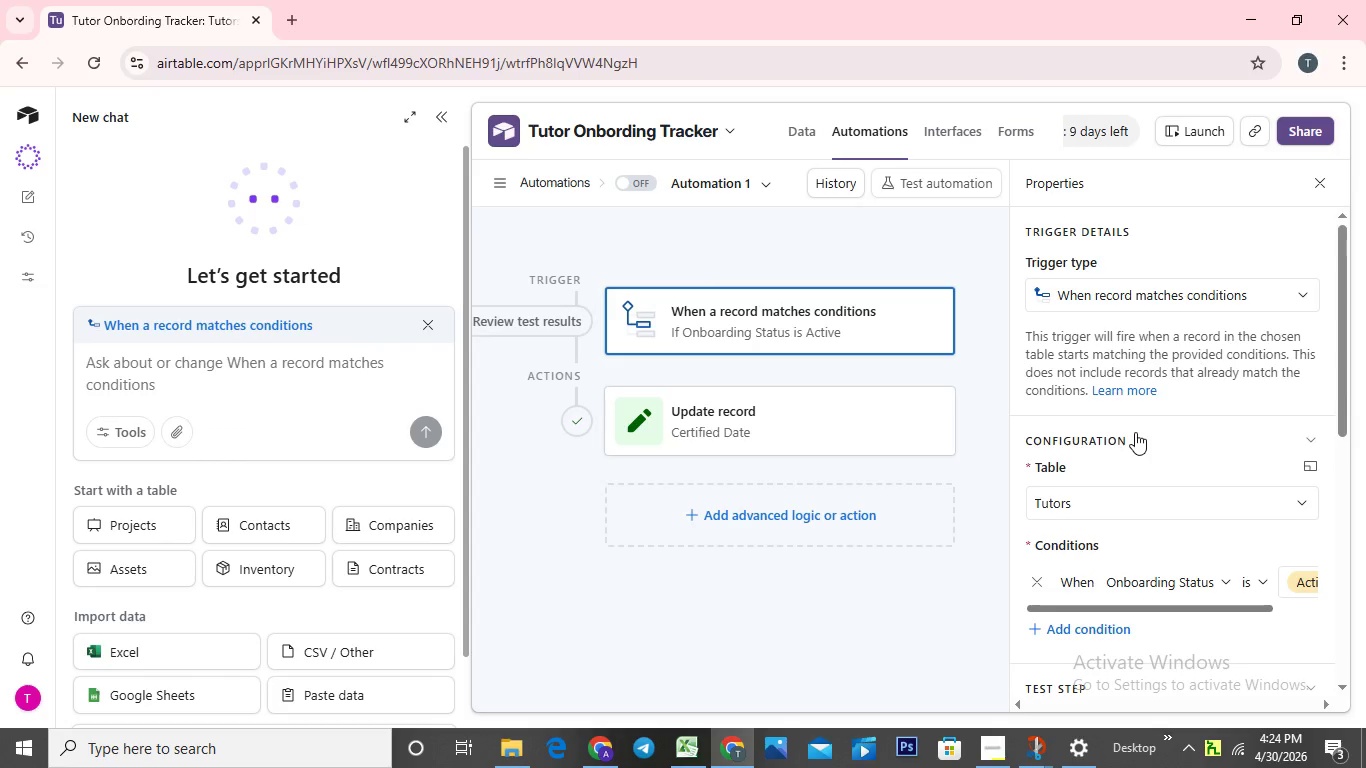 
scroll: coordinate [1135, 432], scroll_direction: down, amount: 3.0
 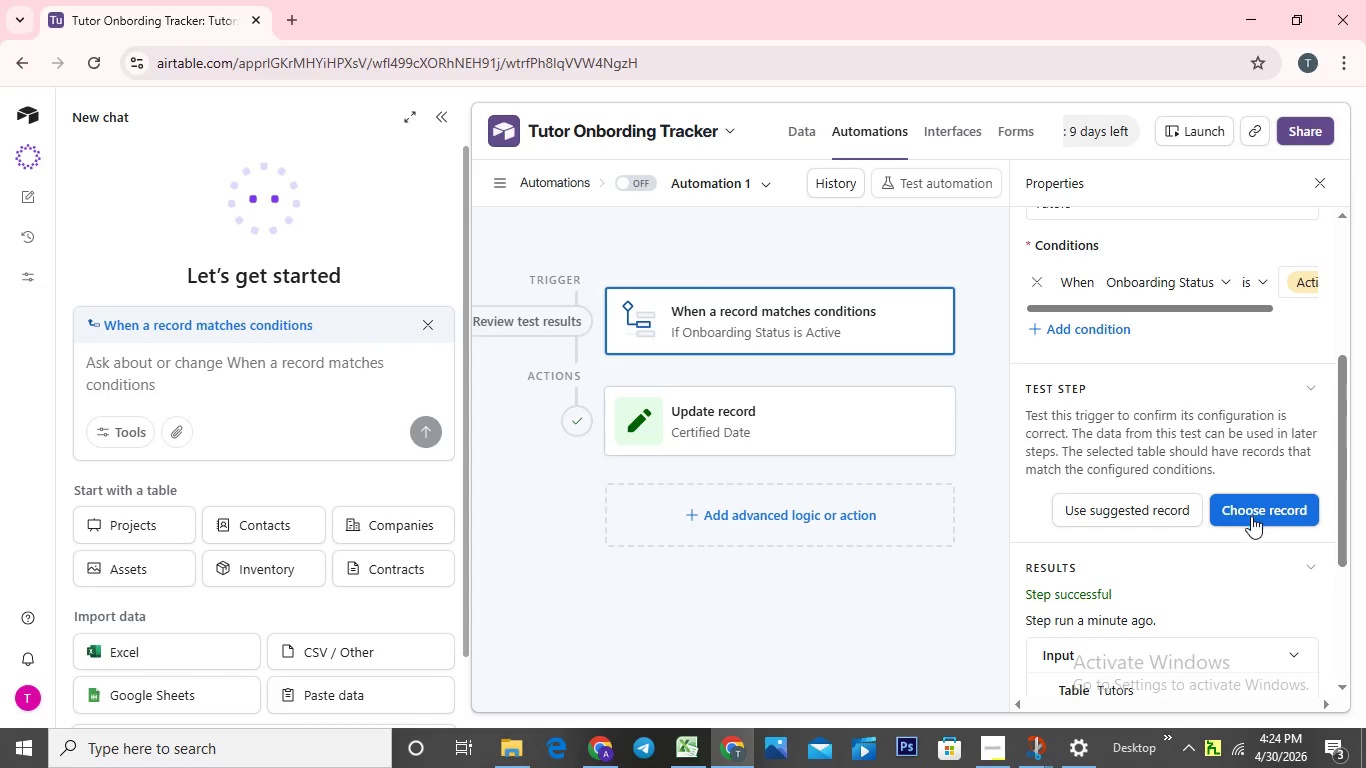 
left_click([1252, 517])
 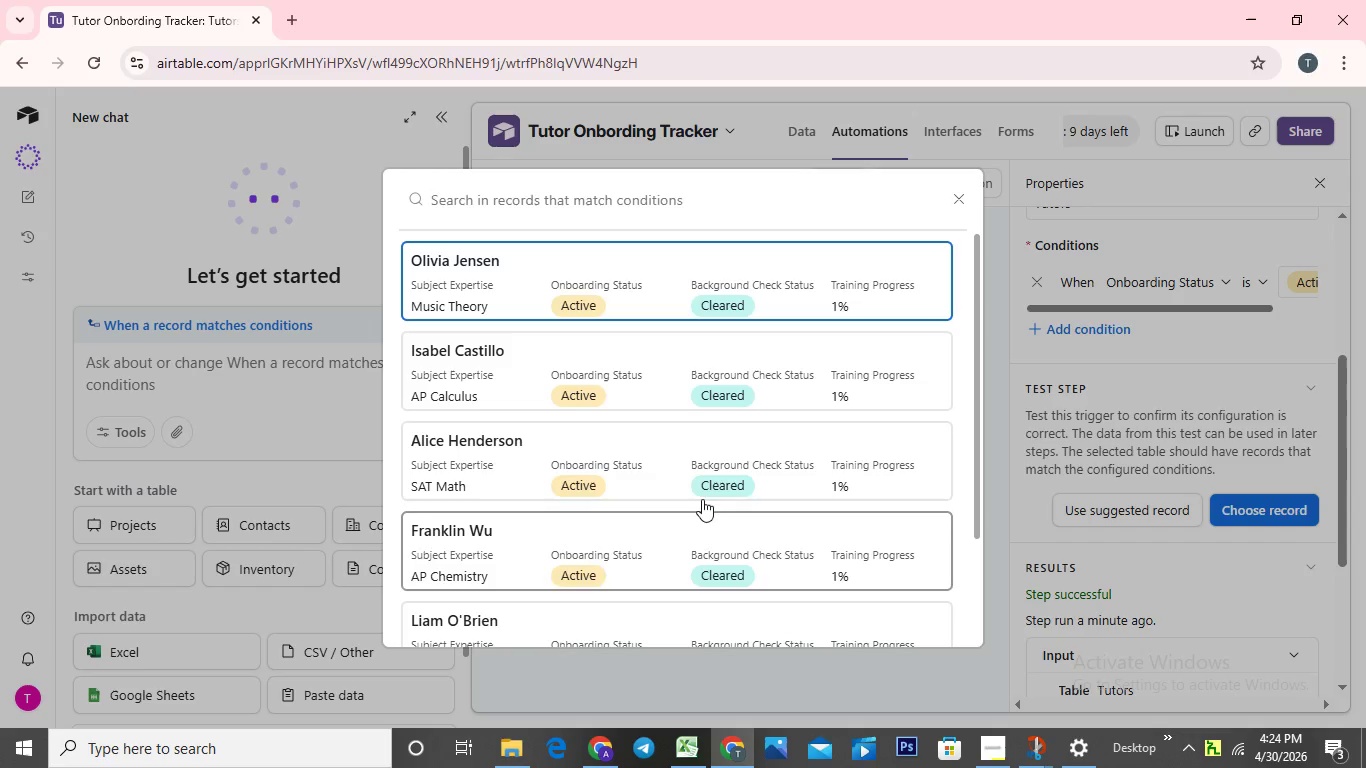 
wait(11.0)
 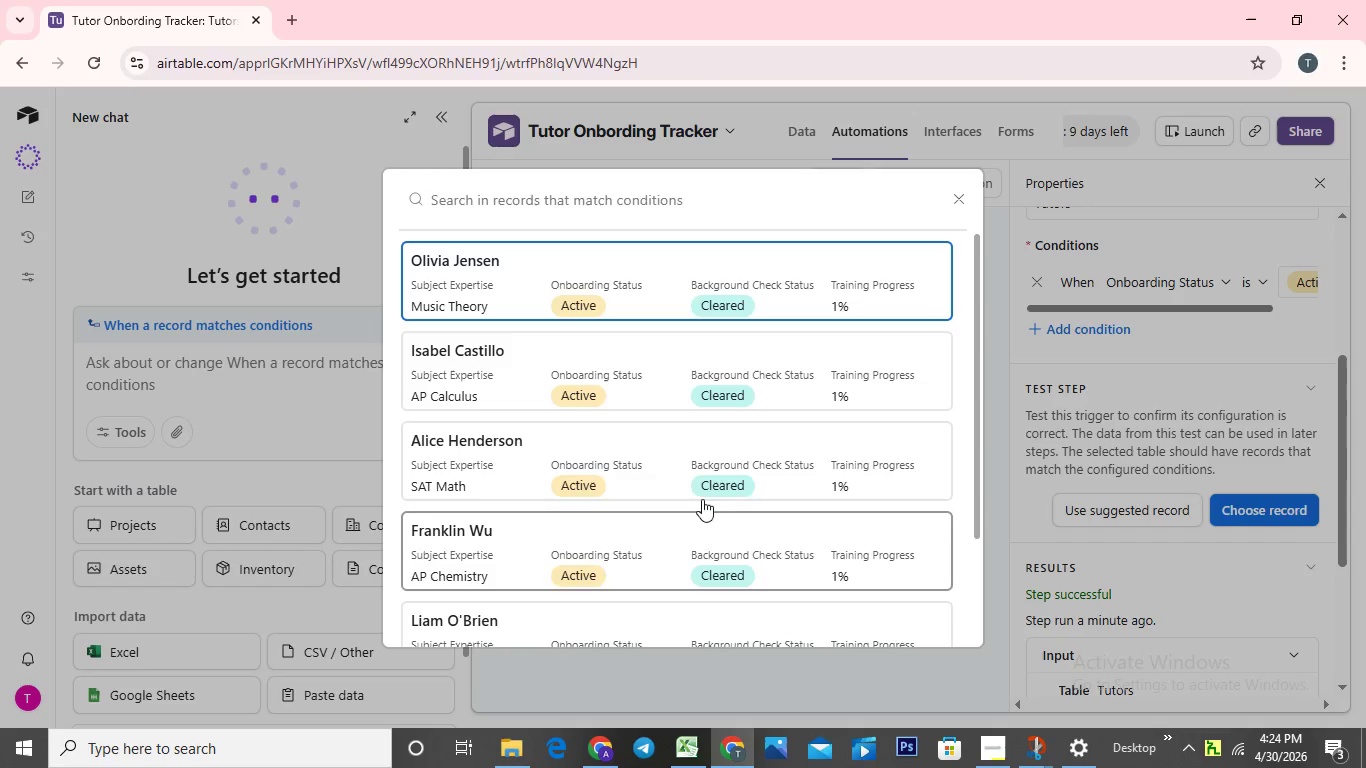 
scroll: coordinate [673, 422], scroll_direction: down, amount: 1.0
 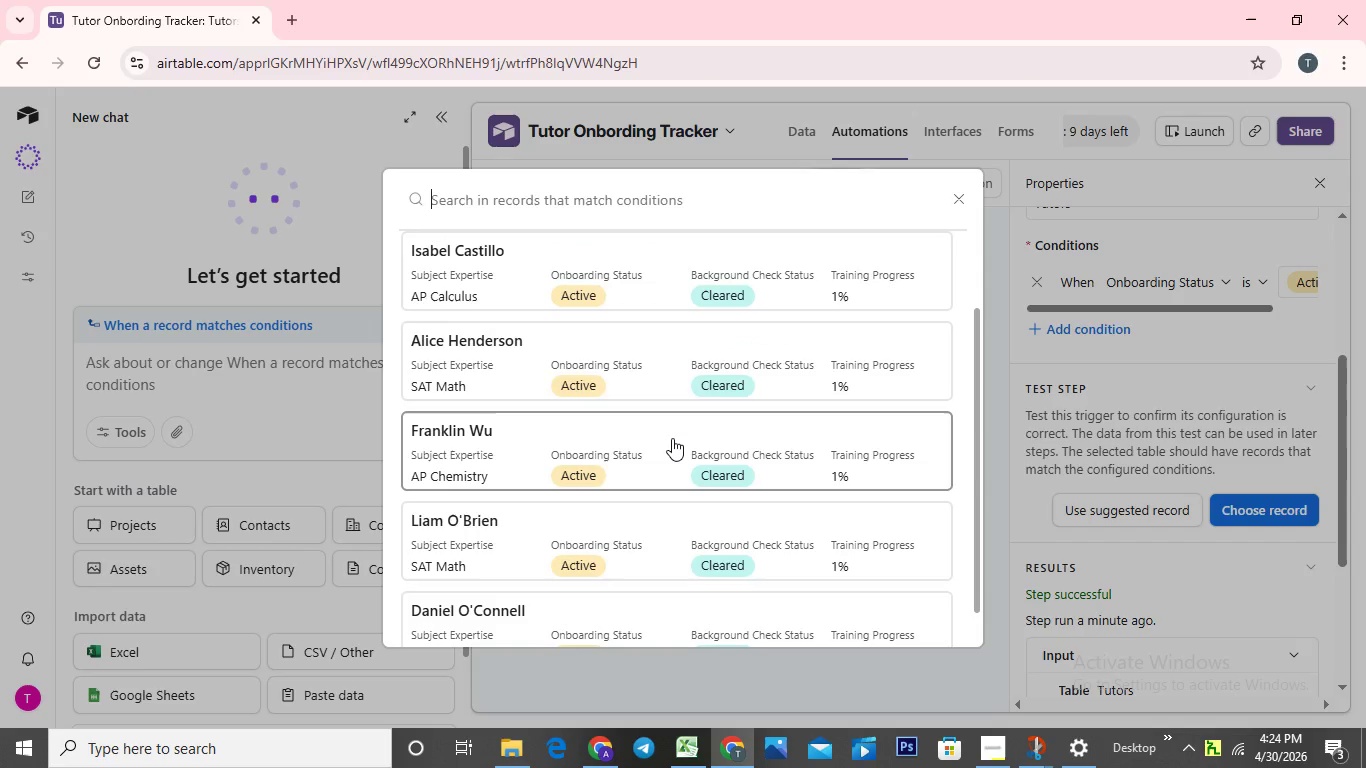 
left_click([672, 438])
 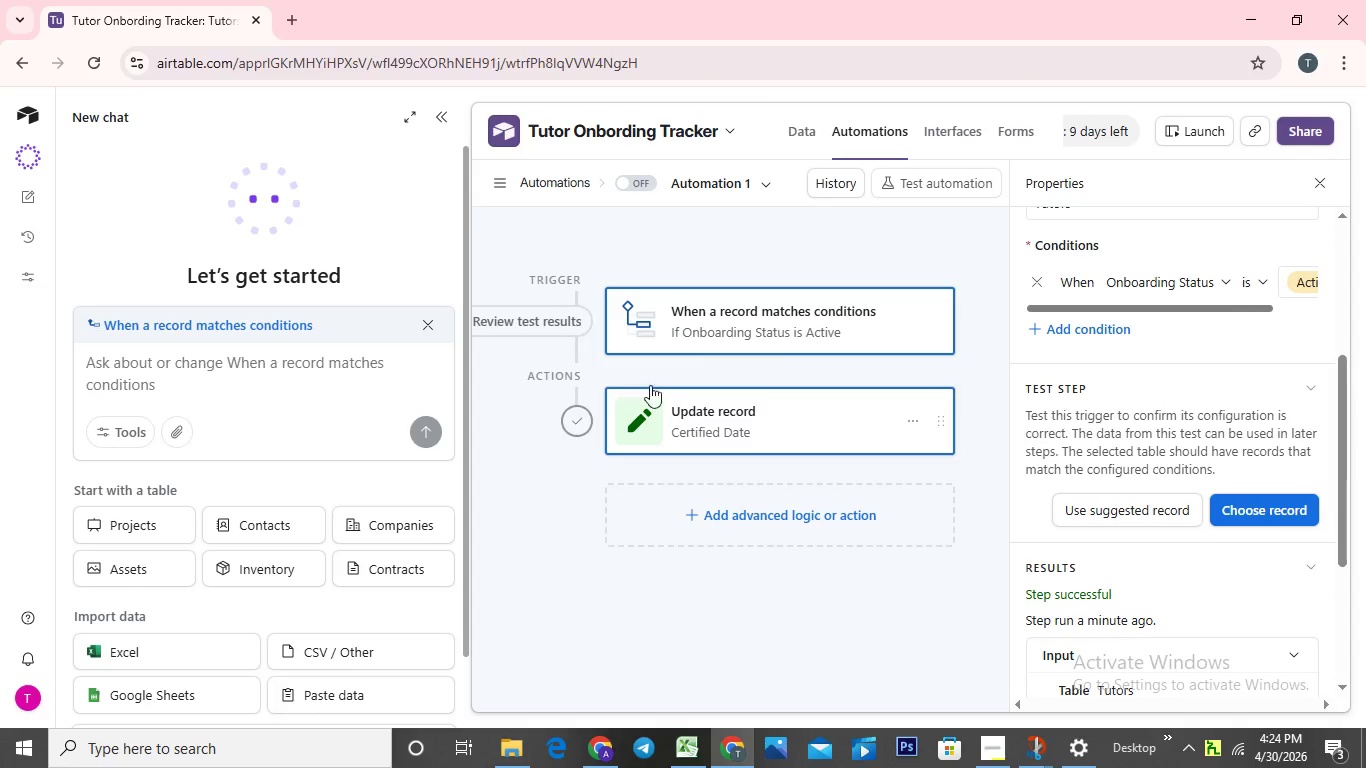 
scroll: coordinate [1231, 475], scroll_direction: down, amount: 2.0
 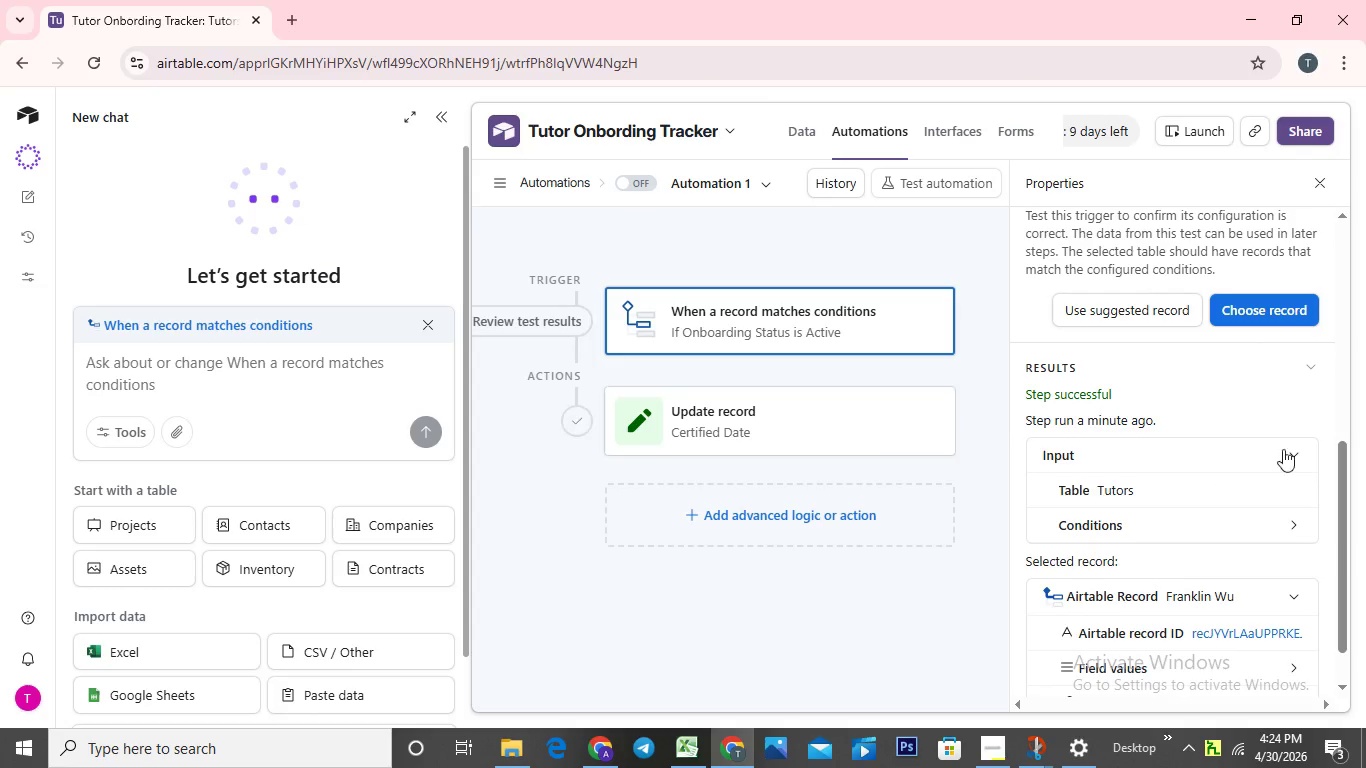 
left_click([915, 408])
 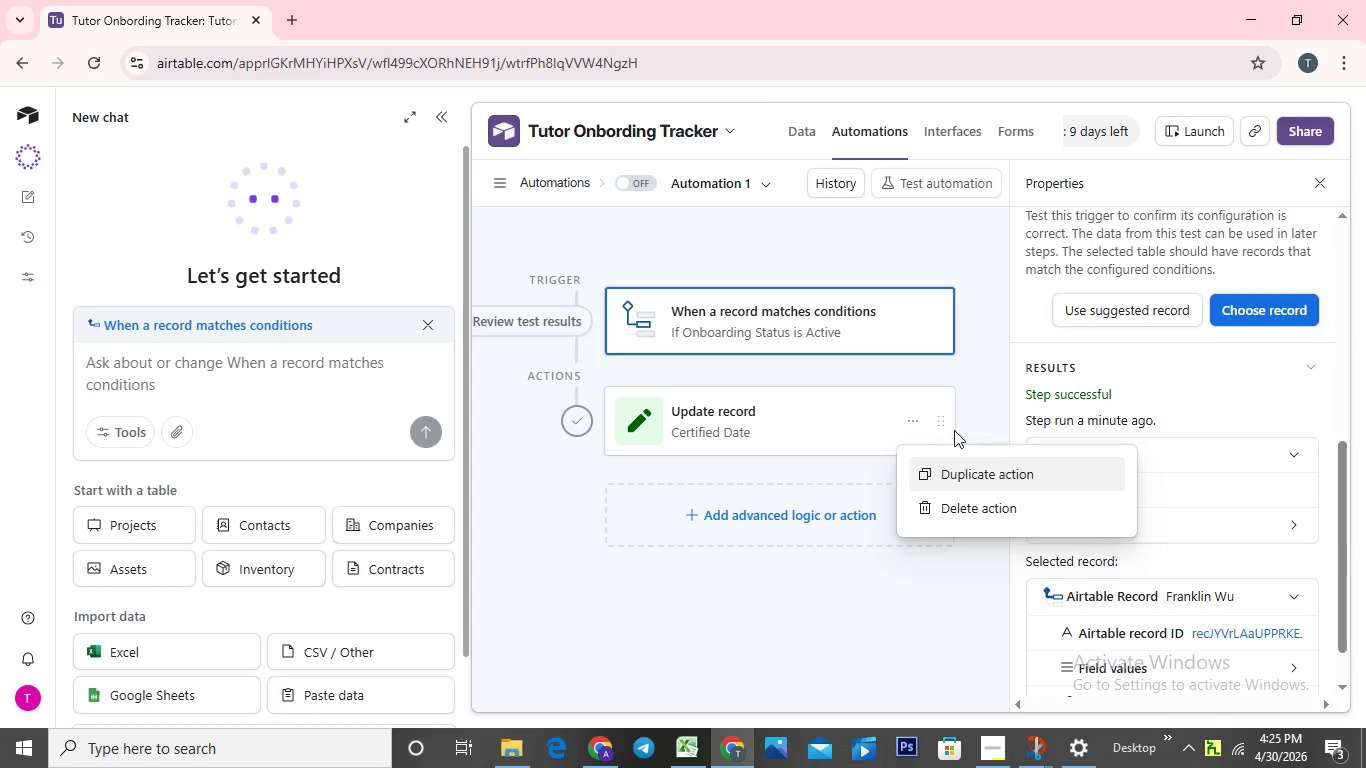 
scroll: coordinate [1141, 430], scroll_direction: down, amount: 7.0
 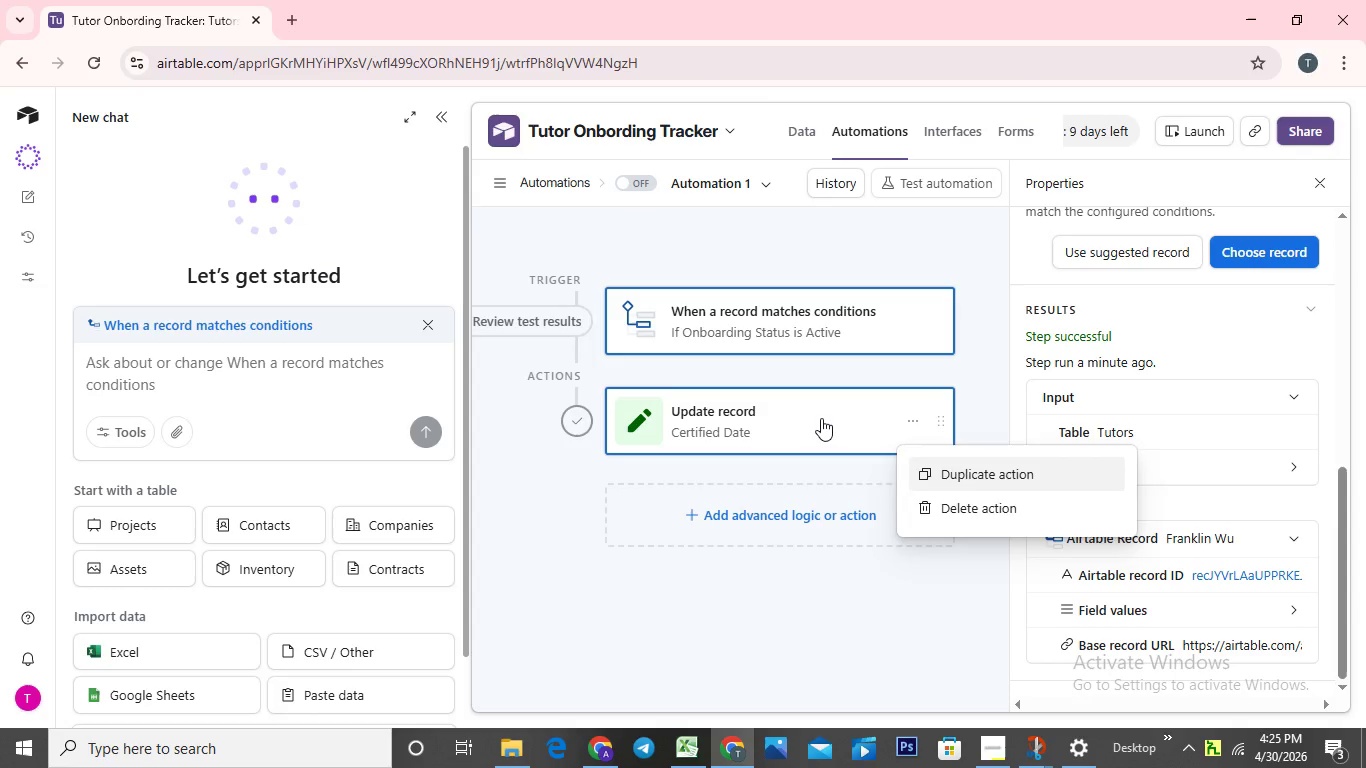 
left_click([821, 418])
 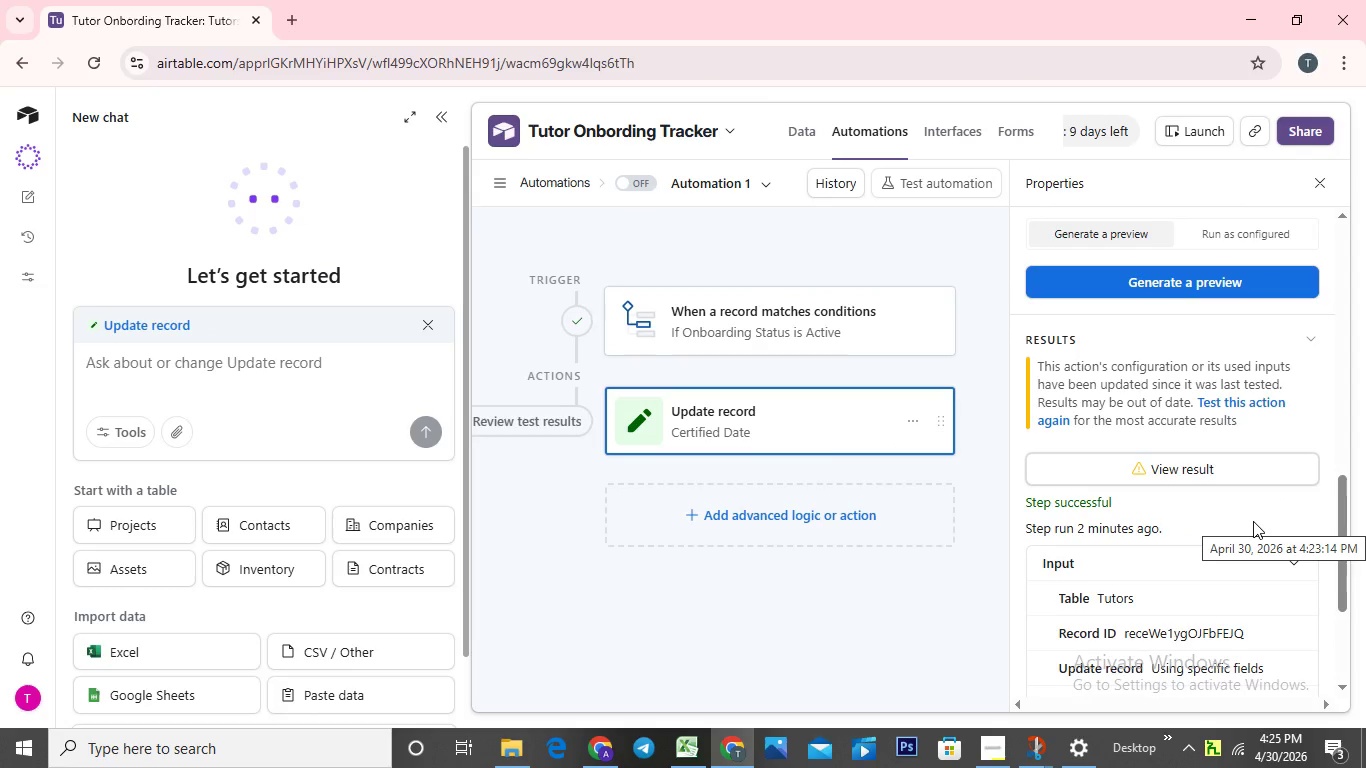 
scroll: coordinate [1253, 521], scroll_direction: up, amount: 2.0
 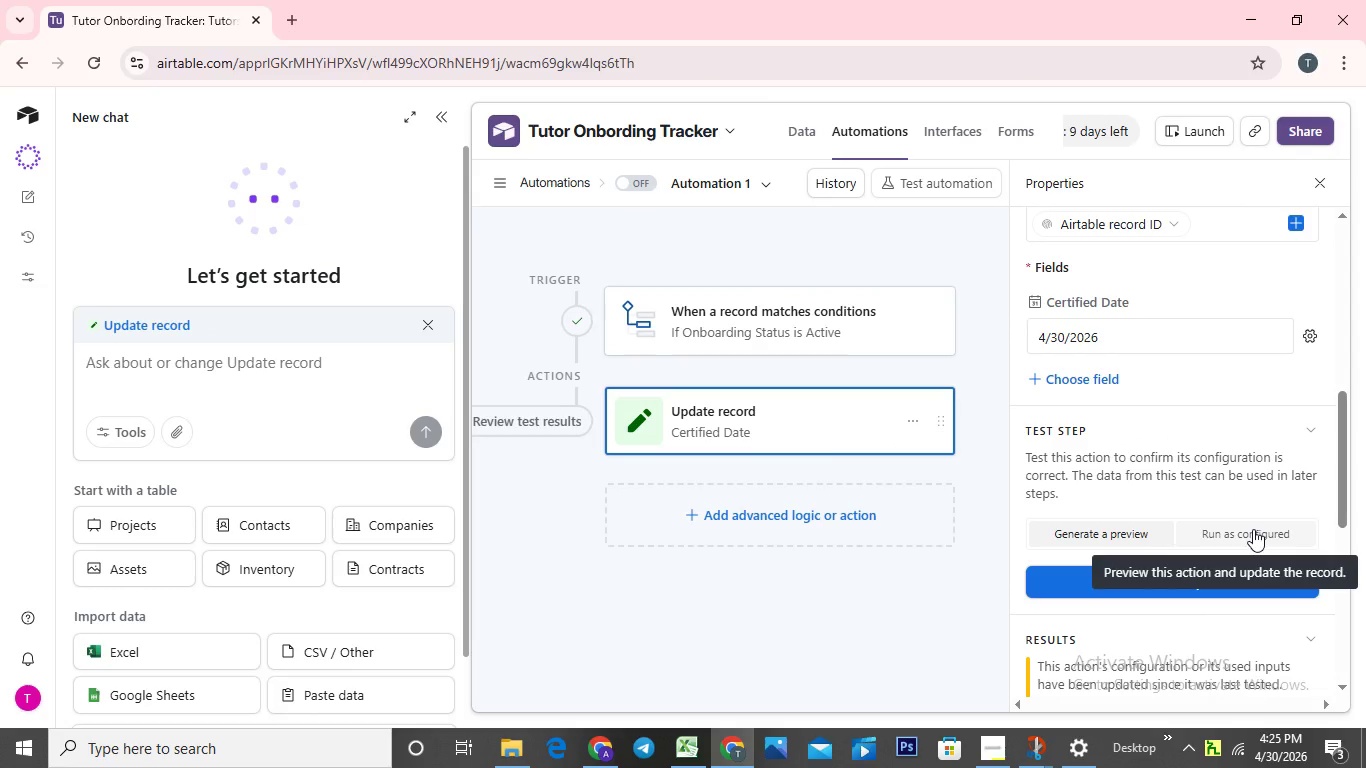 
left_click([1253, 529])
 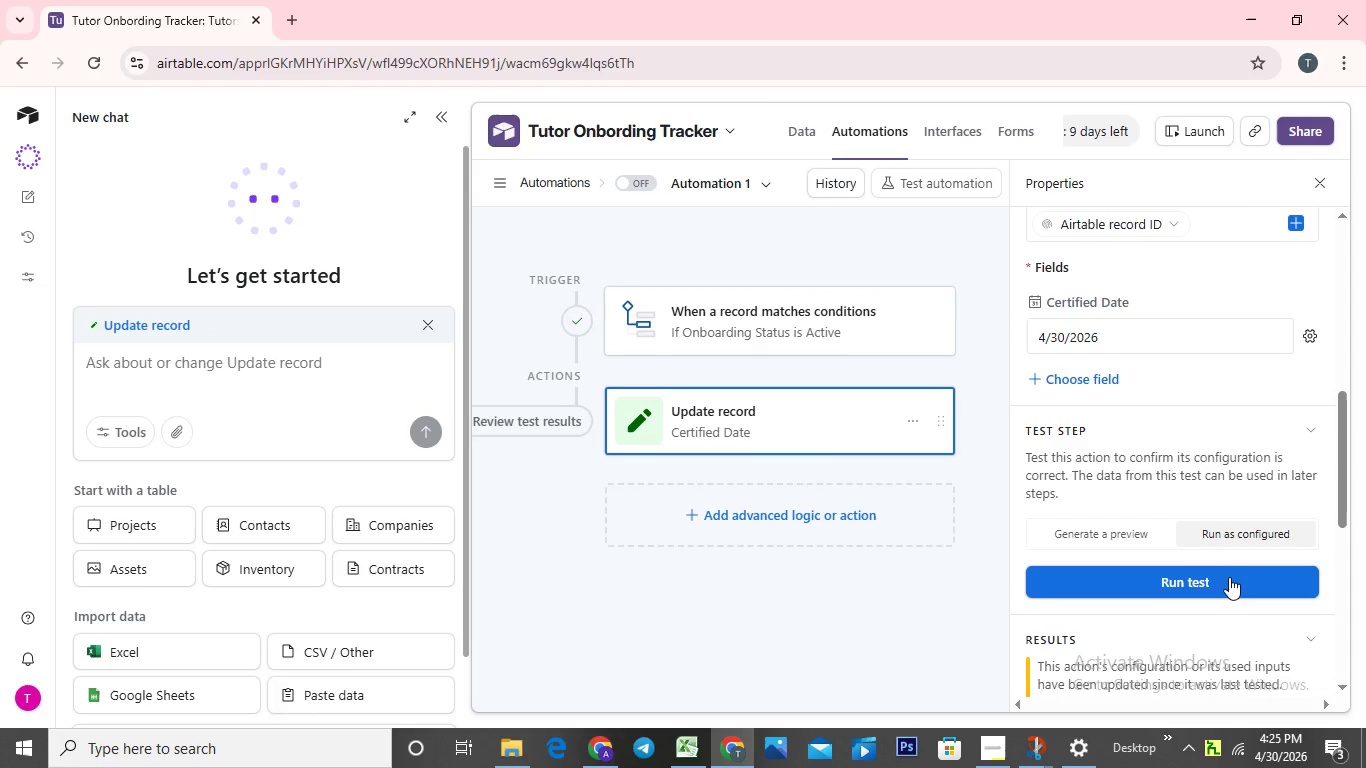 
left_click([1229, 577])
 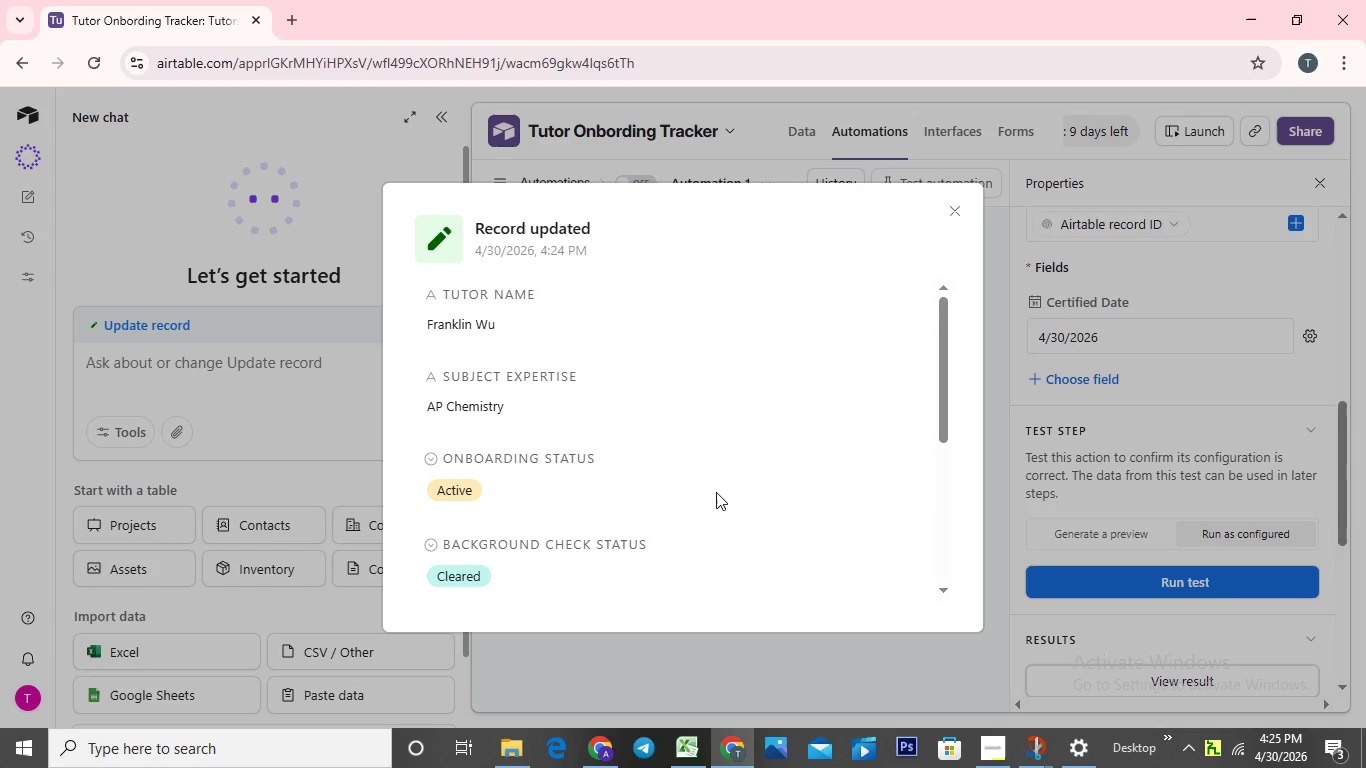 
wait(6.05)
 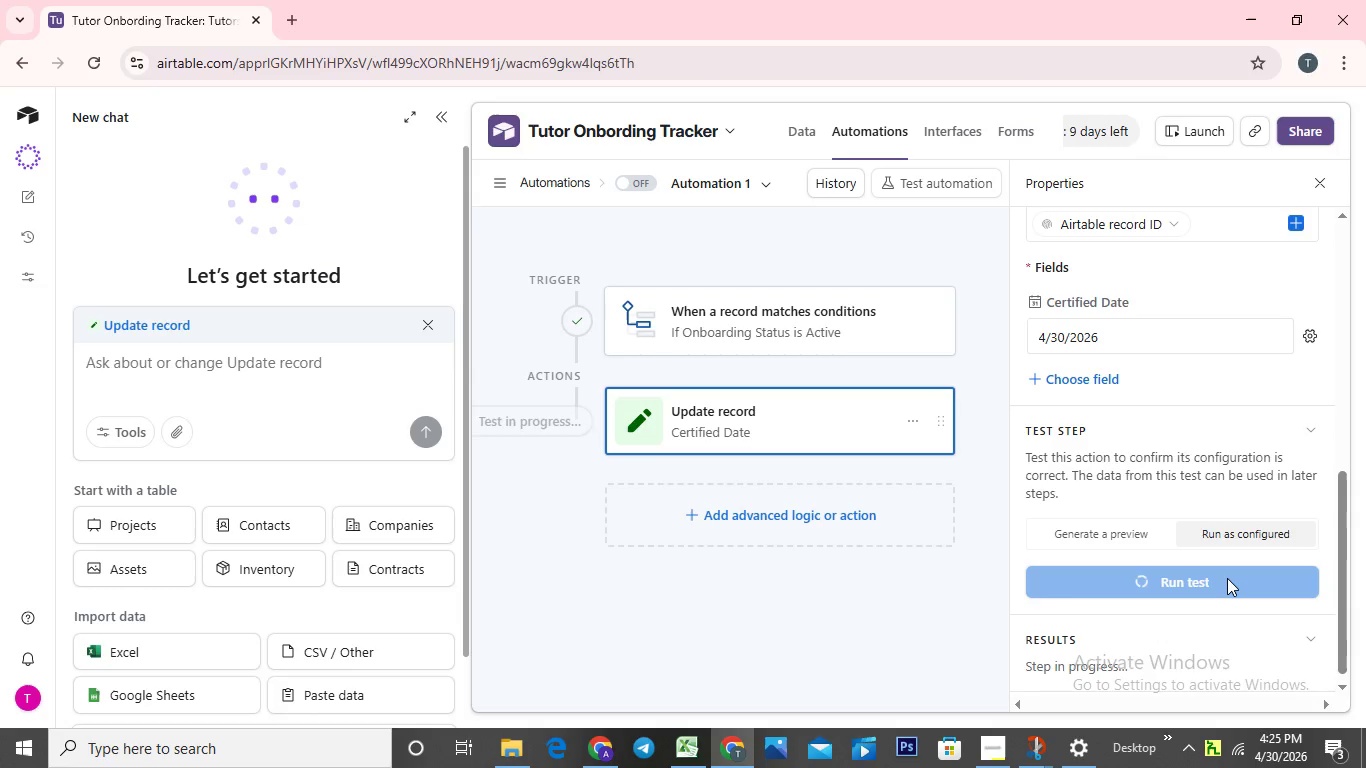 
scroll: coordinate [694, 491], scroll_direction: down, amount: 3.0
 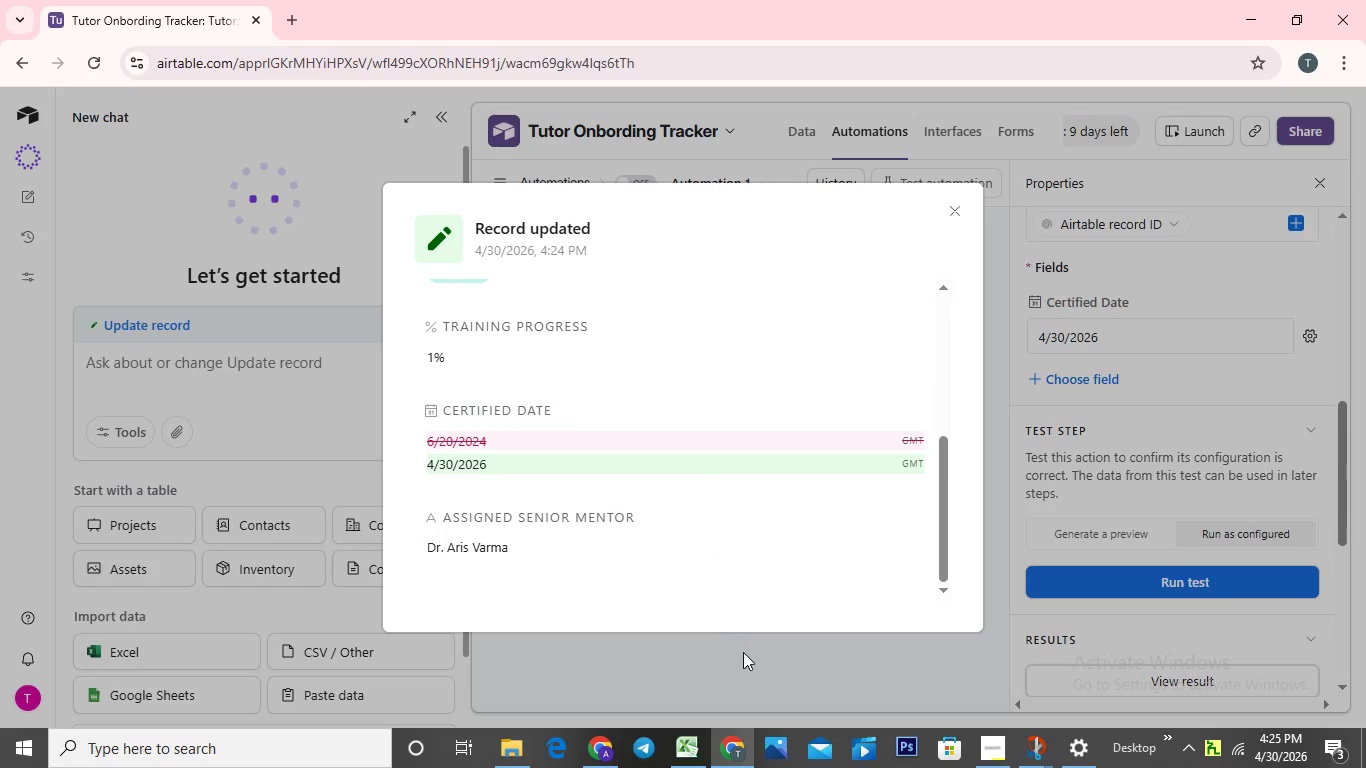 
left_click([744, 656])
 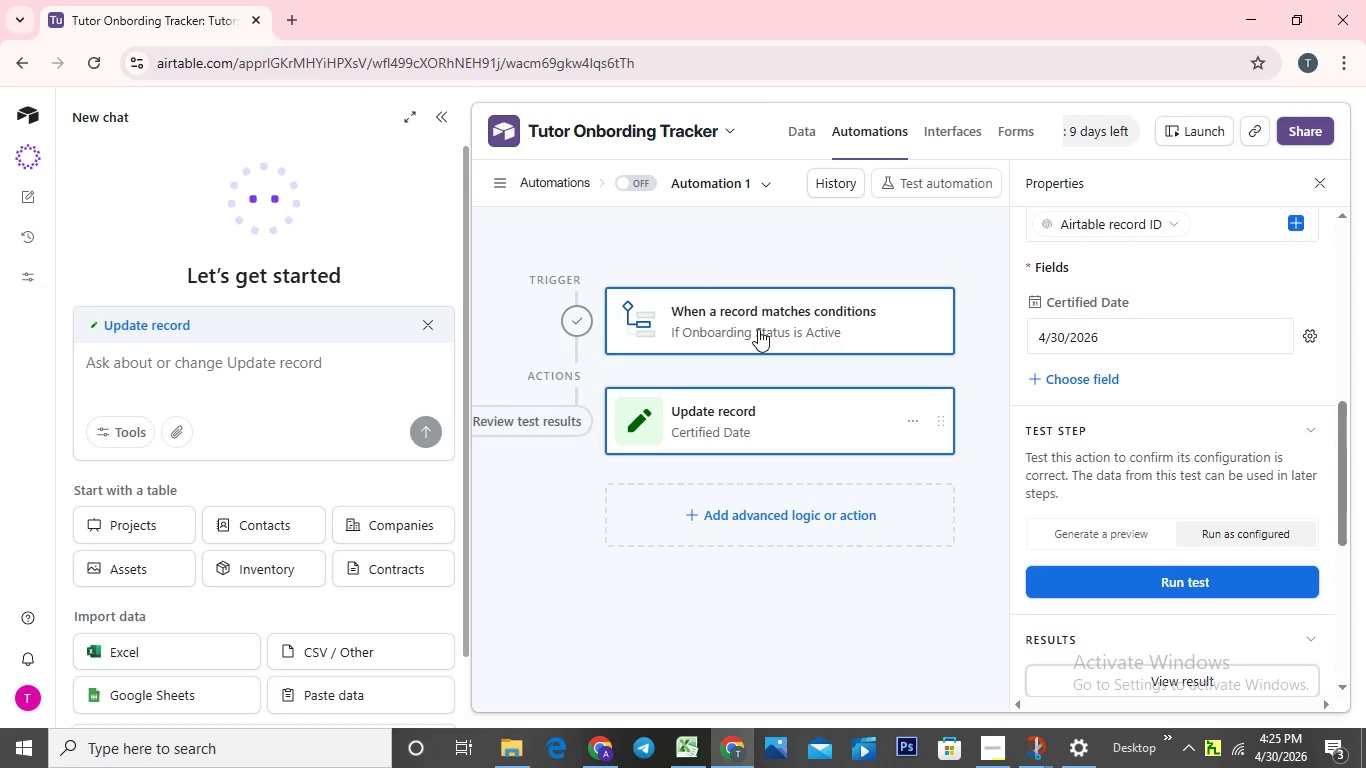 
left_click([758, 329])
 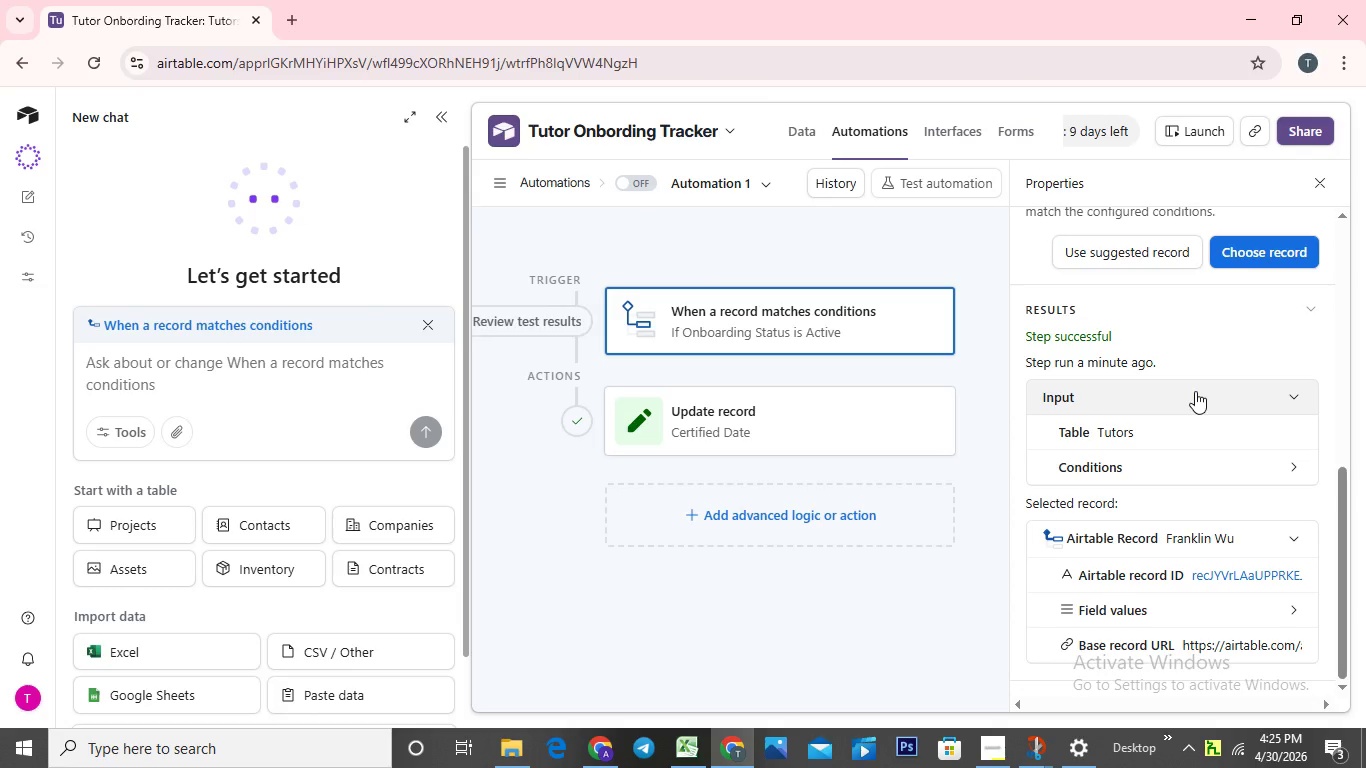 
scroll: coordinate [1195, 391], scroll_direction: down, amount: 4.0
 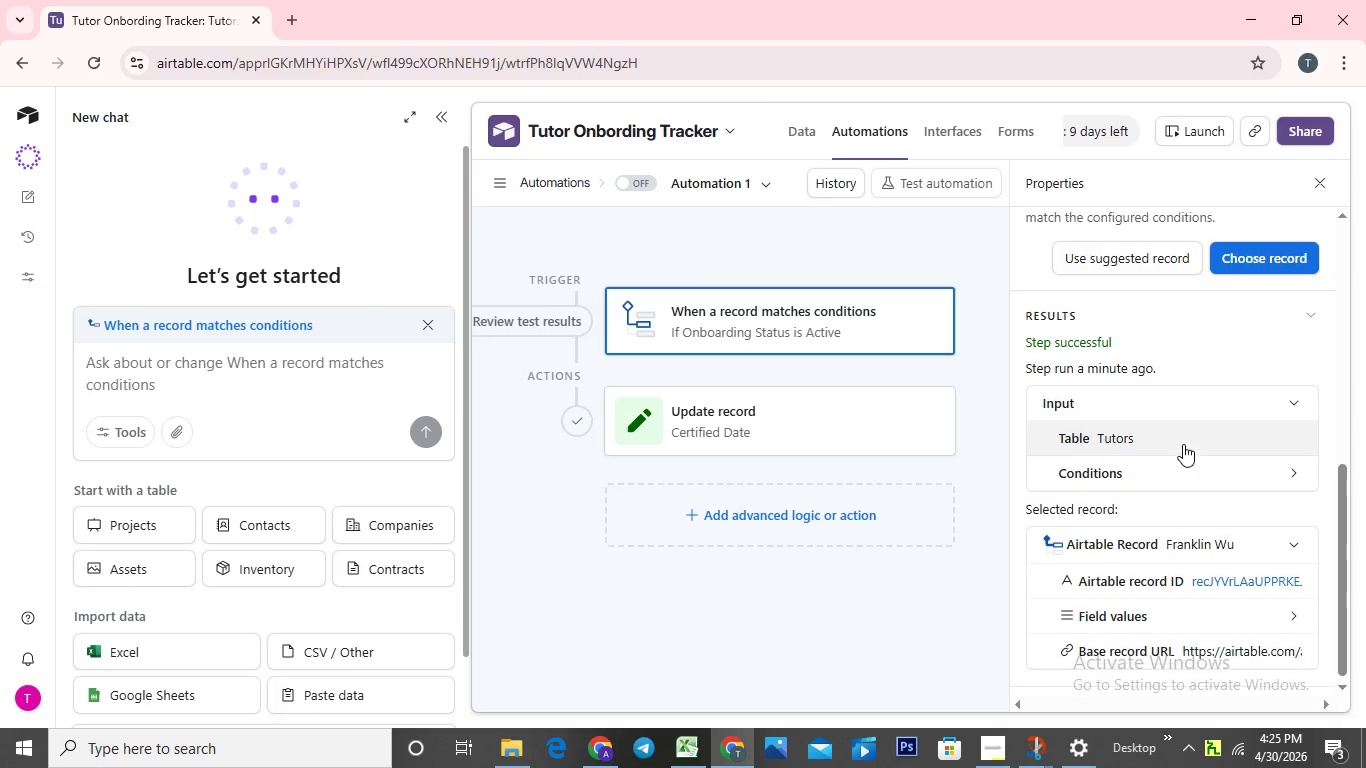 
scroll: coordinate [1183, 444], scroll_direction: up, amount: 1.0
 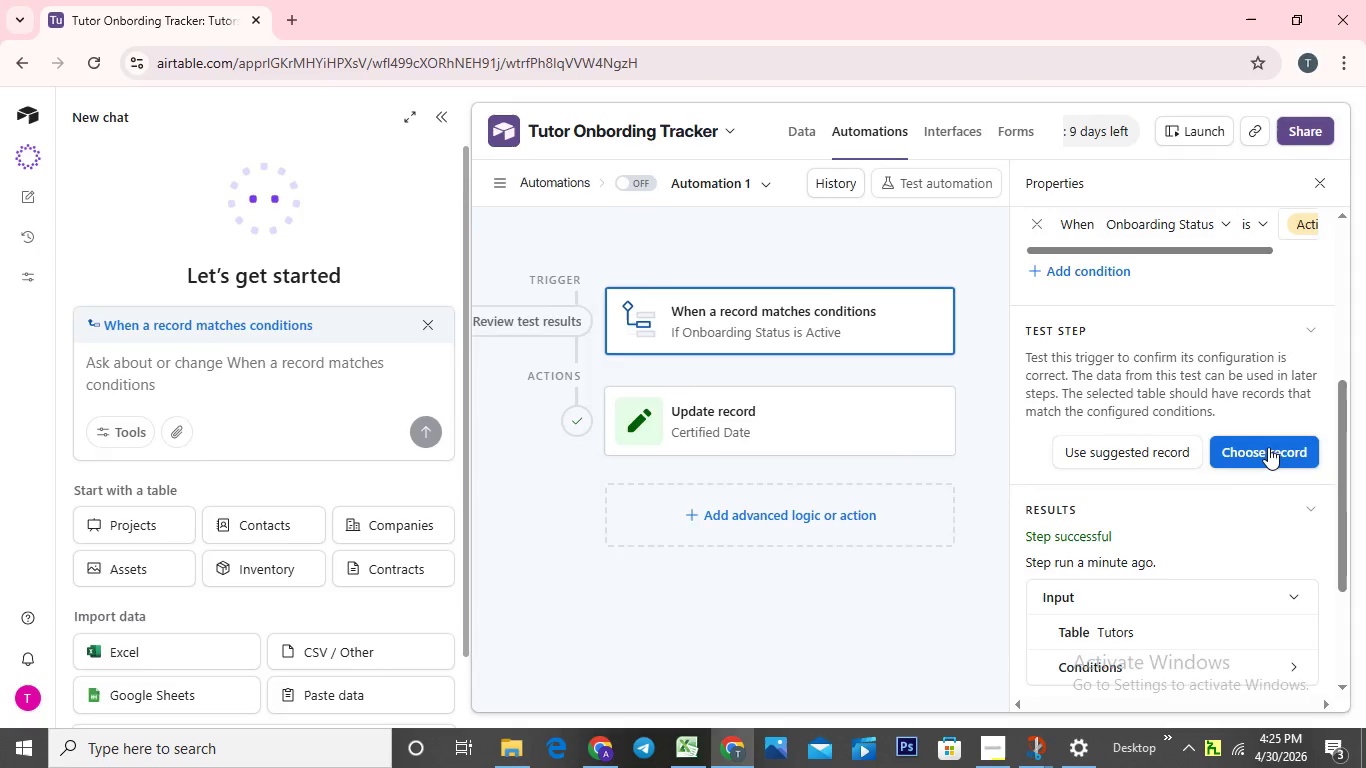 
left_click([1268, 447])
 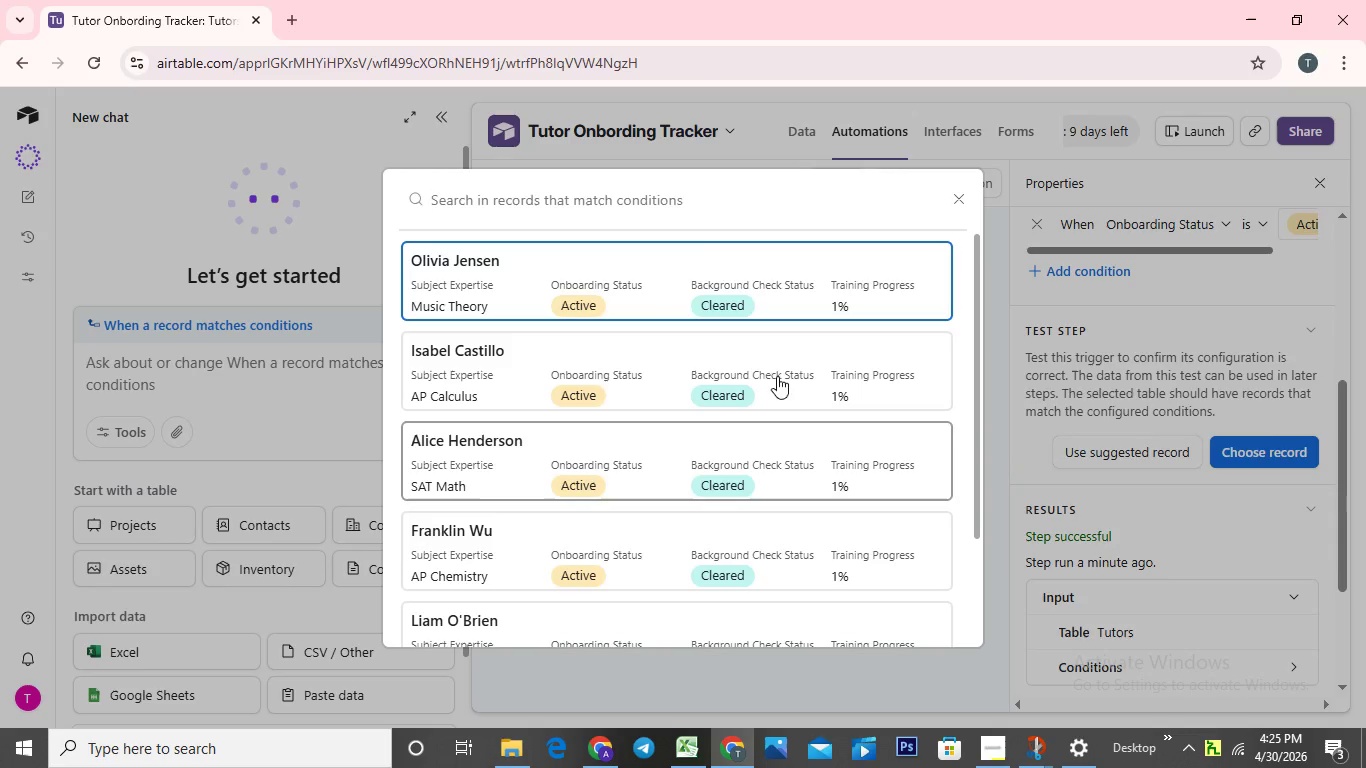 
wait(5.58)
 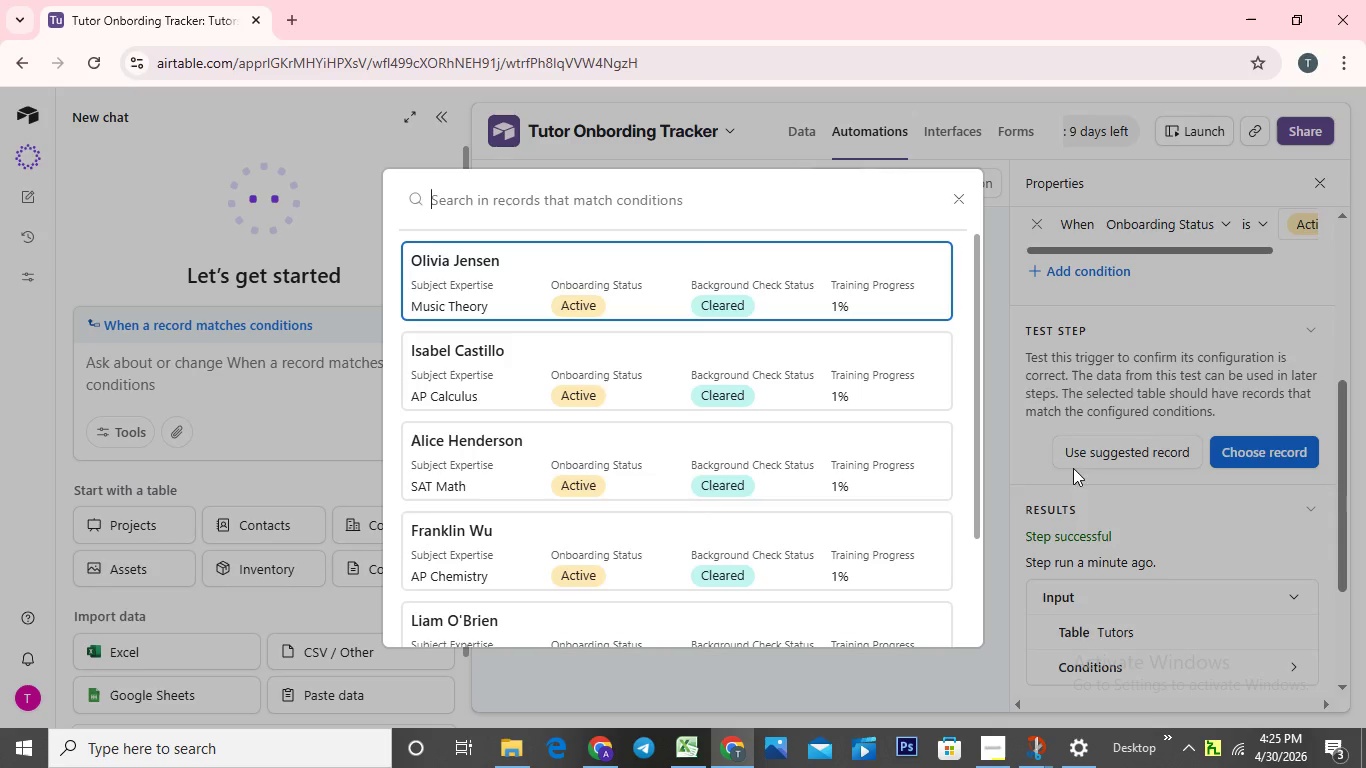 
scroll: coordinate [795, 452], scroll_direction: none, amount: 0.0
 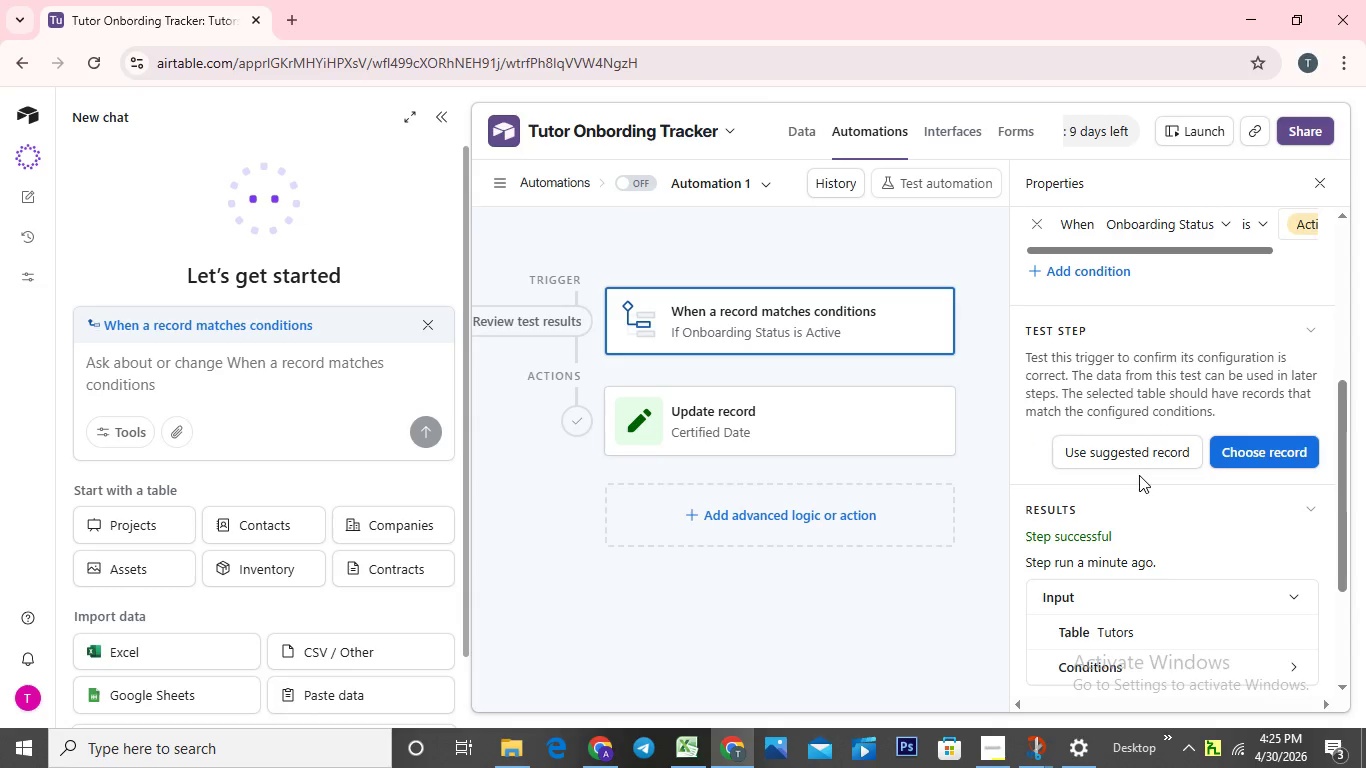 
wait(7.53)
 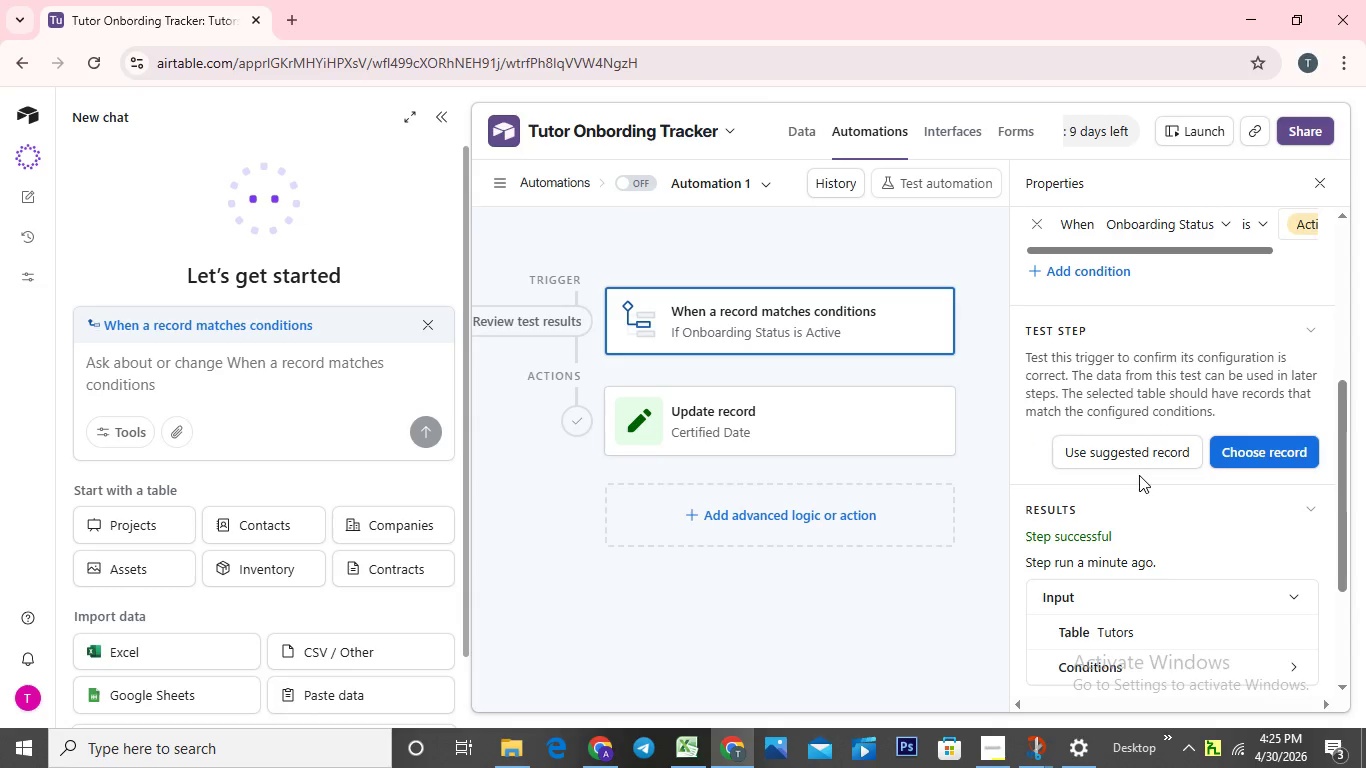 
left_click([760, 439])
 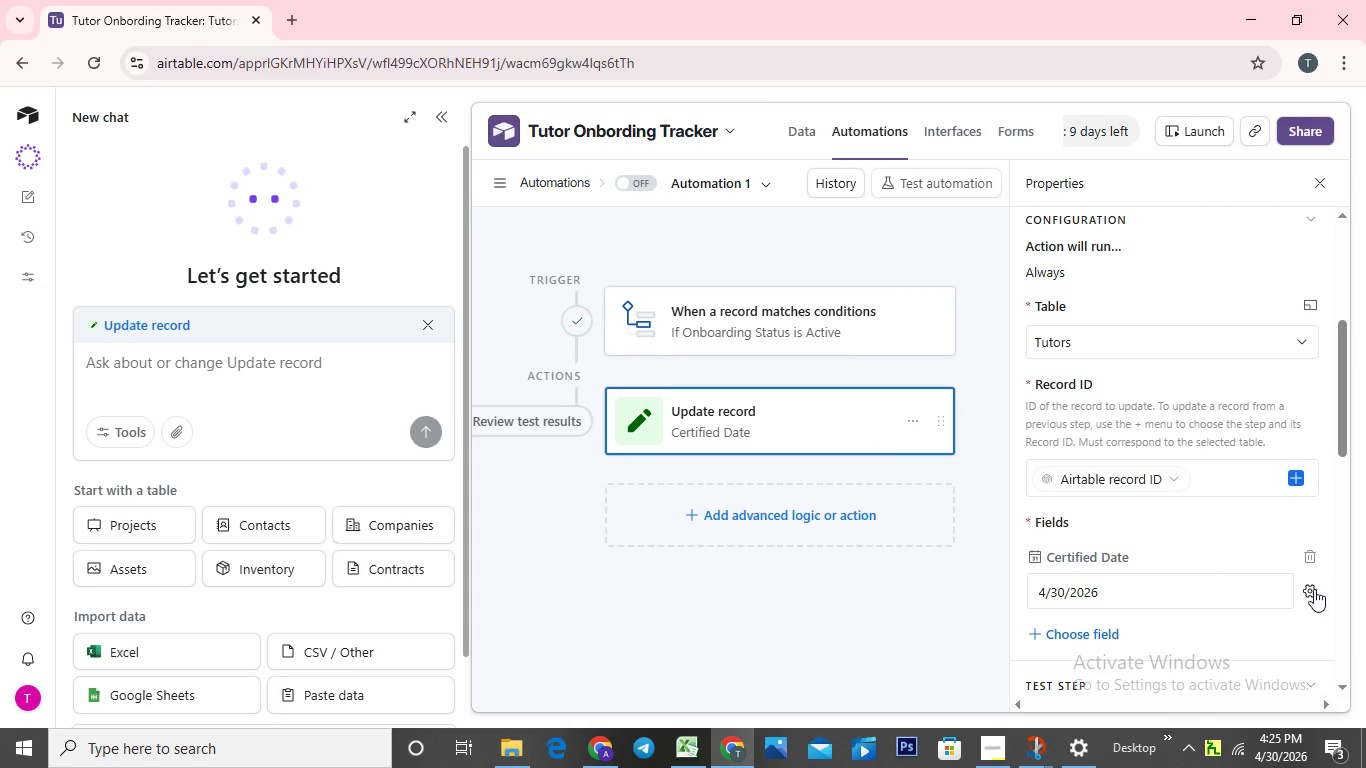 
scroll: coordinate [1283, 563], scroll_direction: down, amount: 2.0
 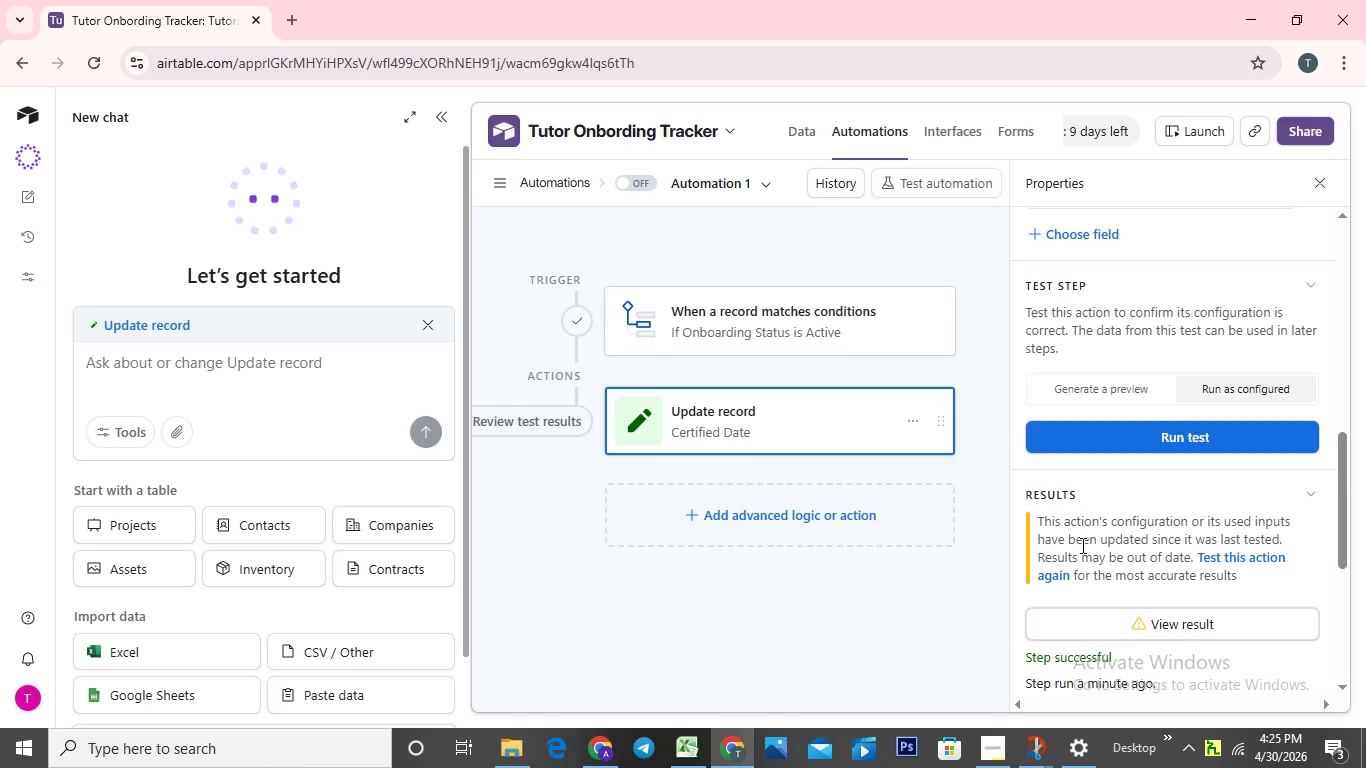 
wait(10.64)
 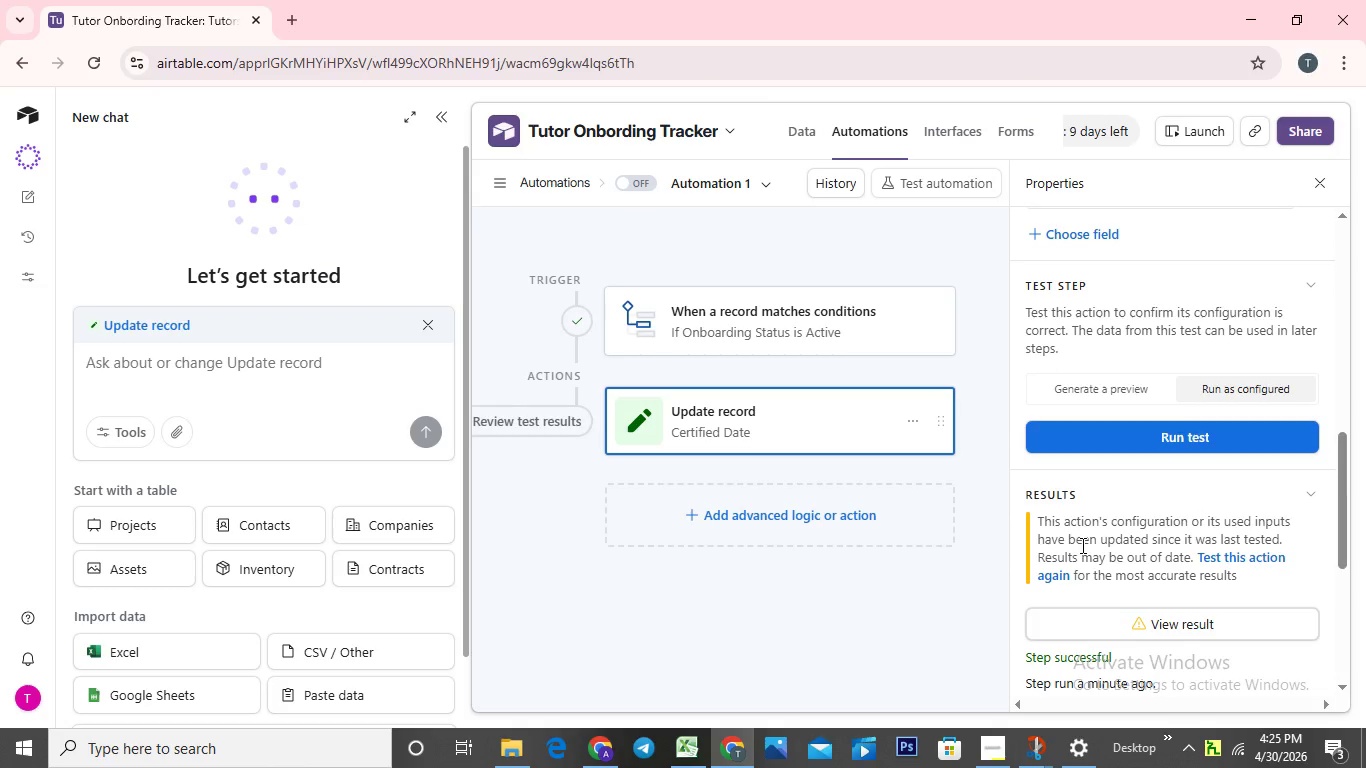 
left_click([1195, 386])
 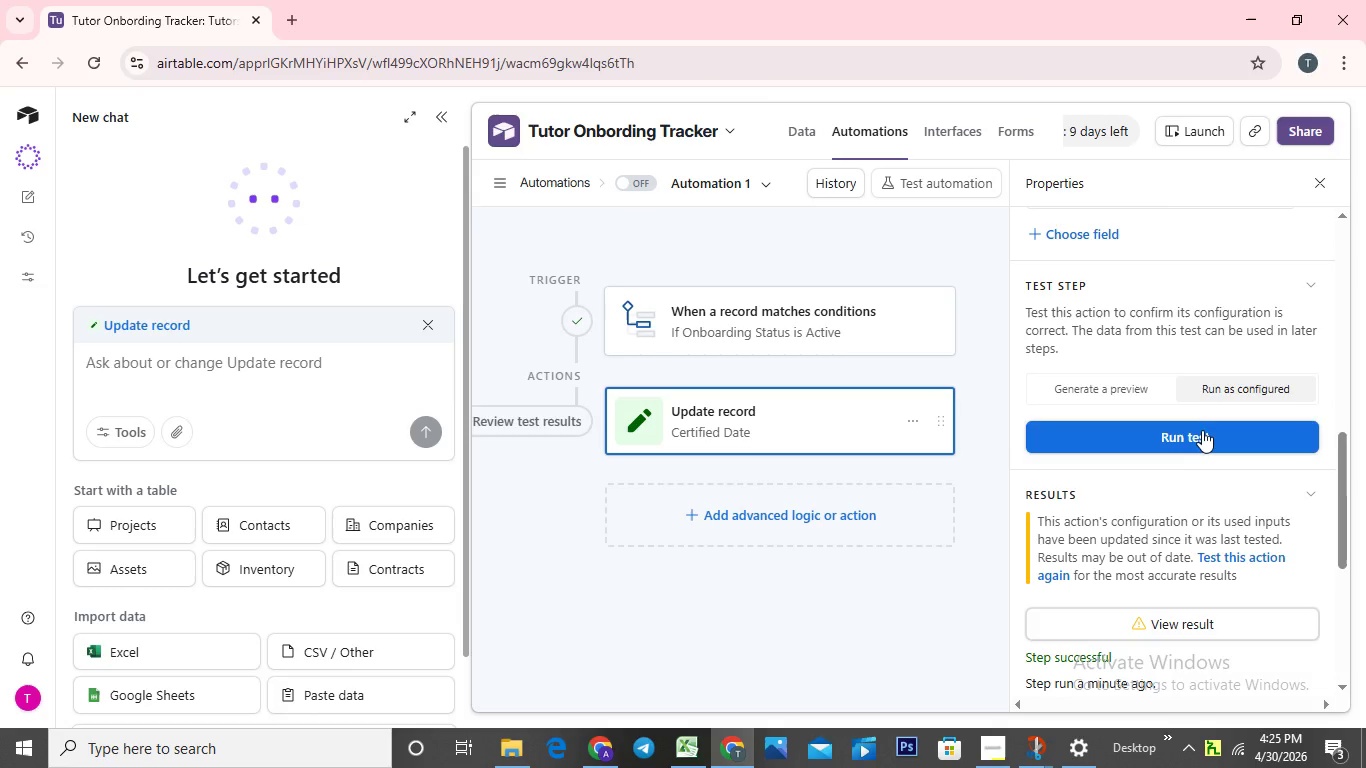 
left_click([1202, 430])
 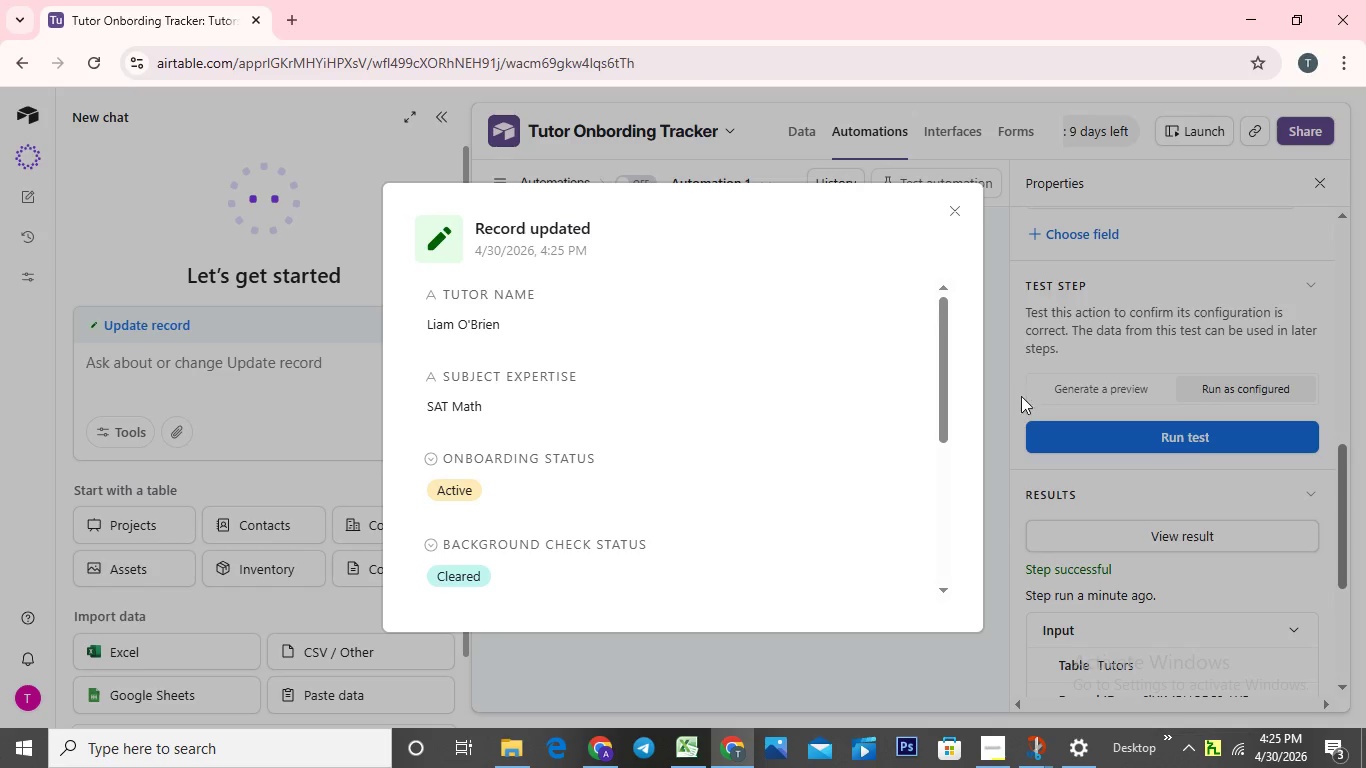 
scroll: coordinate [716, 342], scroll_direction: down, amount: 4.0
 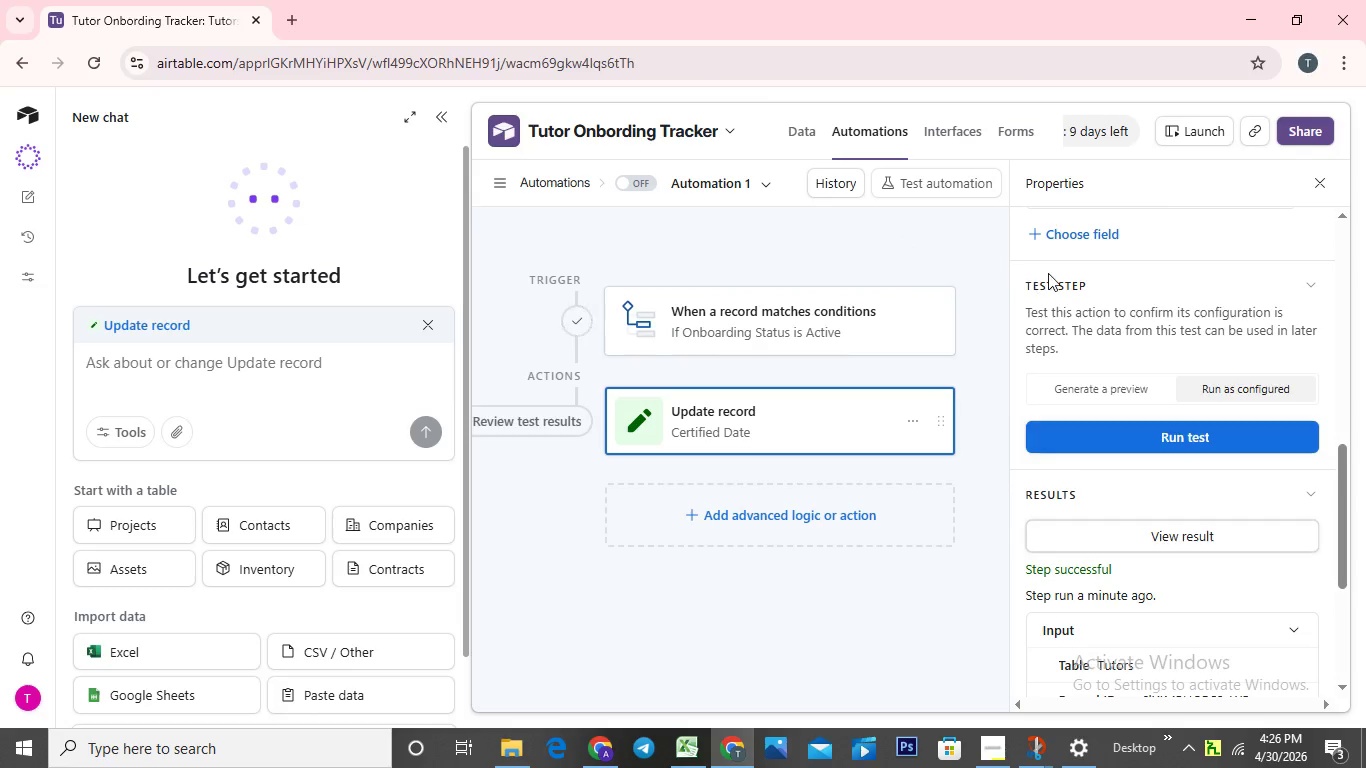 
wait(15.28)
 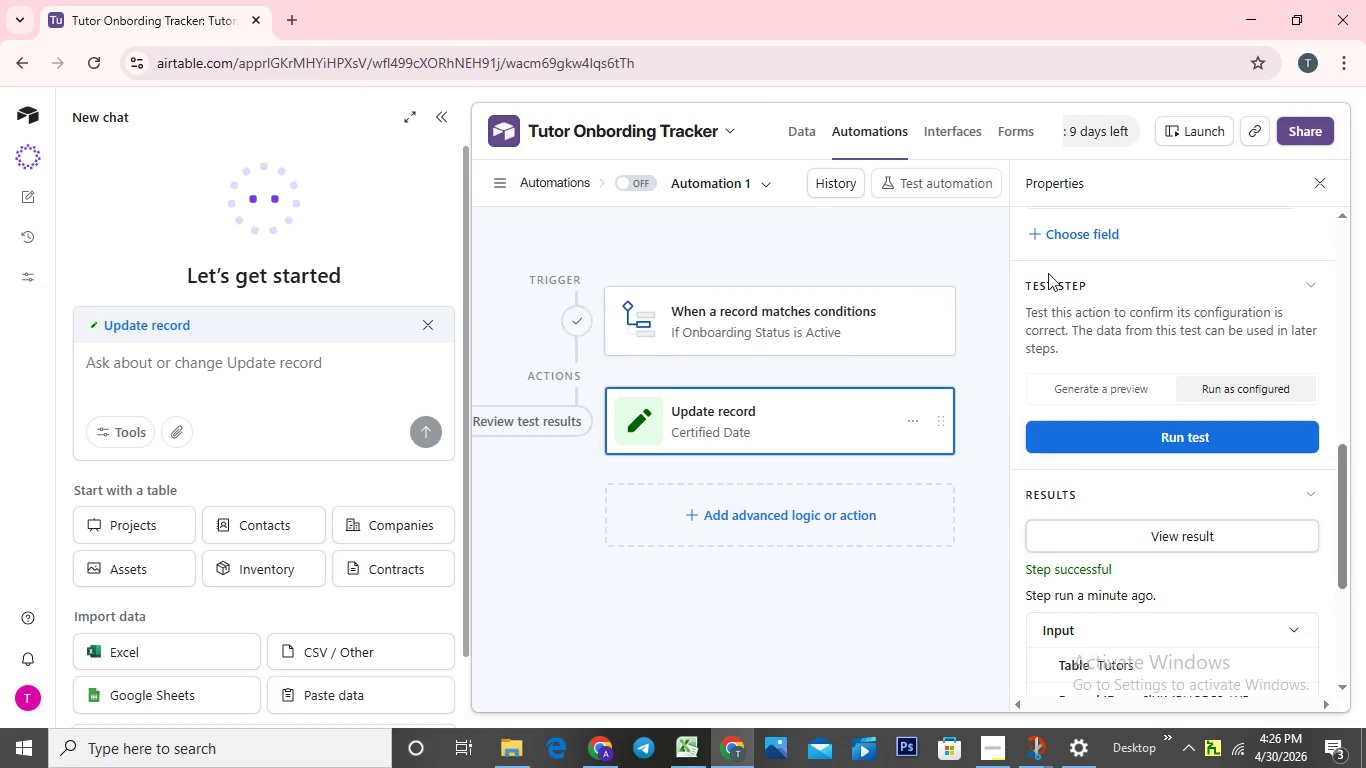 
left_click([868, 331])
 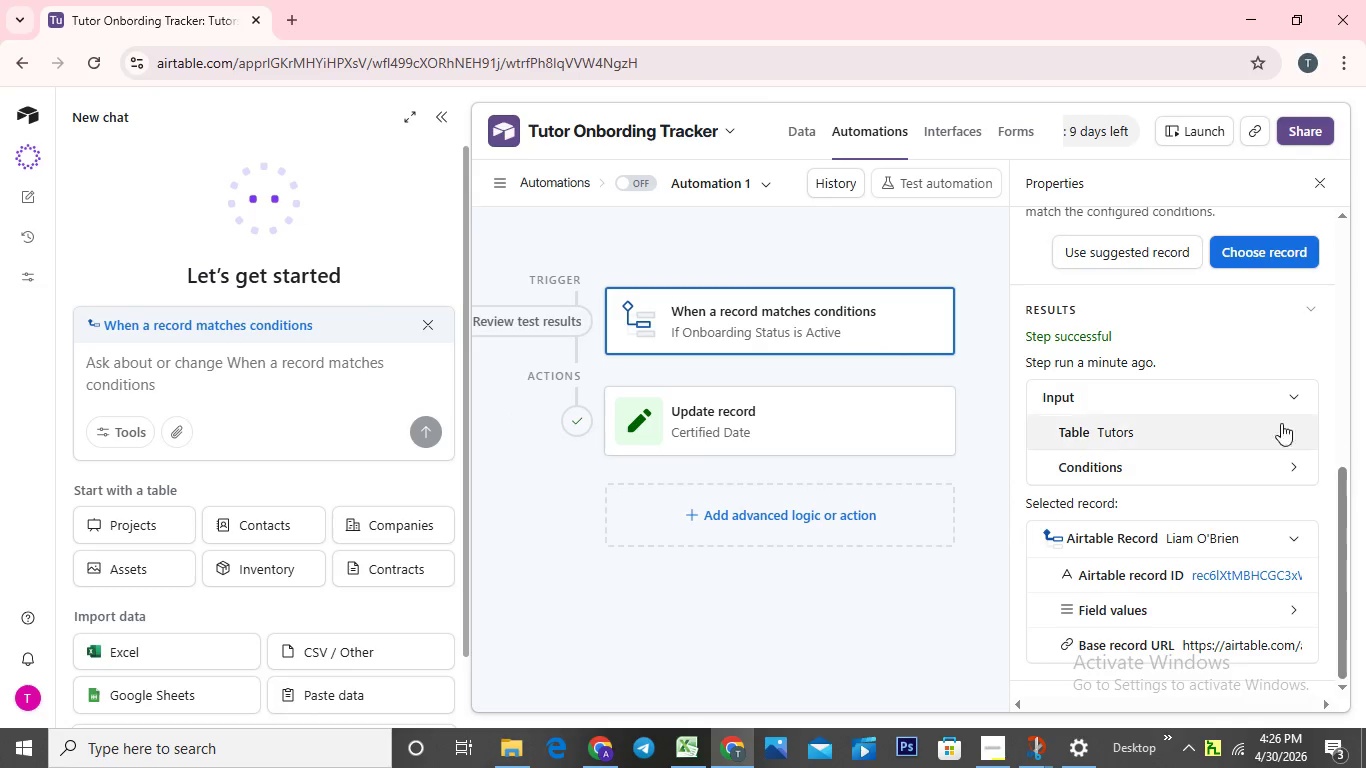 
scroll: coordinate [1232, 464], scroll_direction: down, amount: 7.0
 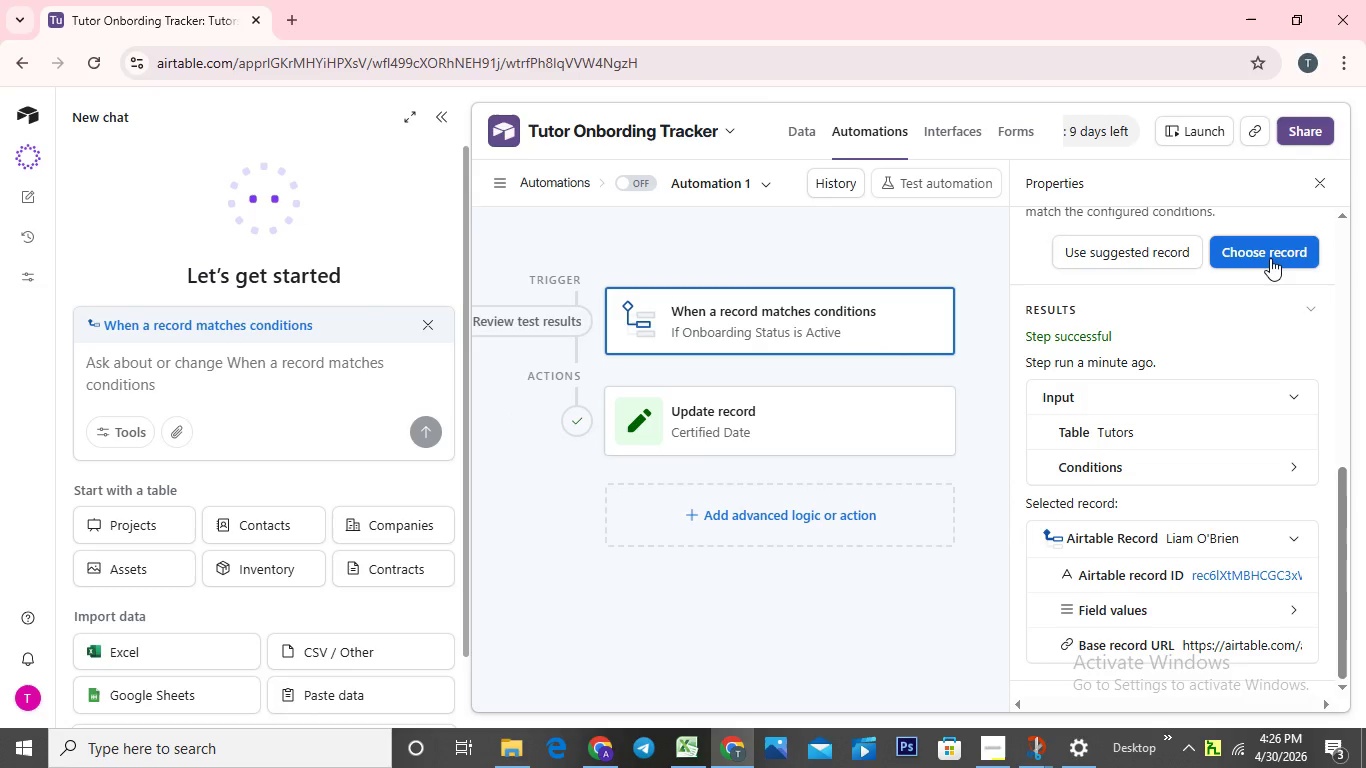 
left_click([1270, 258])
 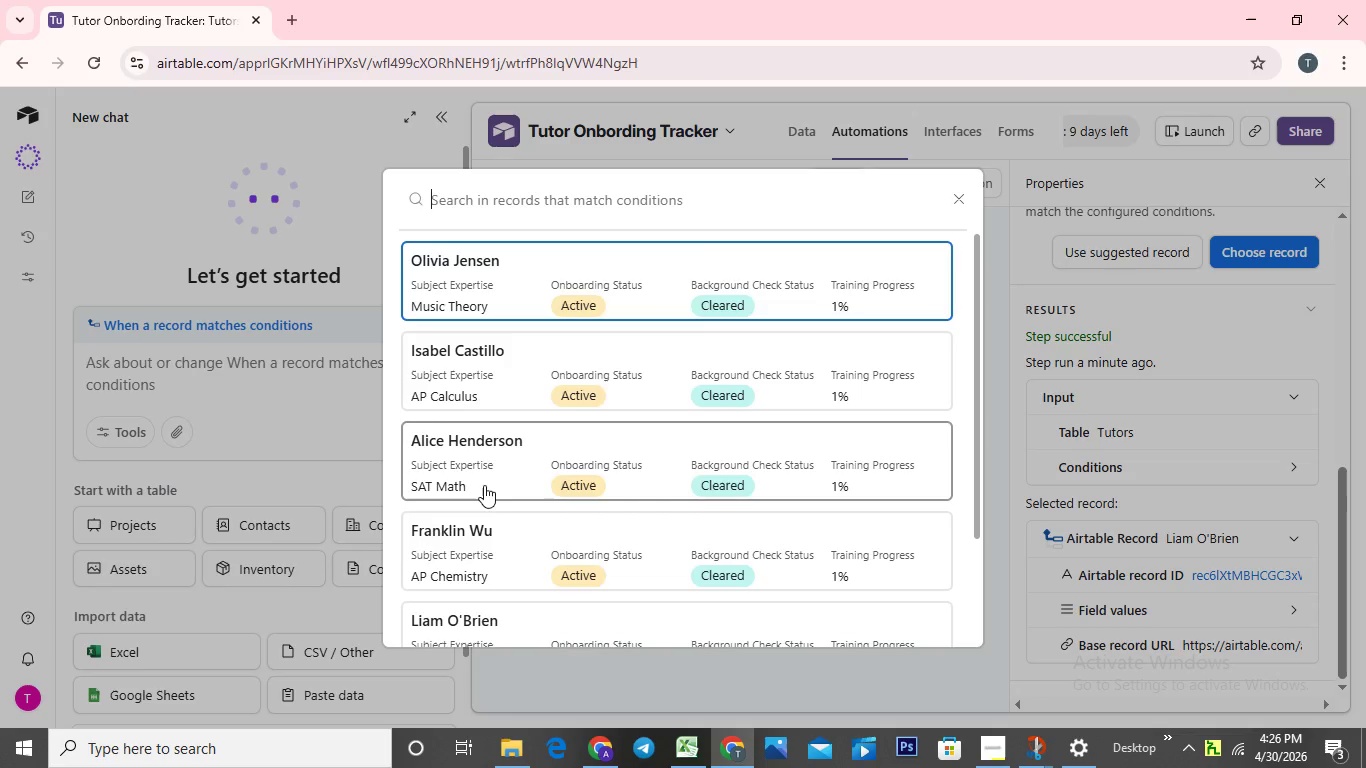 
scroll: coordinate [592, 416], scroll_direction: down, amount: 5.0
 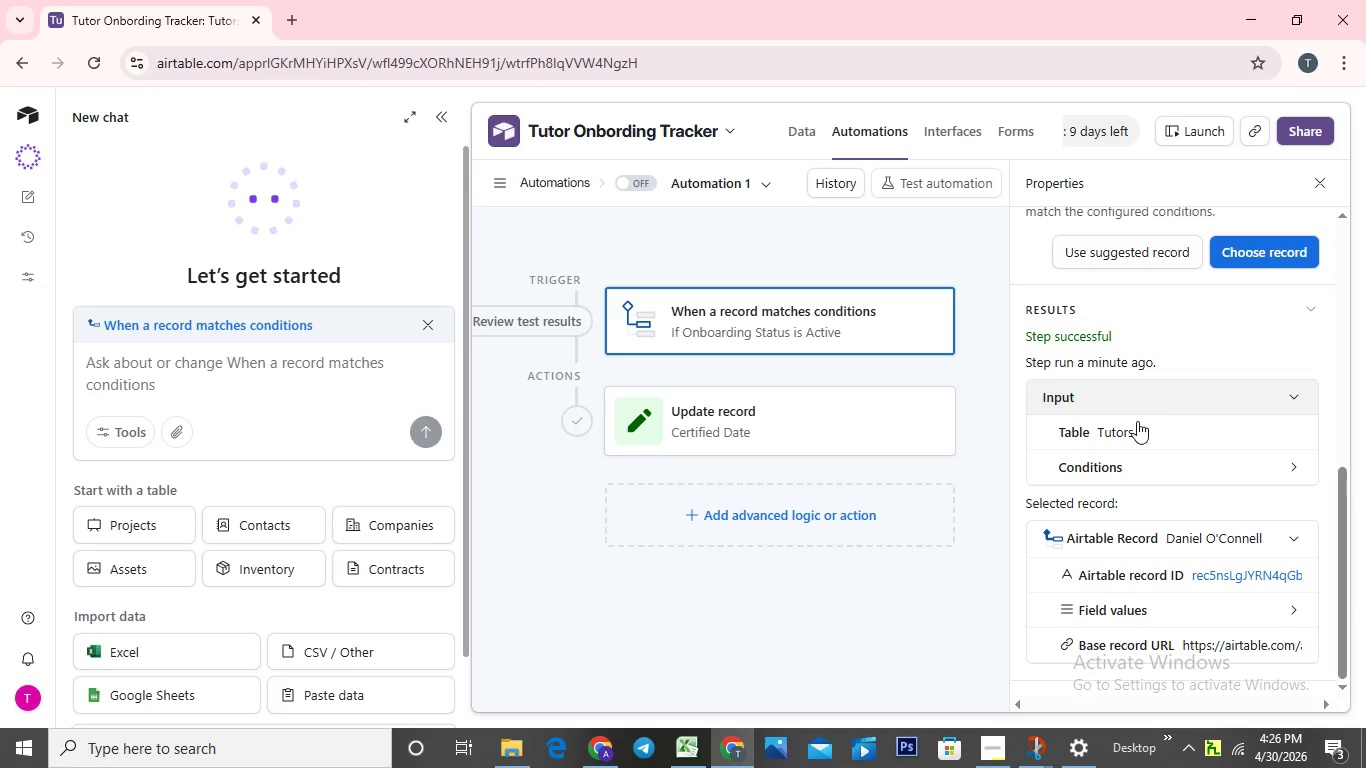 
wait(5.03)
 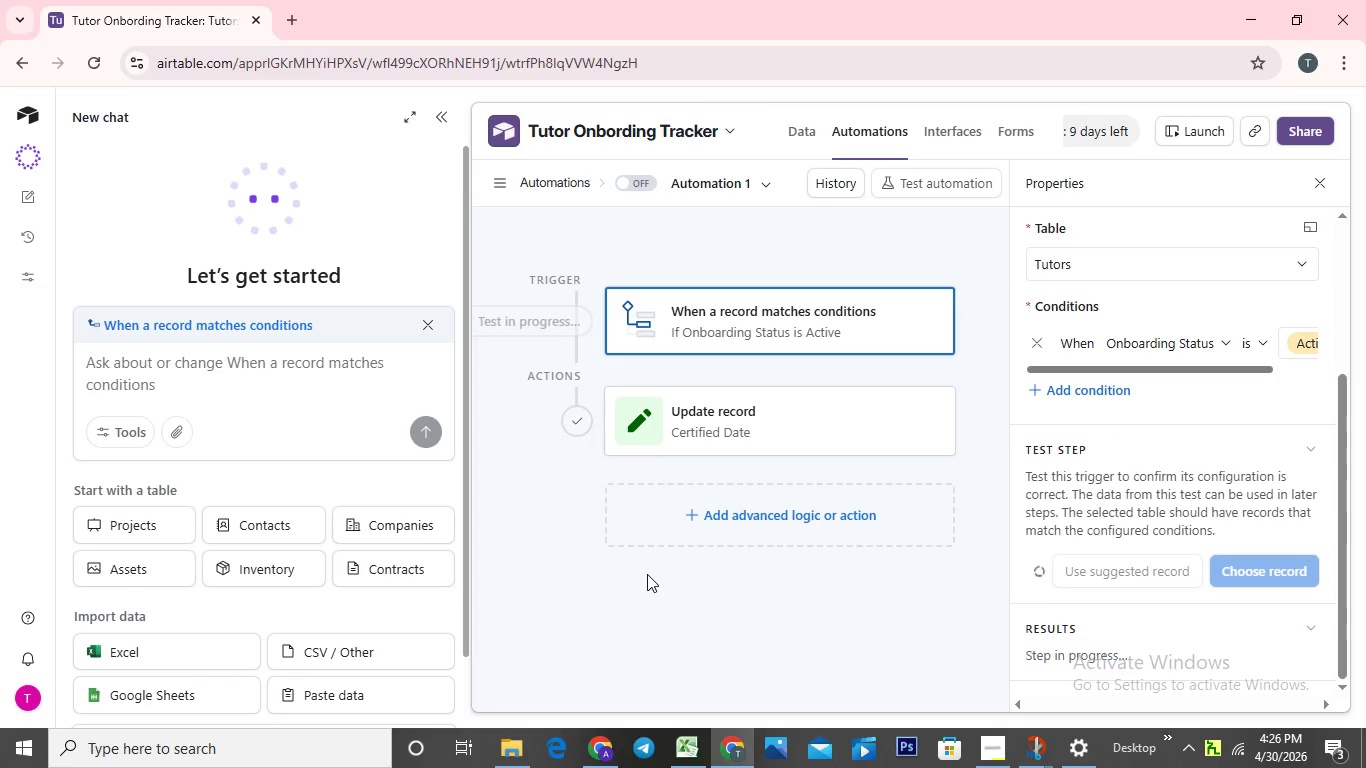 
left_click([924, 429])
 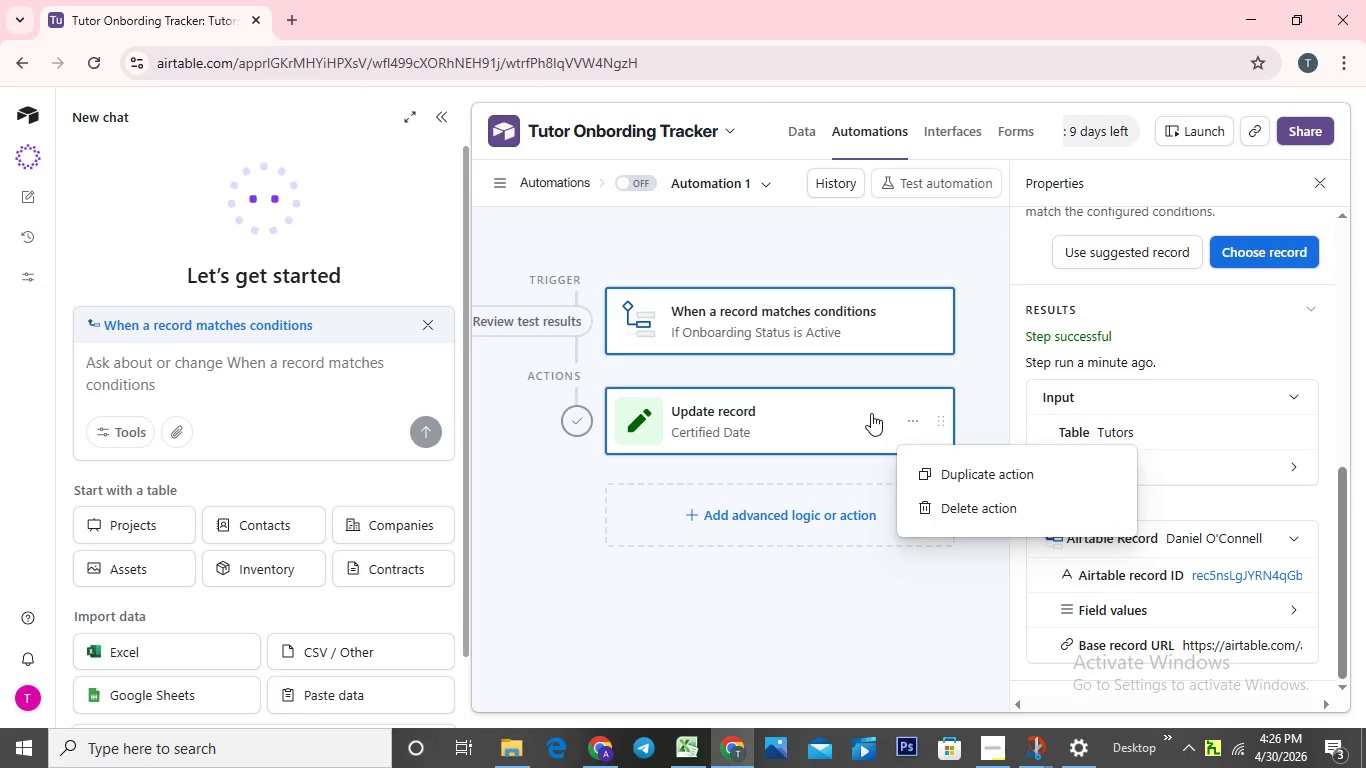 
scroll: coordinate [1255, 564], scroll_direction: down, amount: 11.0
 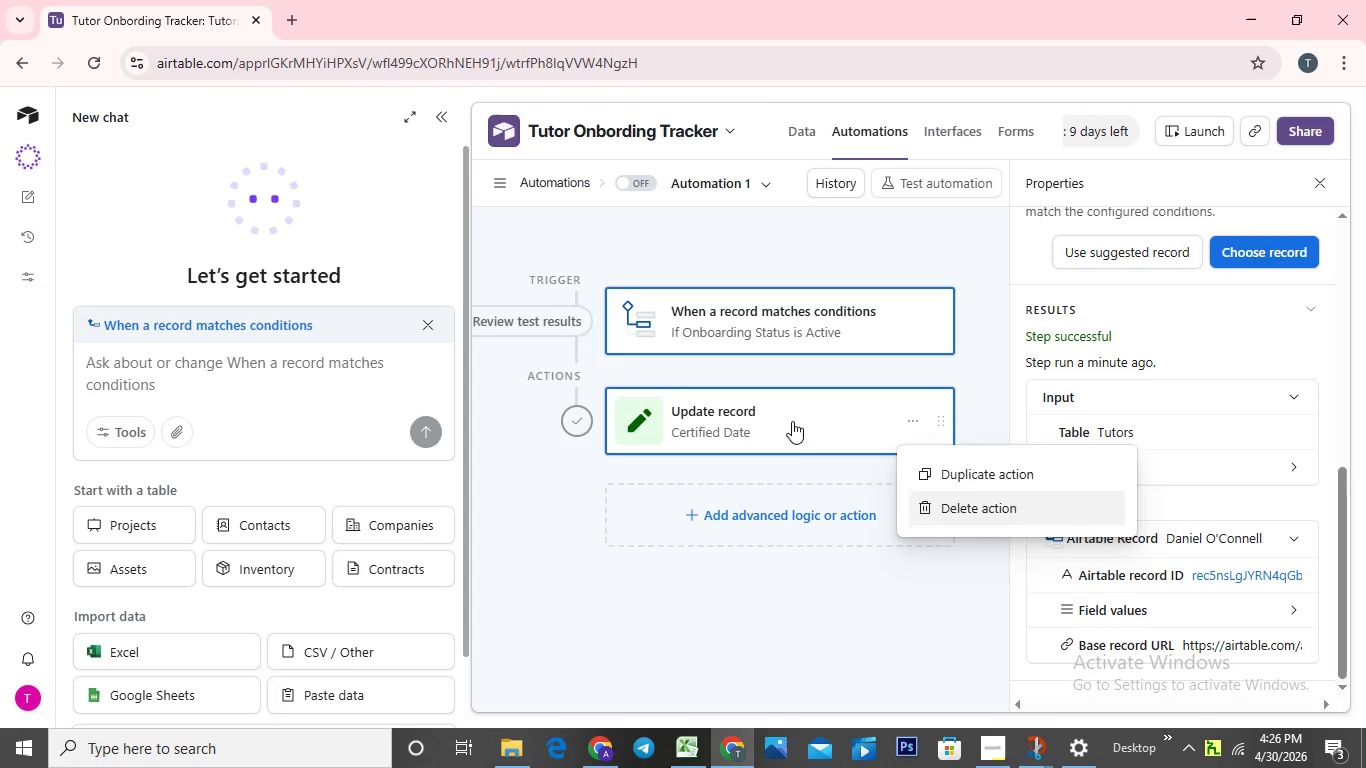 
left_click([792, 421])
 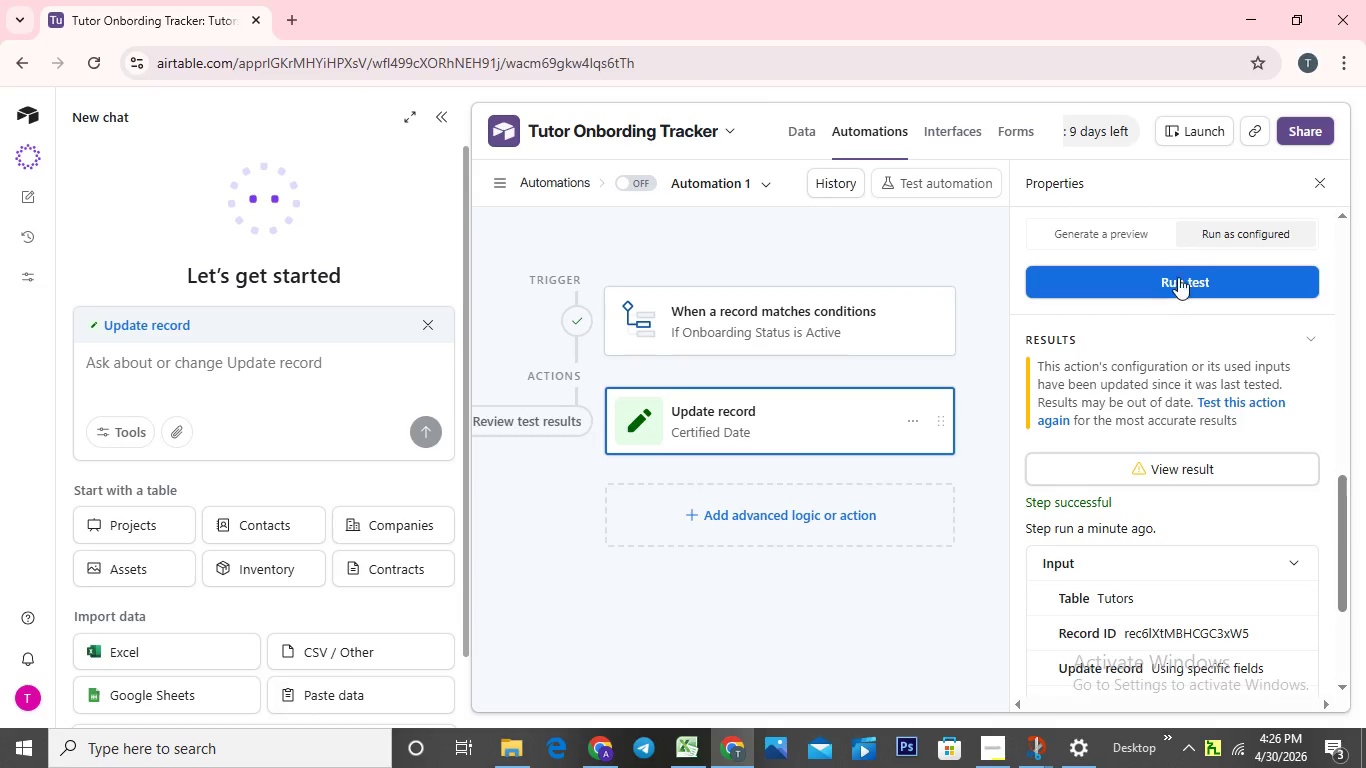 
scroll: coordinate [1179, 276], scroll_direction: none, amount: 0.0
 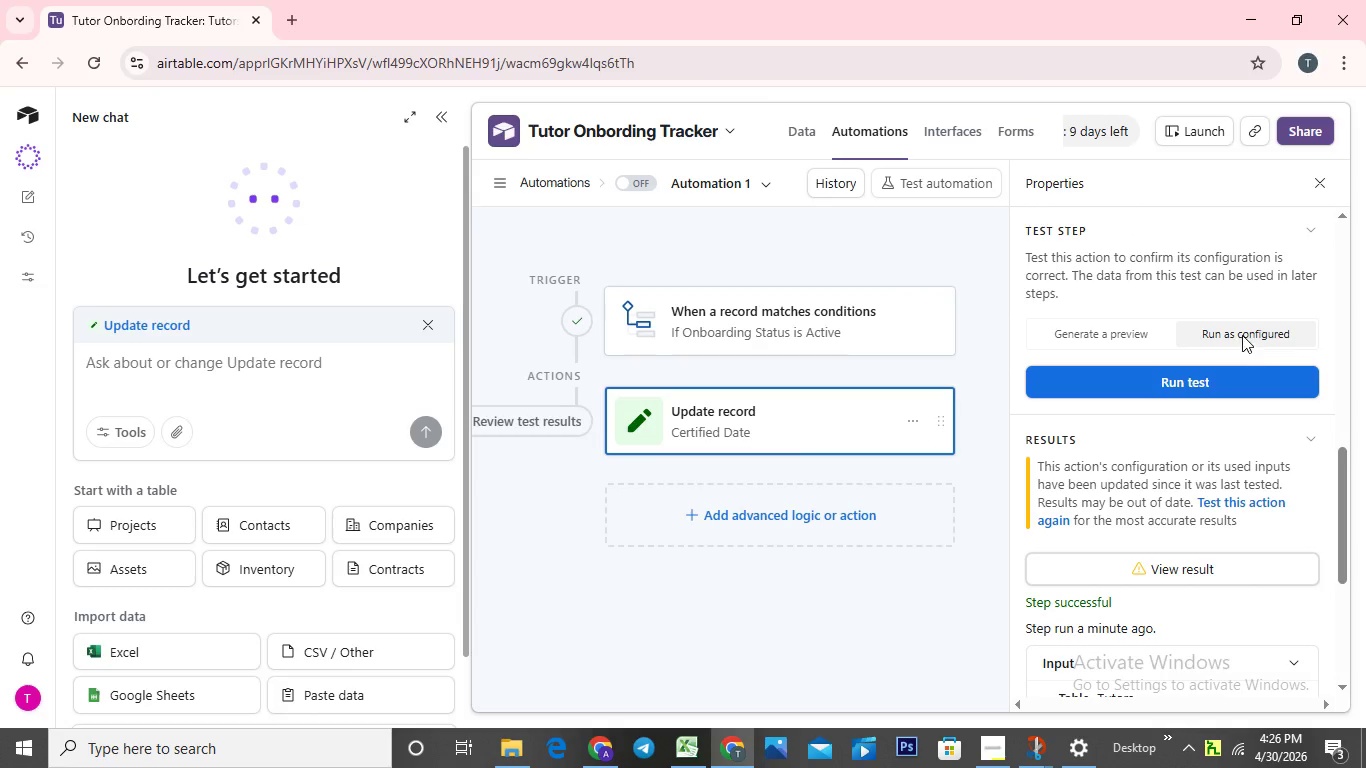 
left_click([1242, 335])
 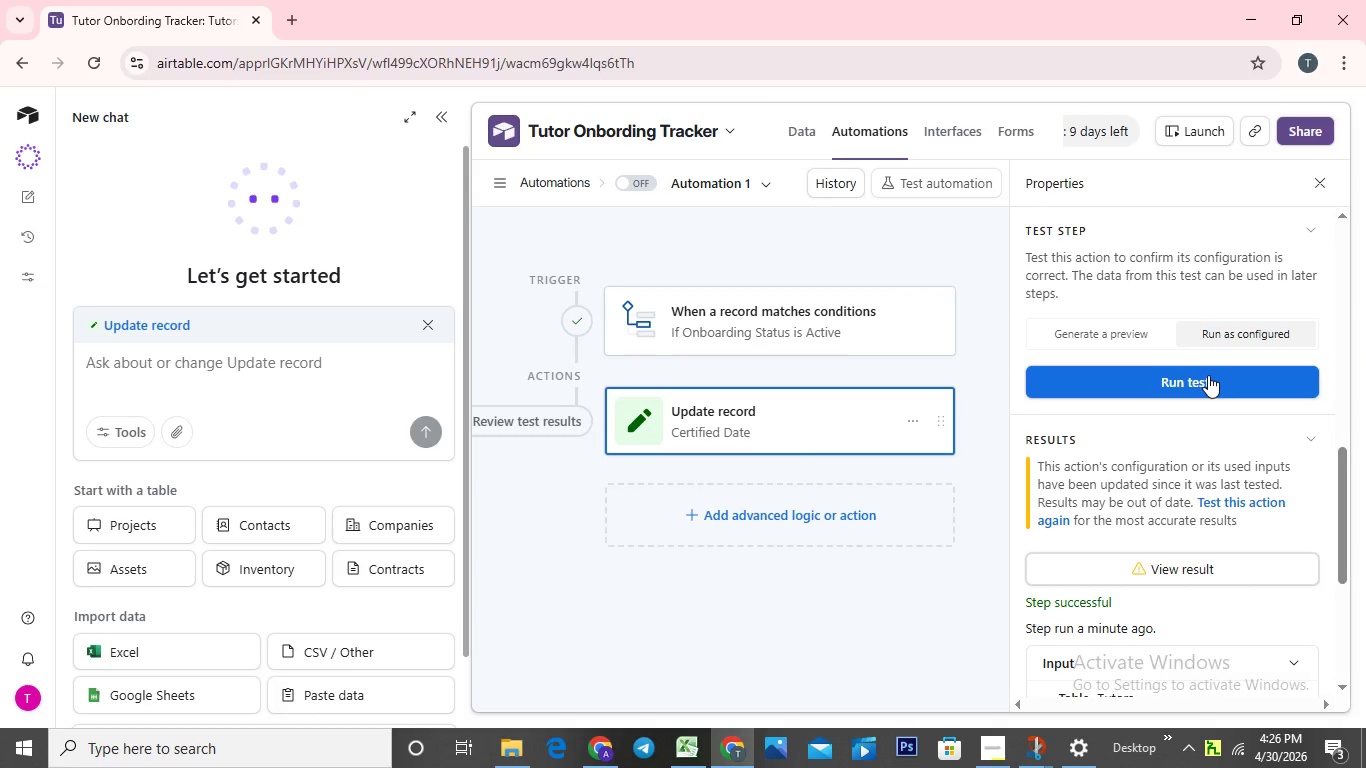 
left_click([1207, 375])
 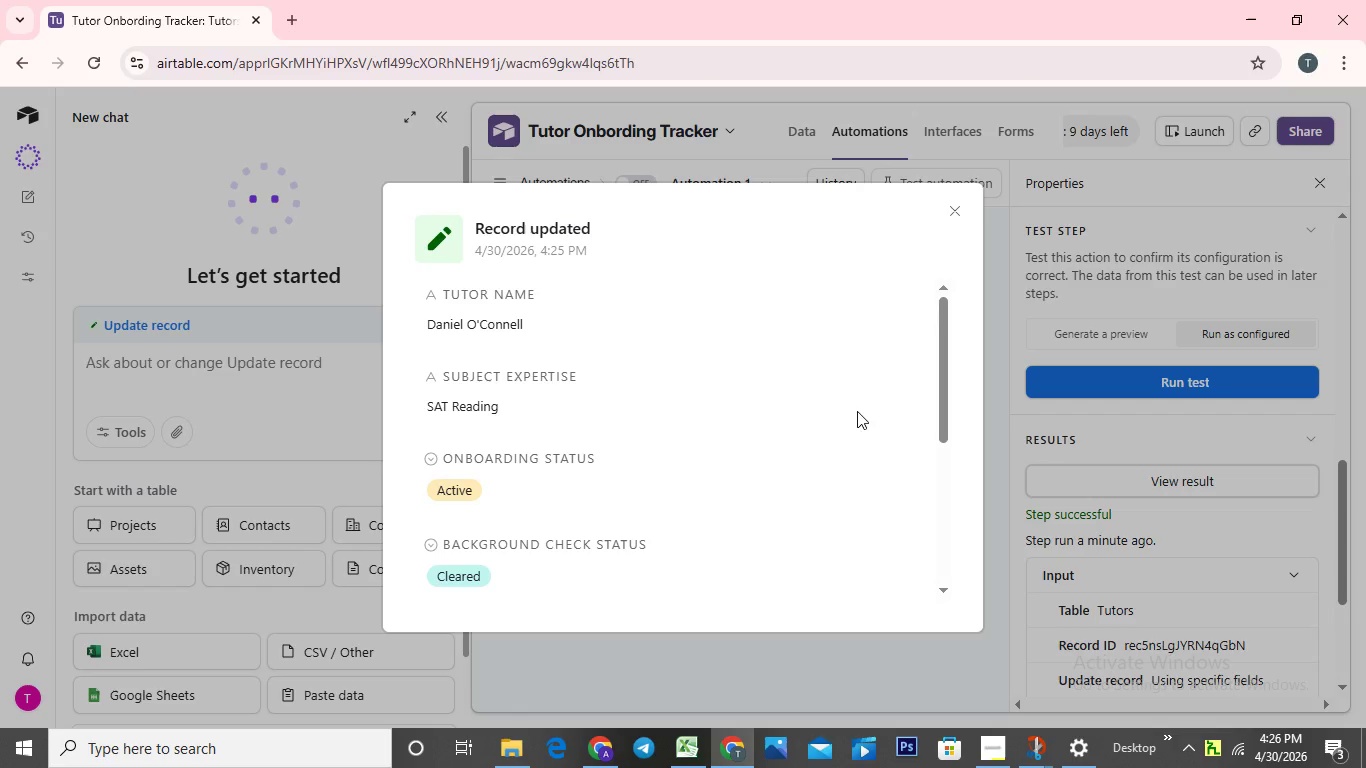 
scroll: coordinate [534, 475], scroll_direction: down, amount: 6.0
 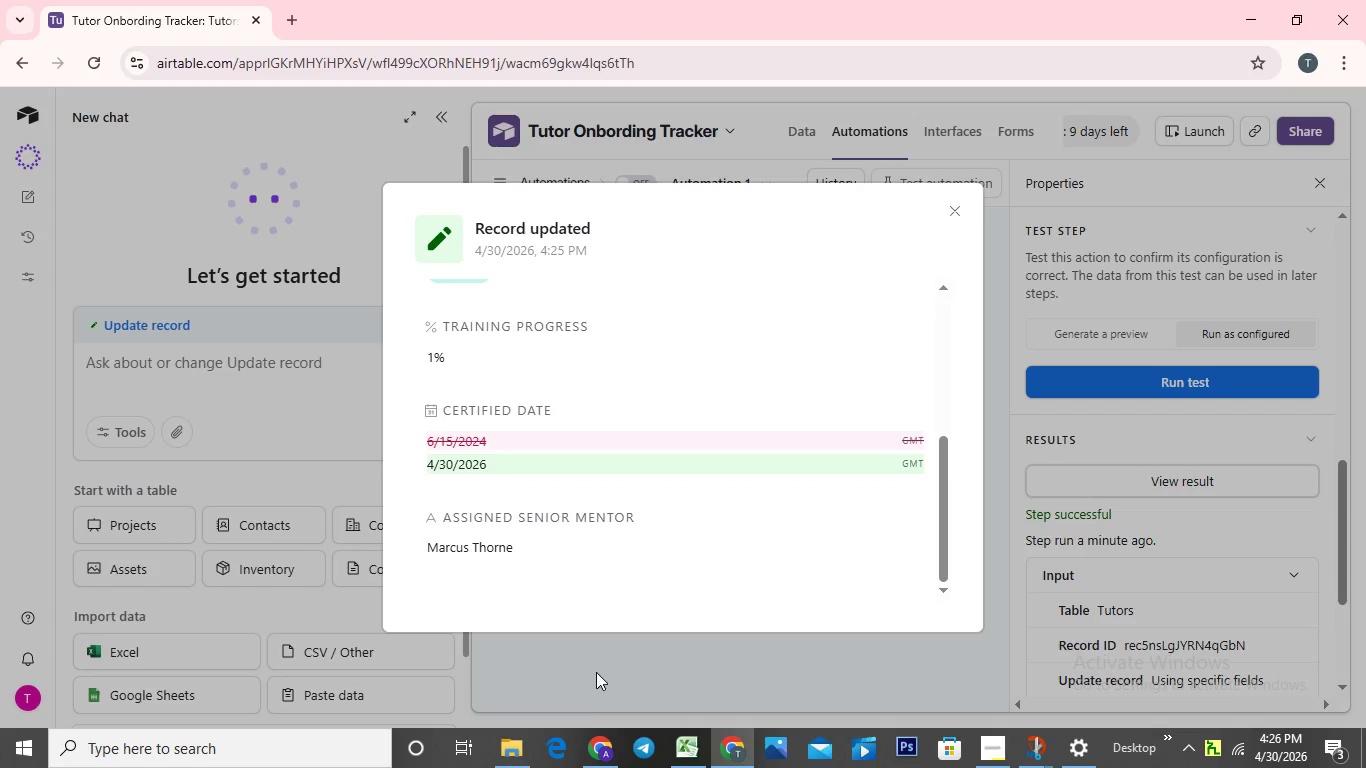 
left_click([596, 672])
 